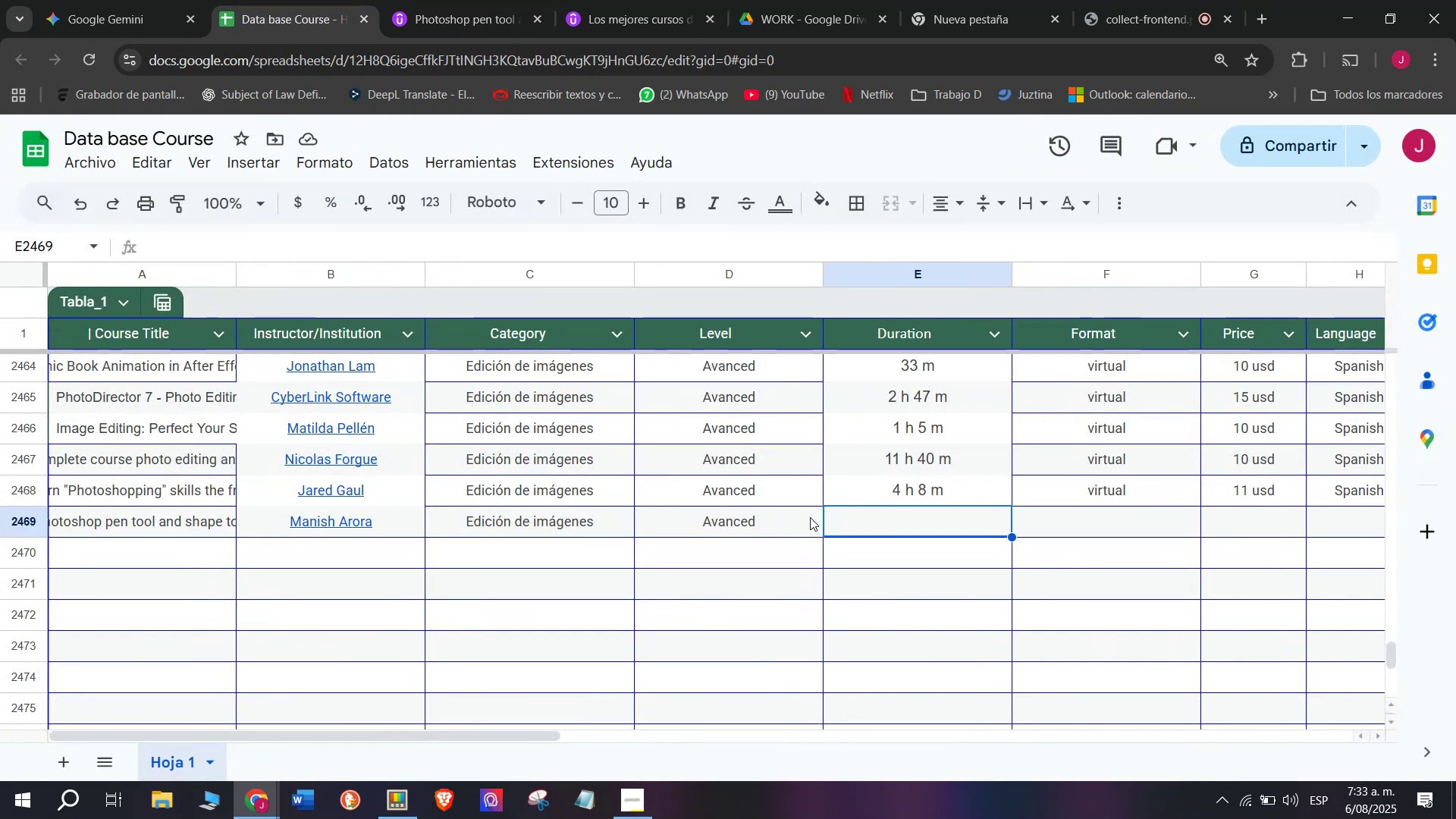 
key(Z)
 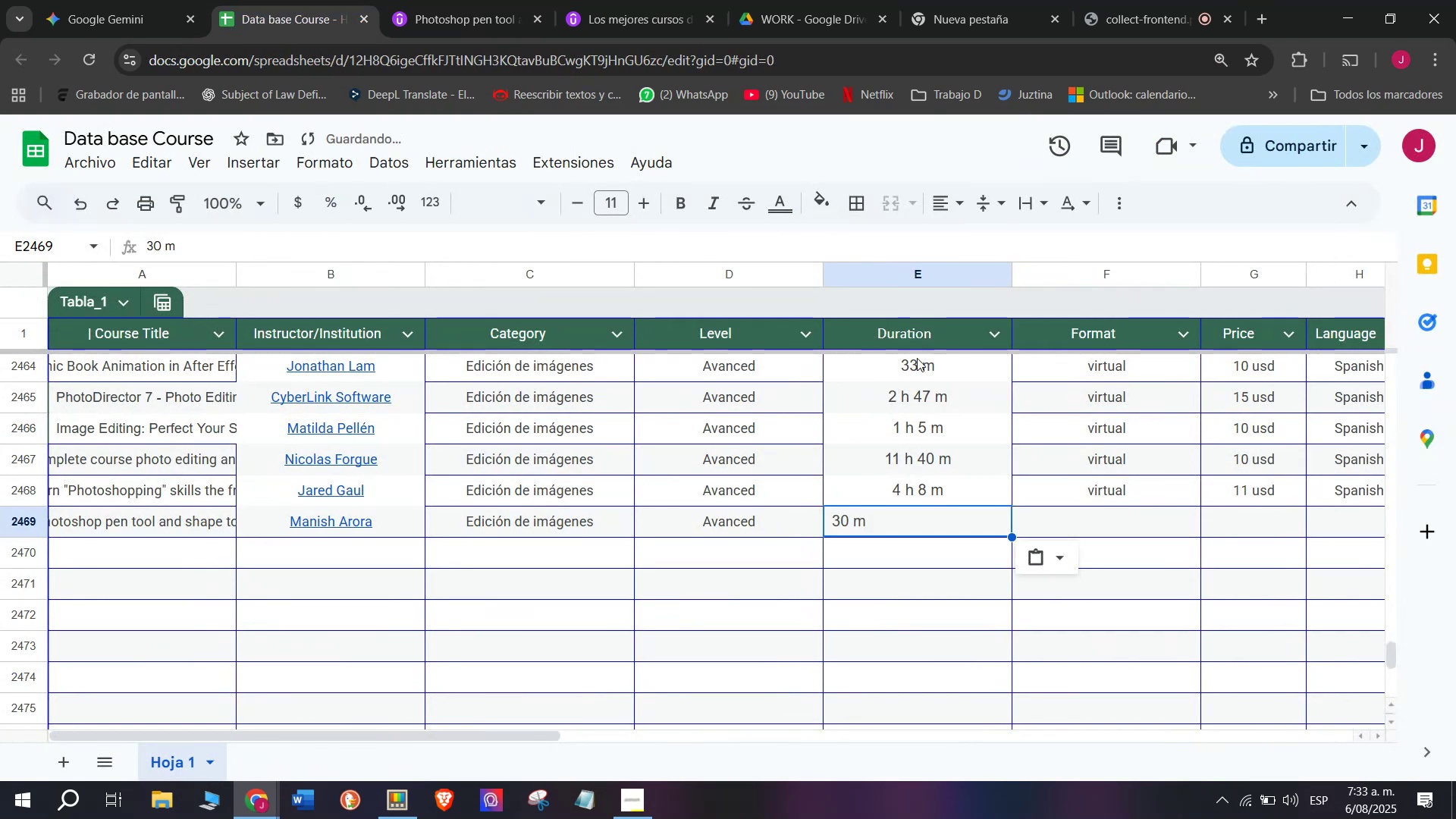 
key(Control+V)
 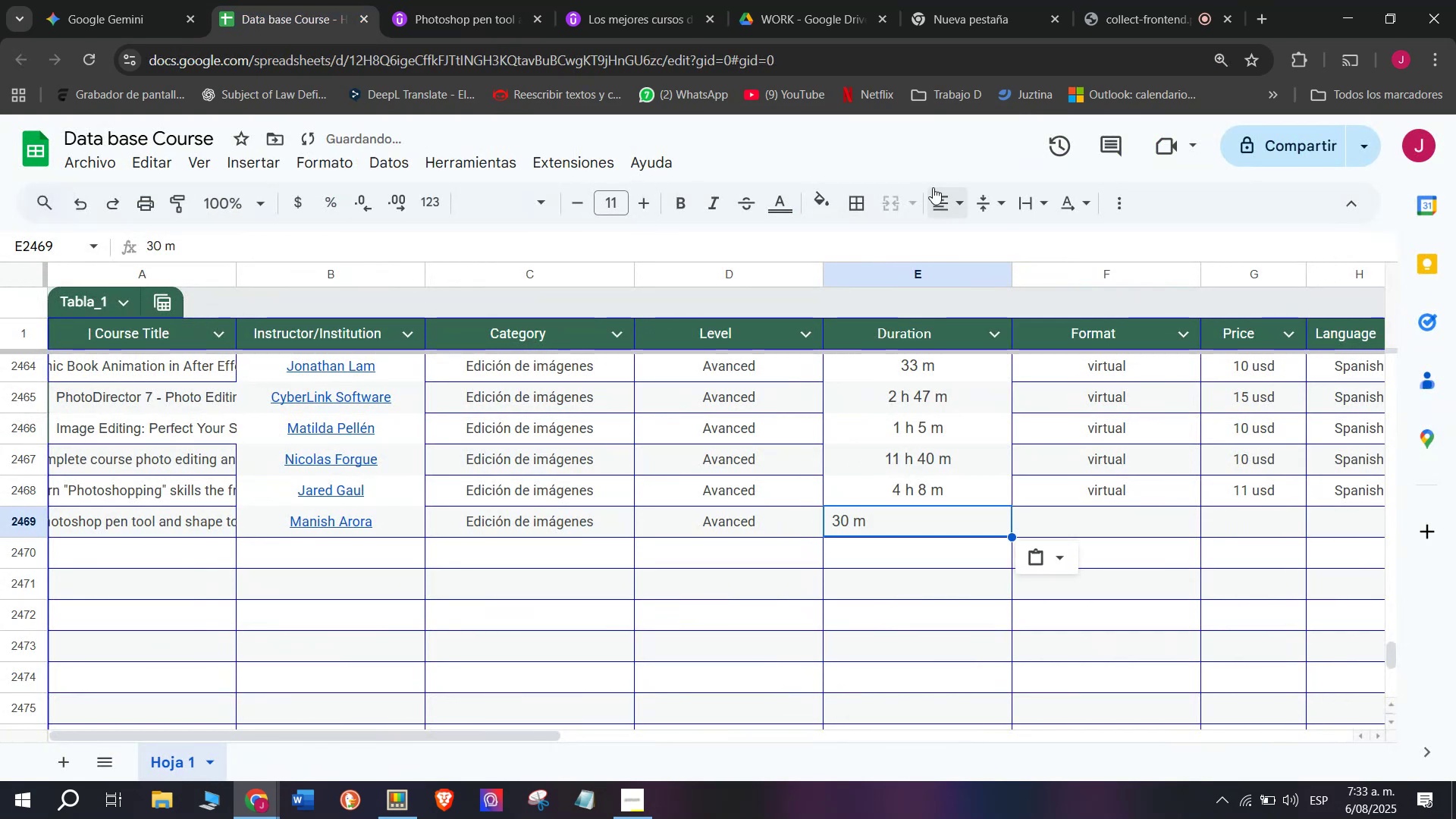 
left_click([933, 187])
 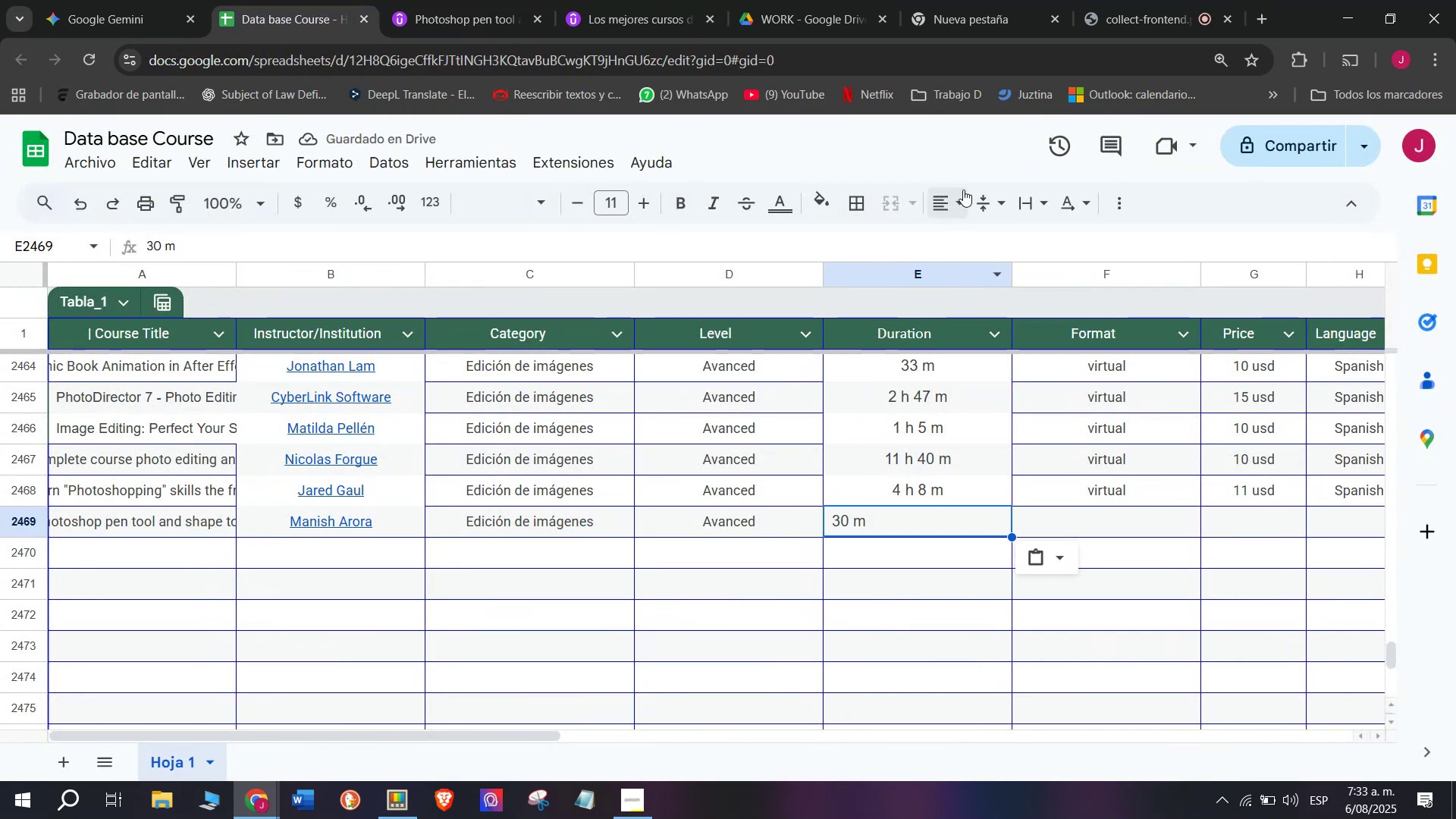 
left_click([962, 199])
 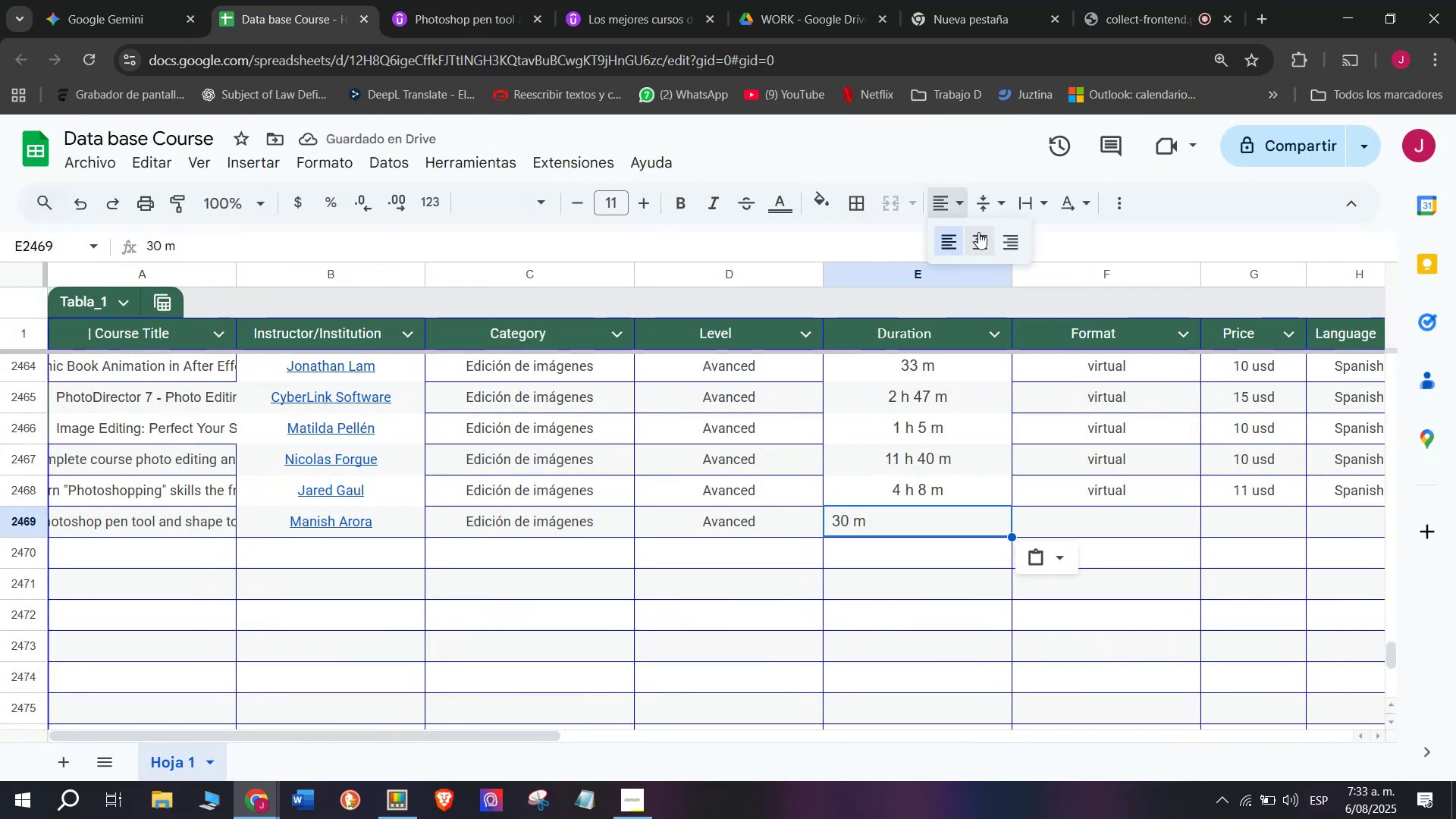 
left_click([978, 232])
 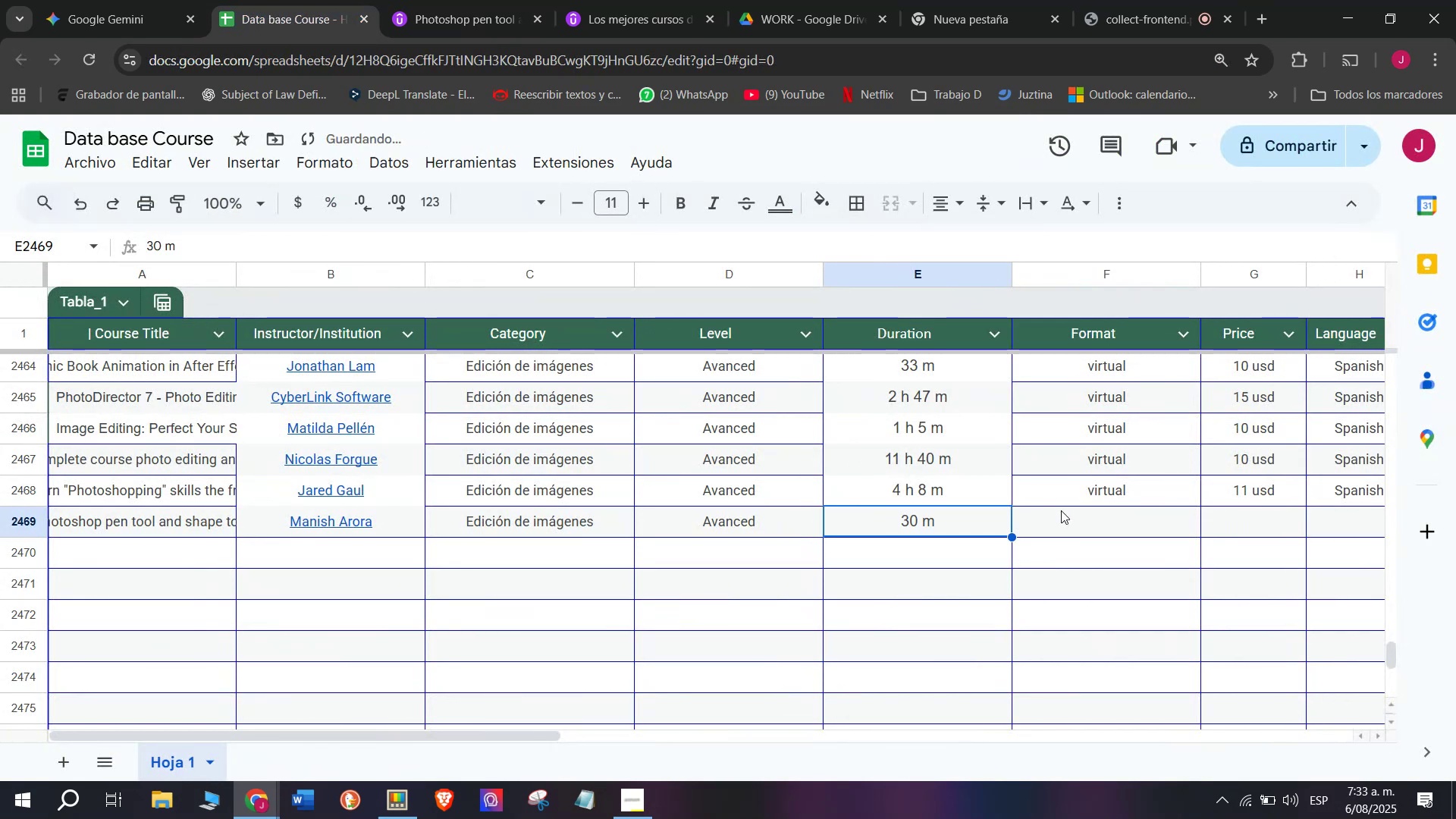 
left_click([1071, 526])
 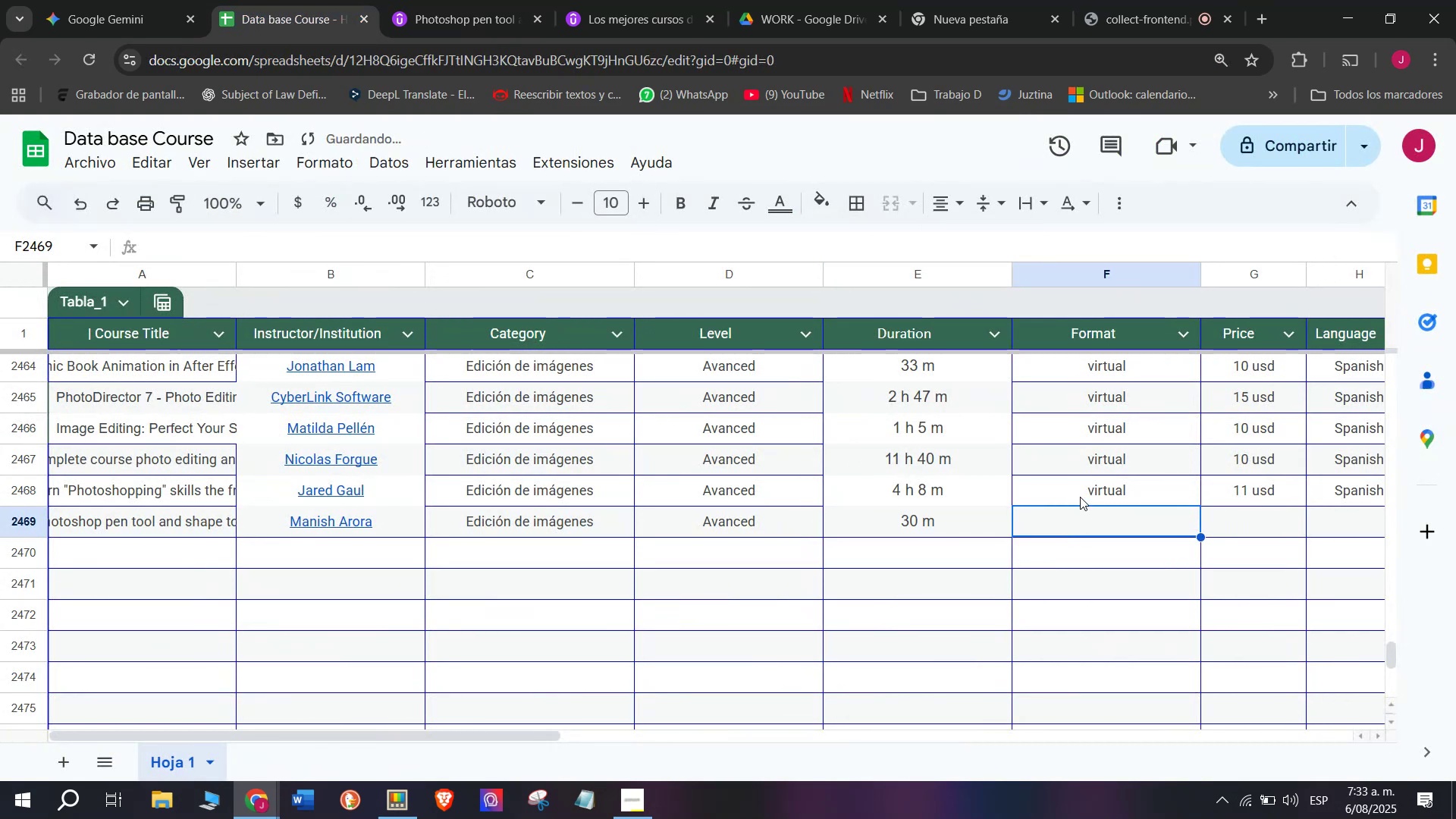 
key(Control+ControlLeft)
 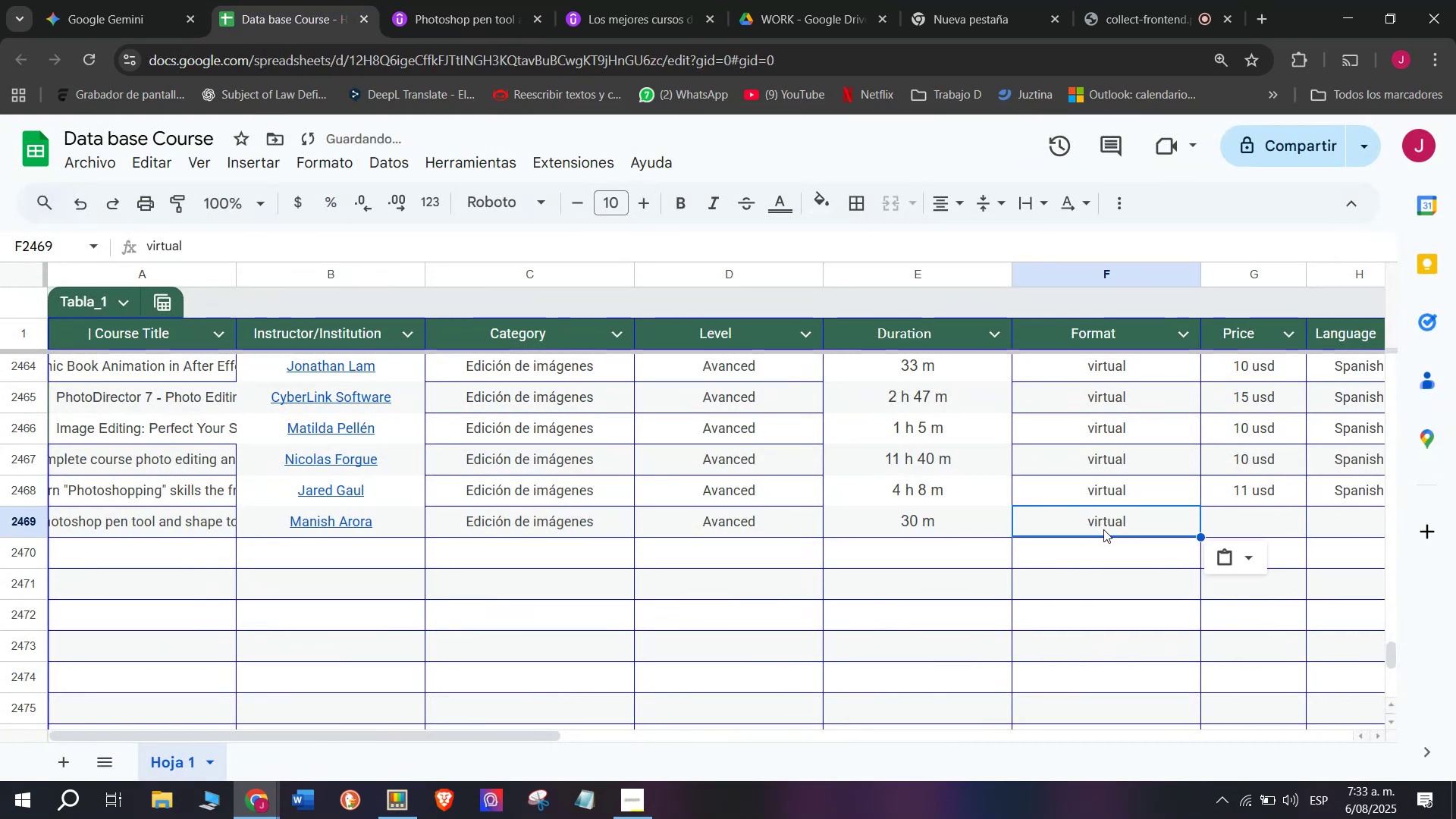 
key(Break)
 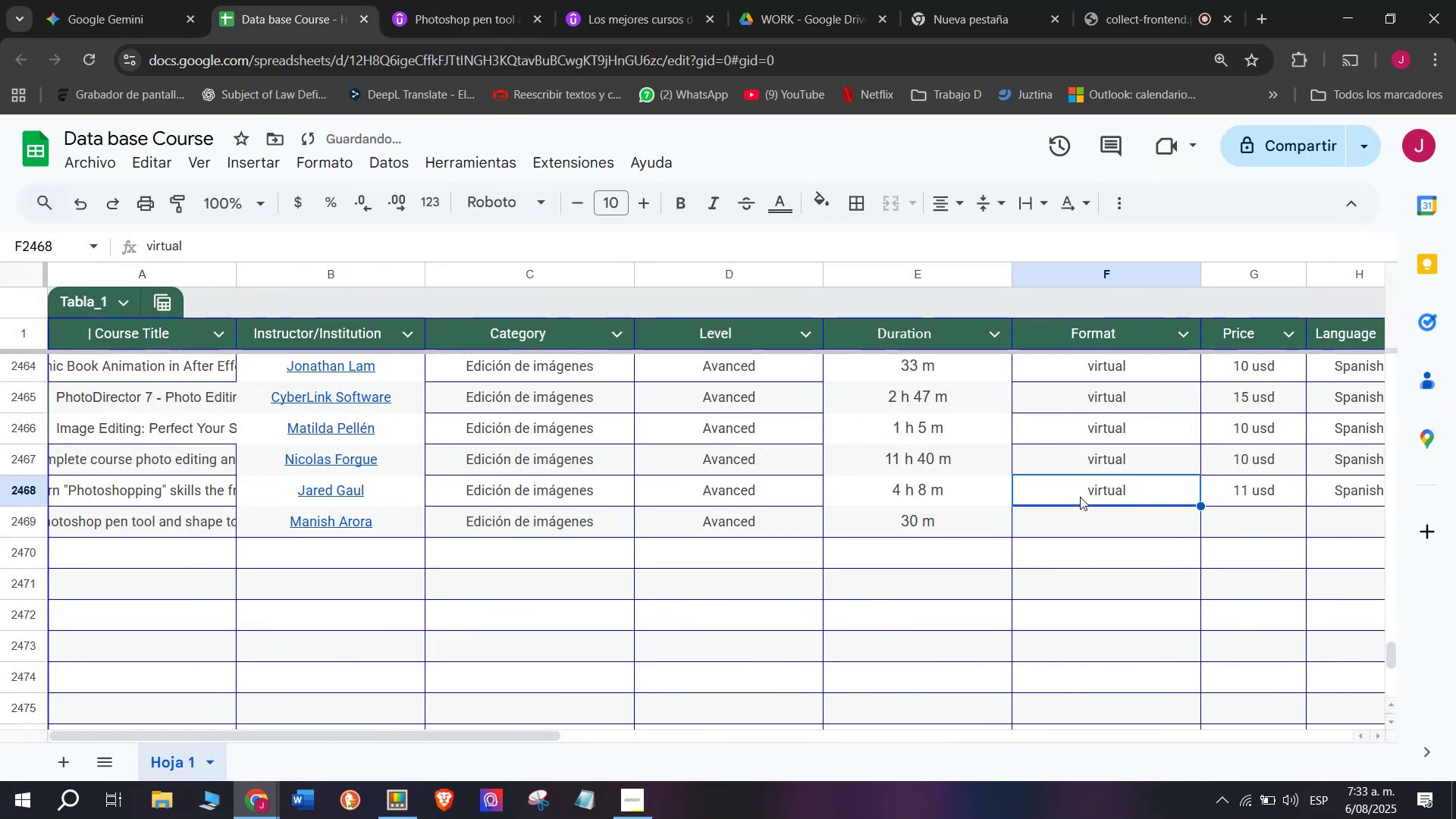 
key(Control+C)
 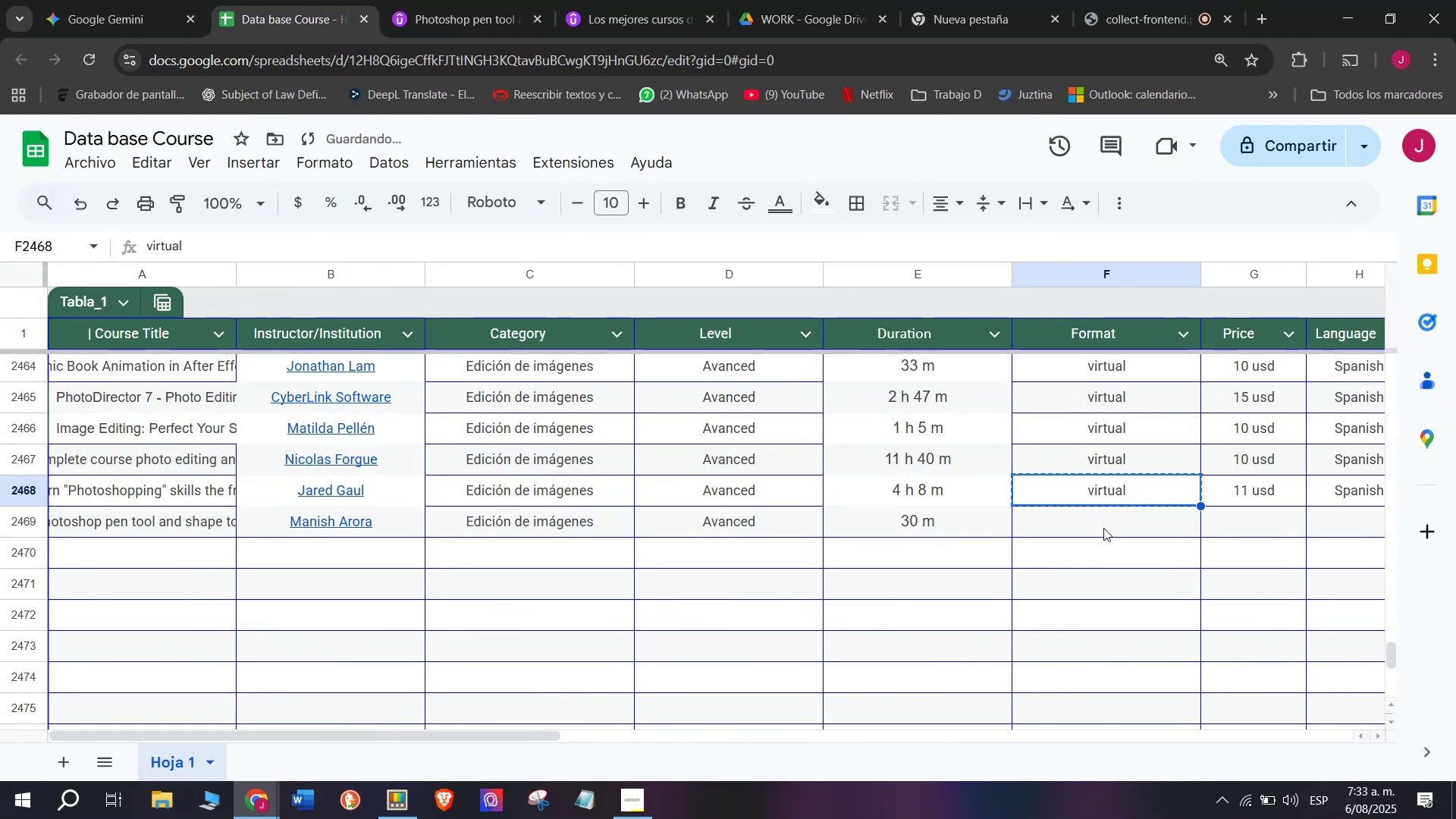 
triple_click([1103, 528])
 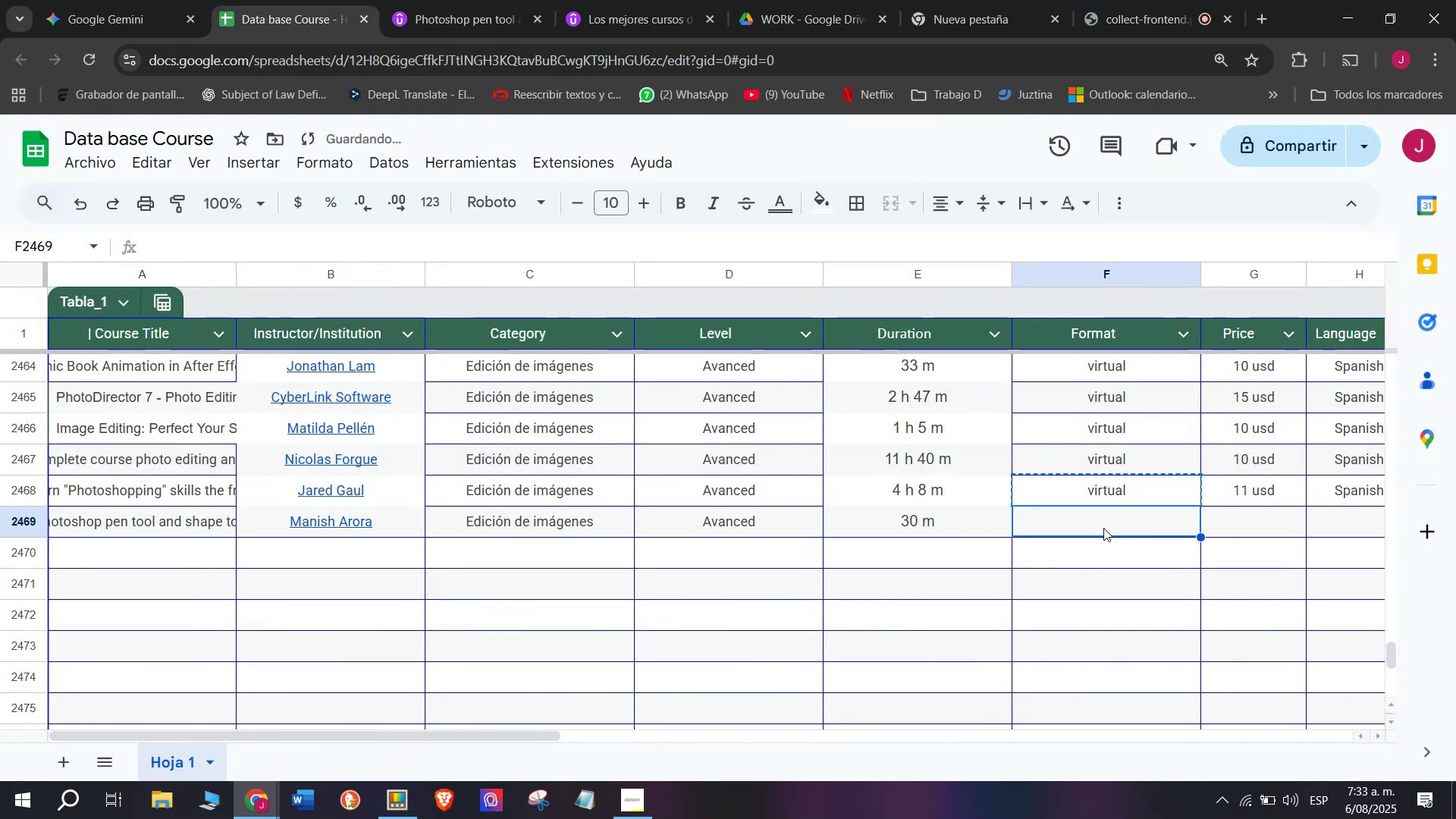 
key(Z)
 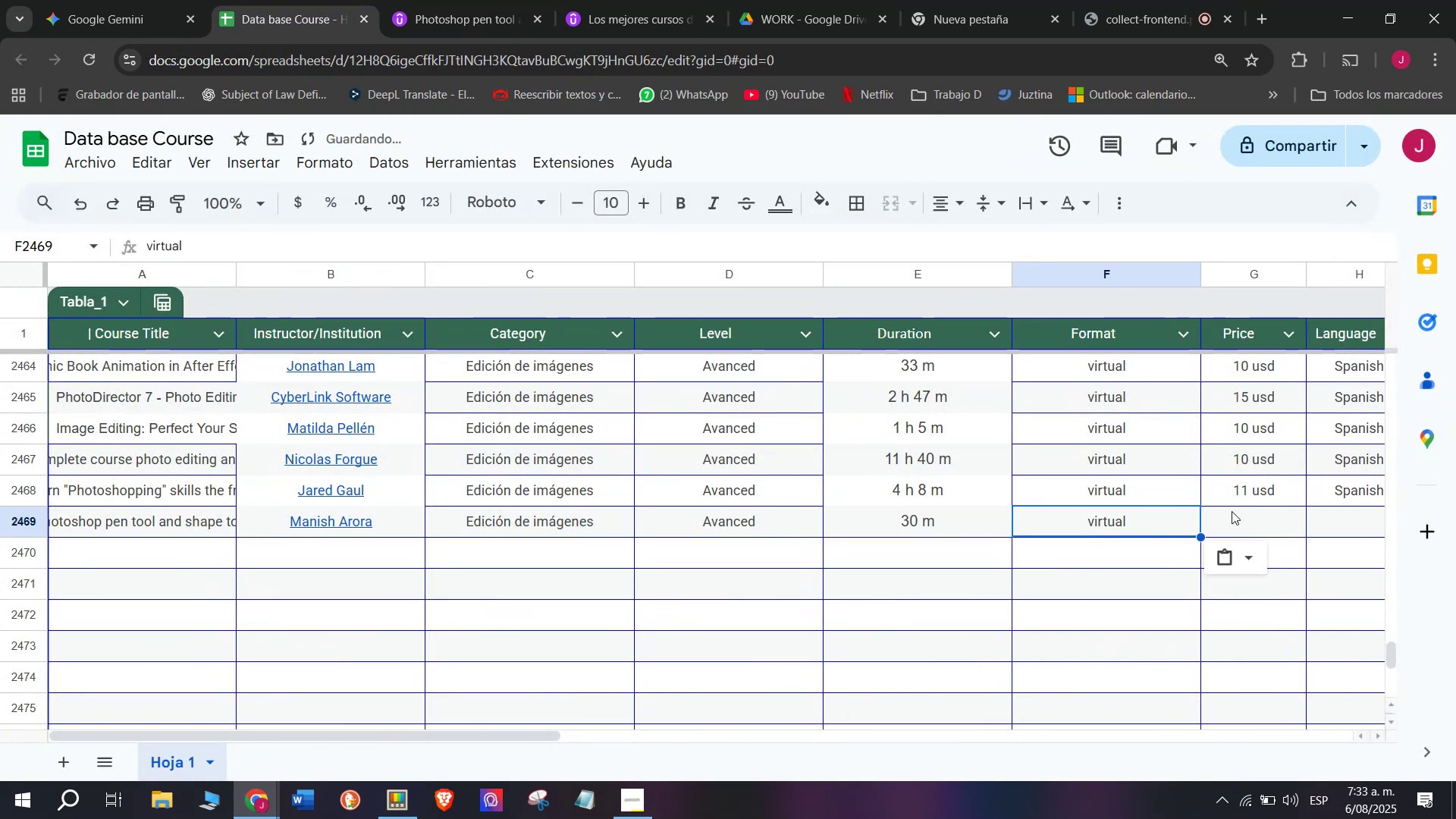 
key(Control+ControlLeft)
 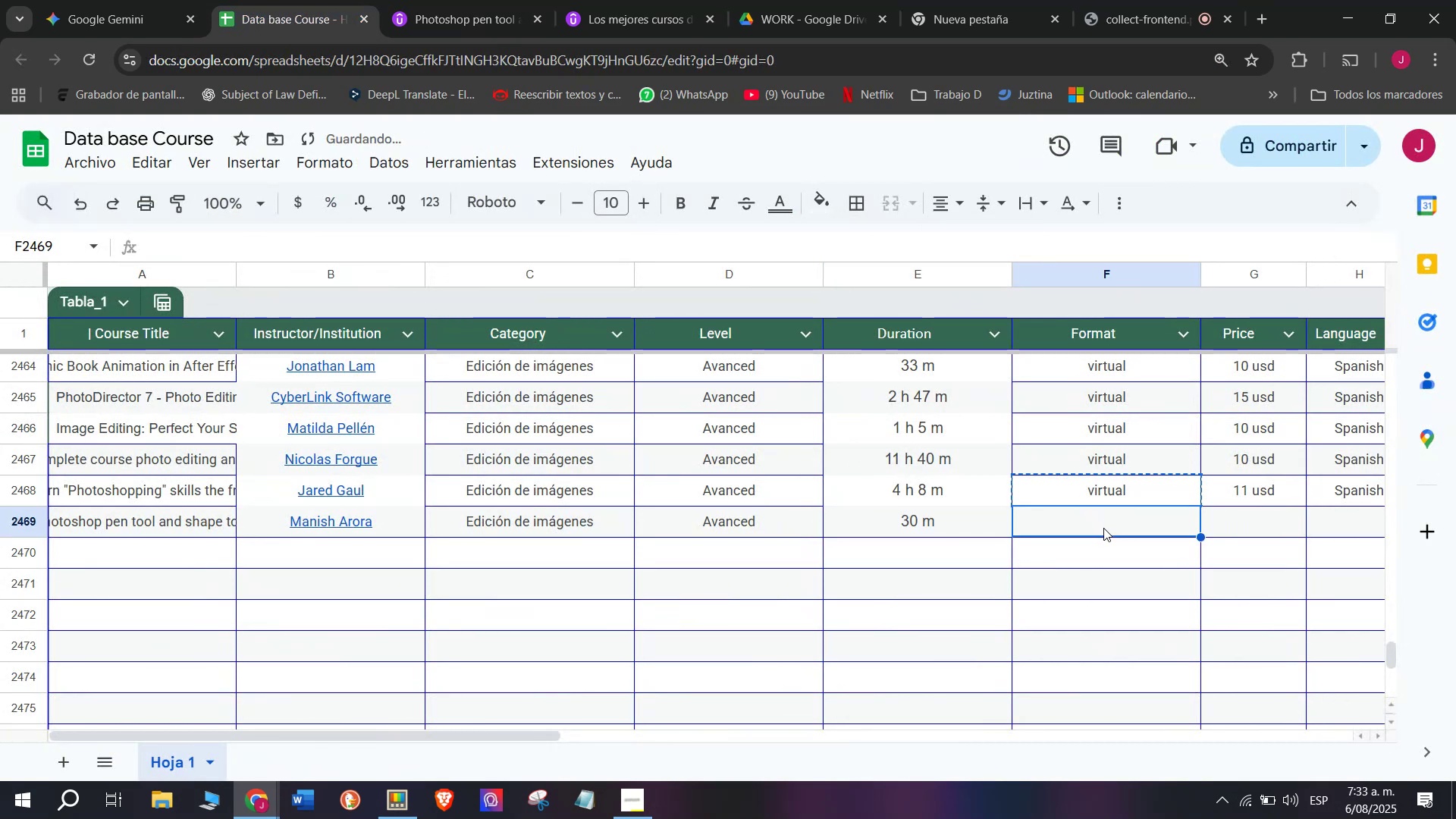 
key(Control+V)
 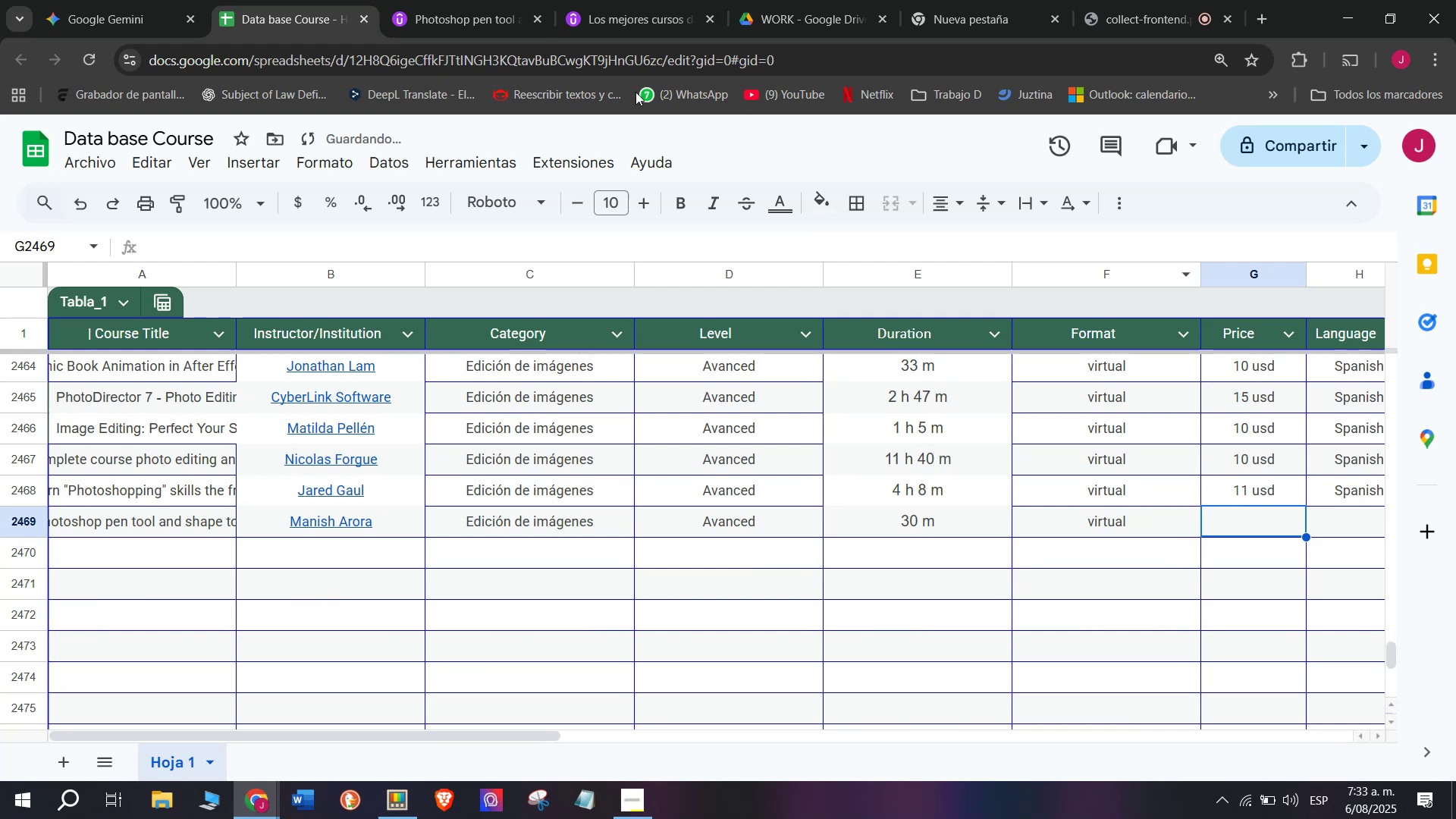 
left_click([419, 0])
 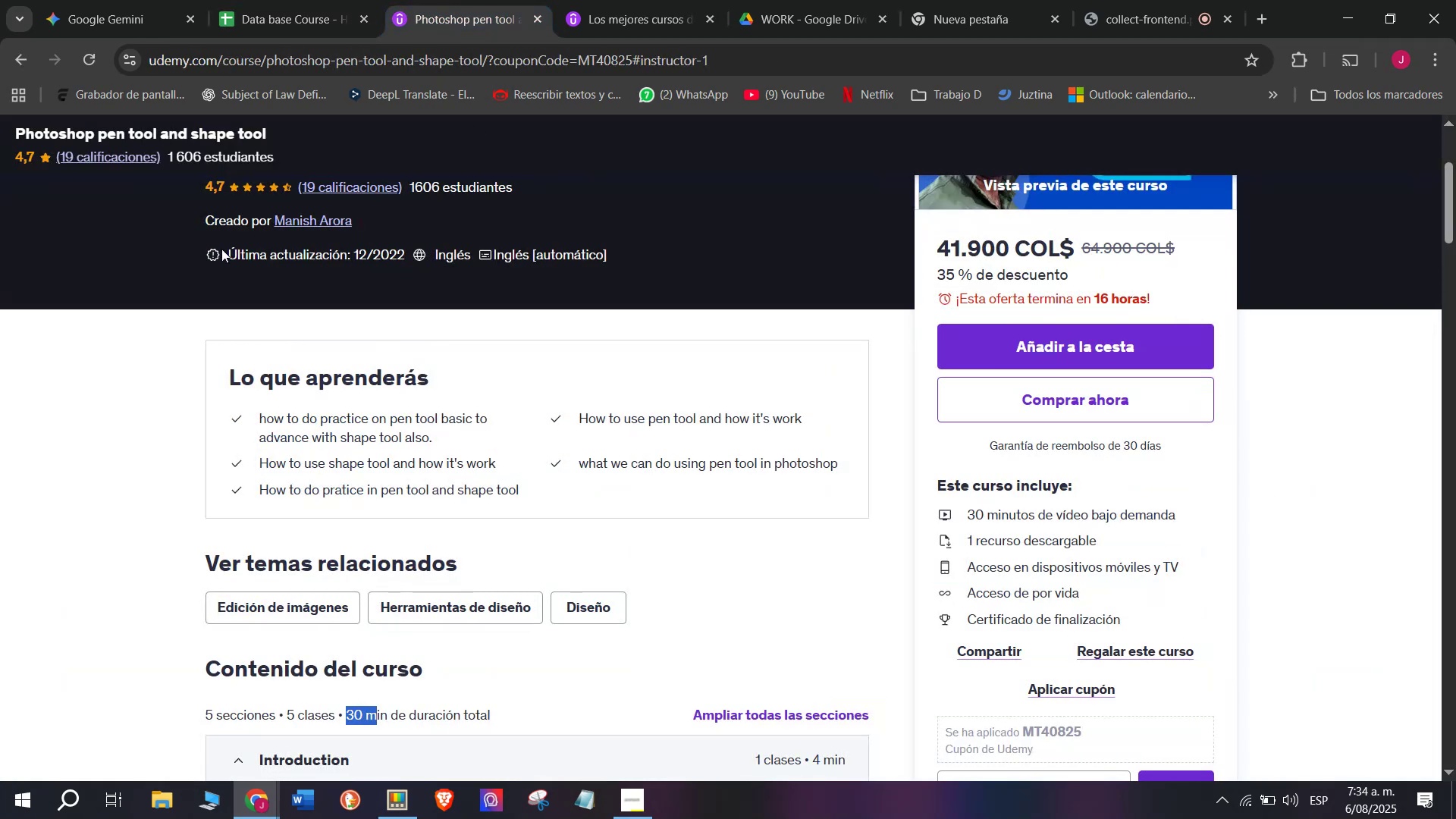 
left_click([237, 0])
 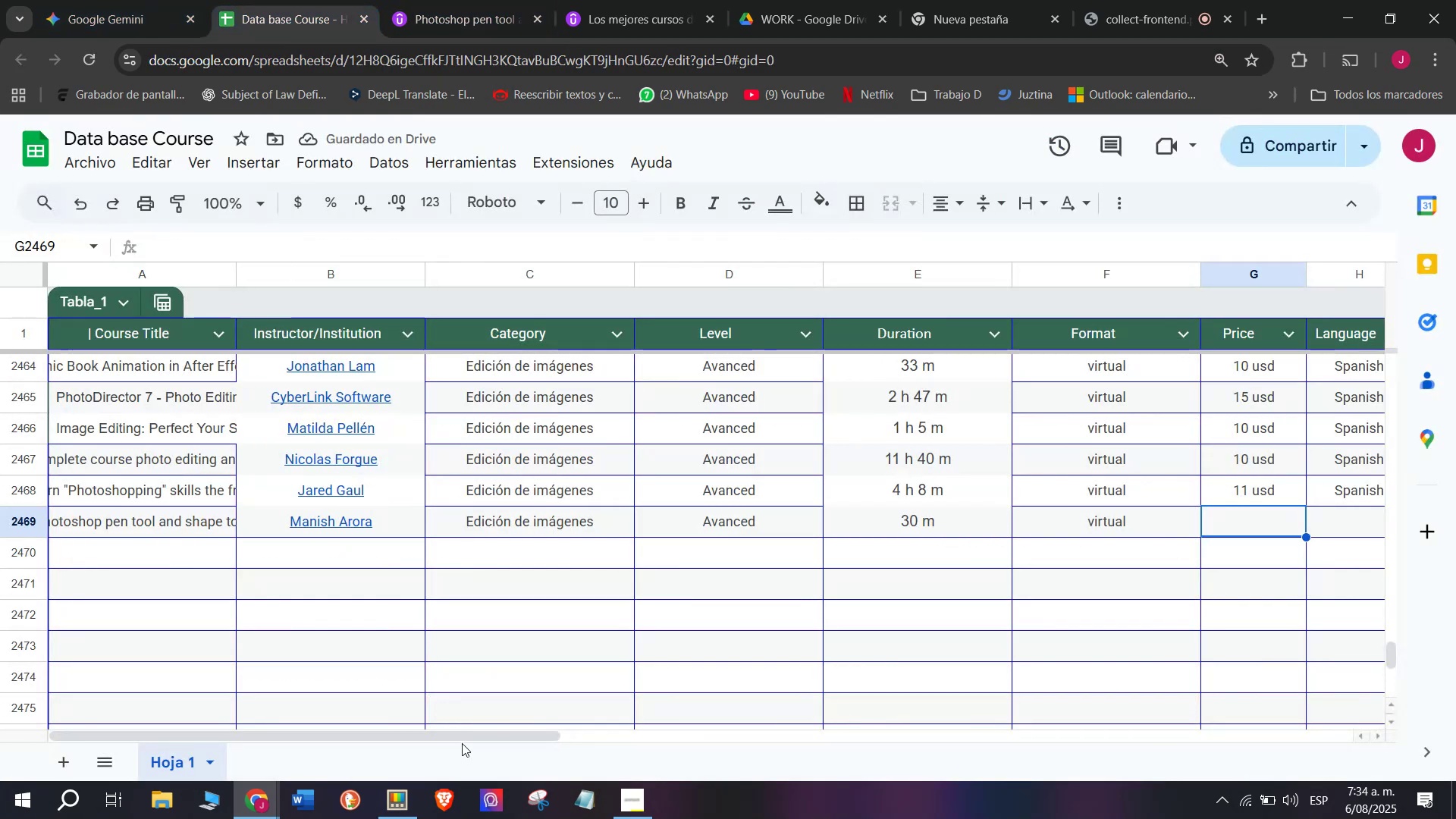 
left_click_drag(start_coordinate=[465, 733], to_coordinate=[689, 763])
 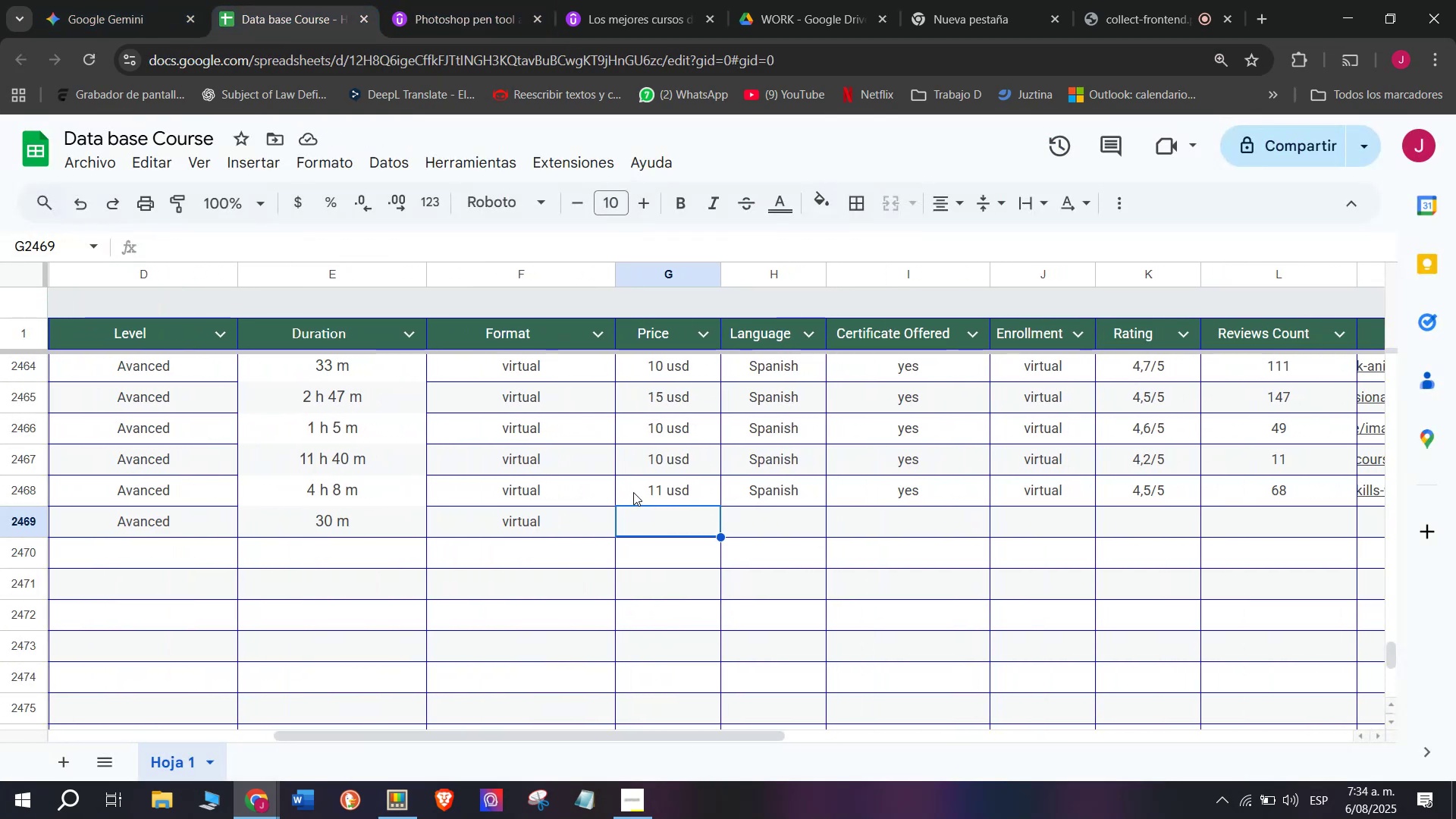 
key(Break)
 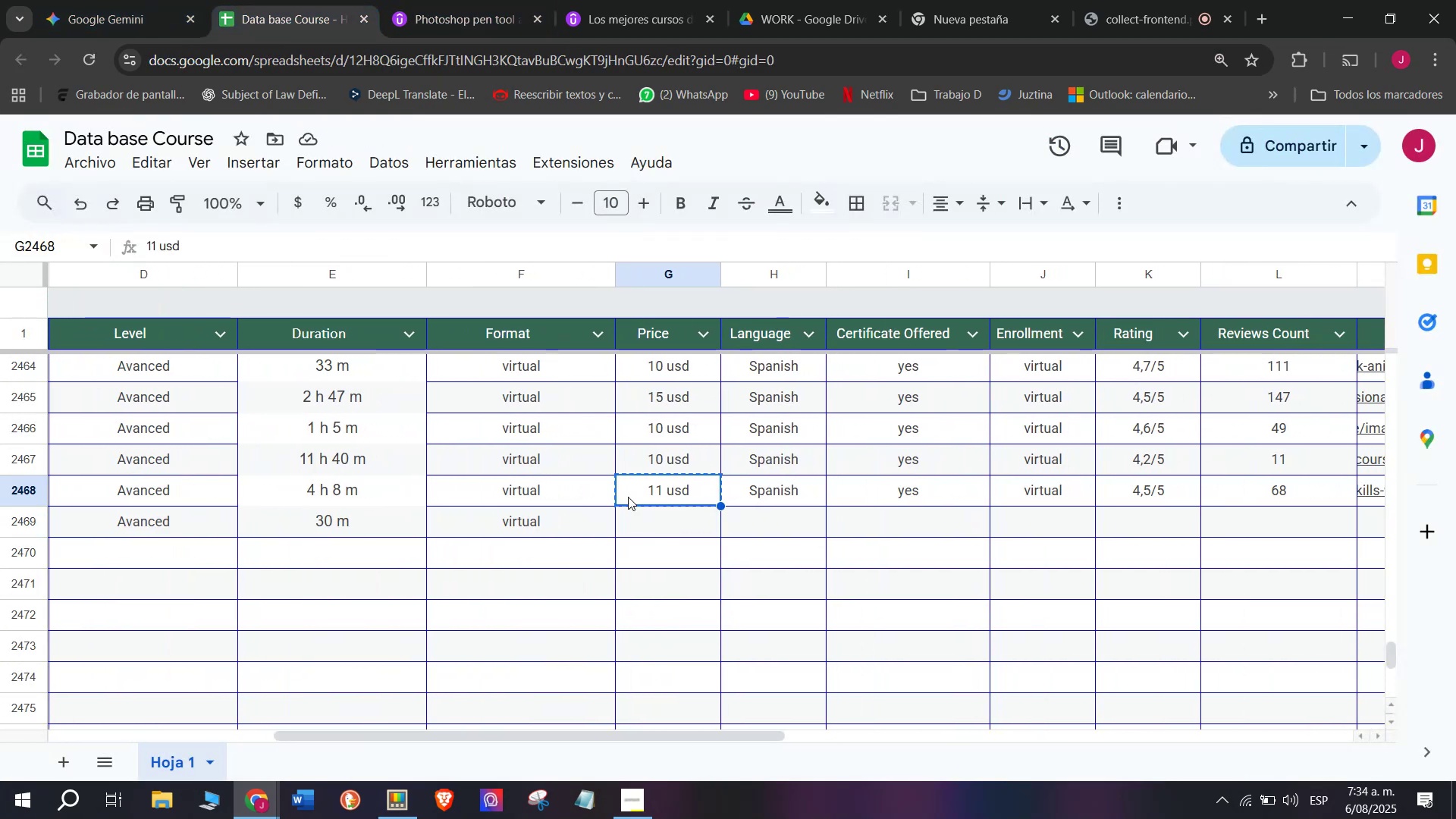 
key(Control+ControlLeft)
 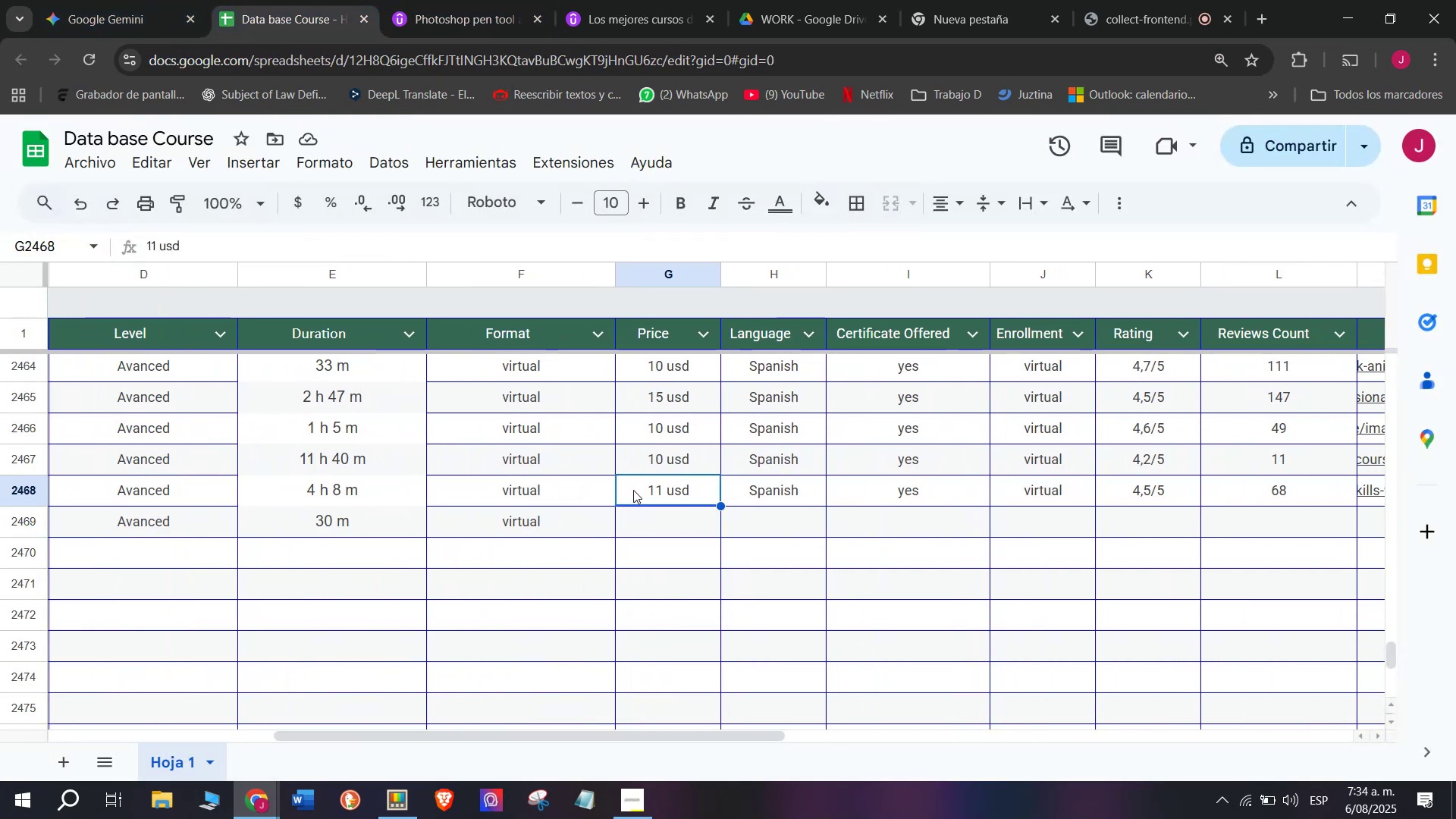 
key(Control+C)
 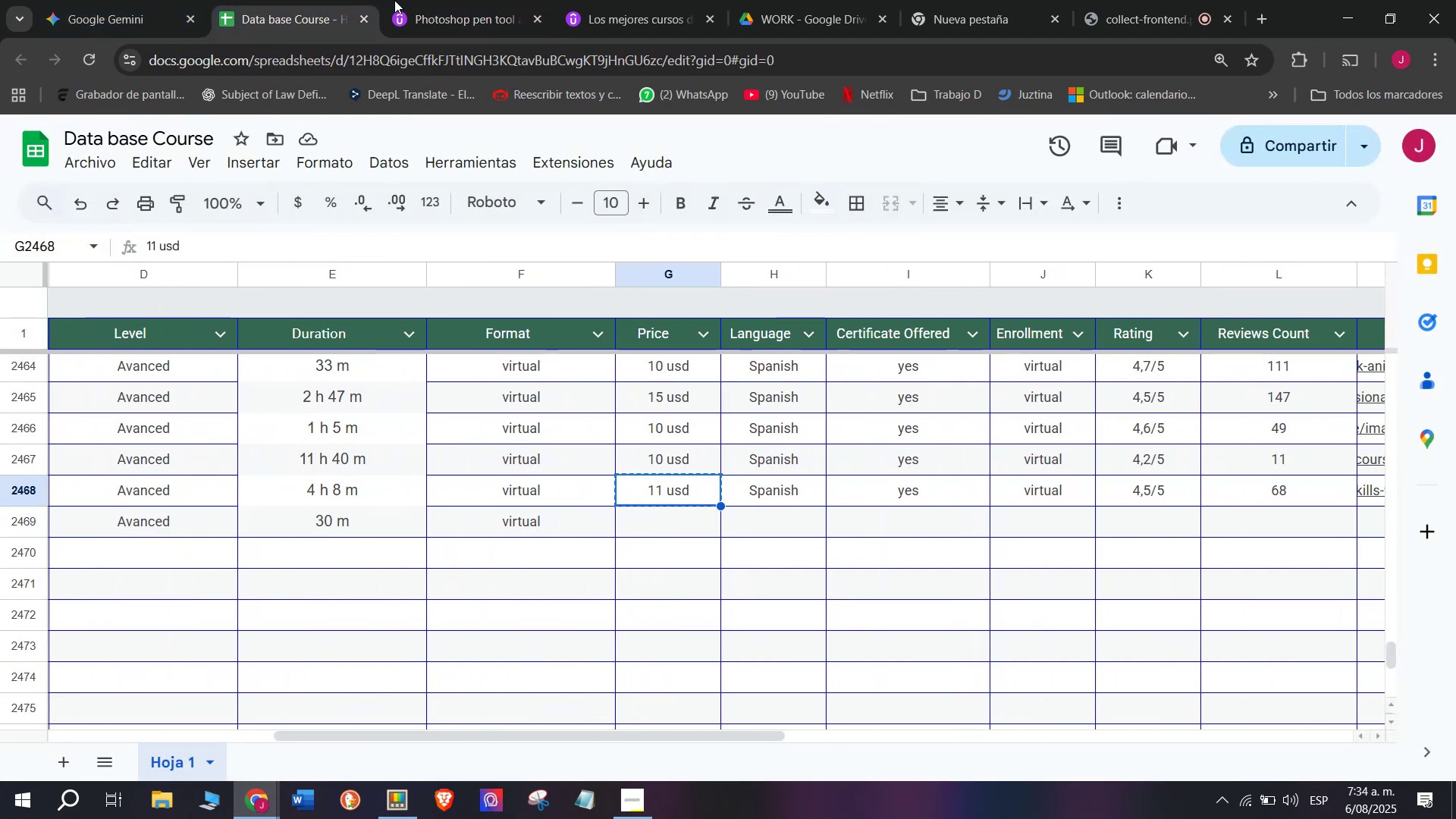 
left_click([445, 0])
 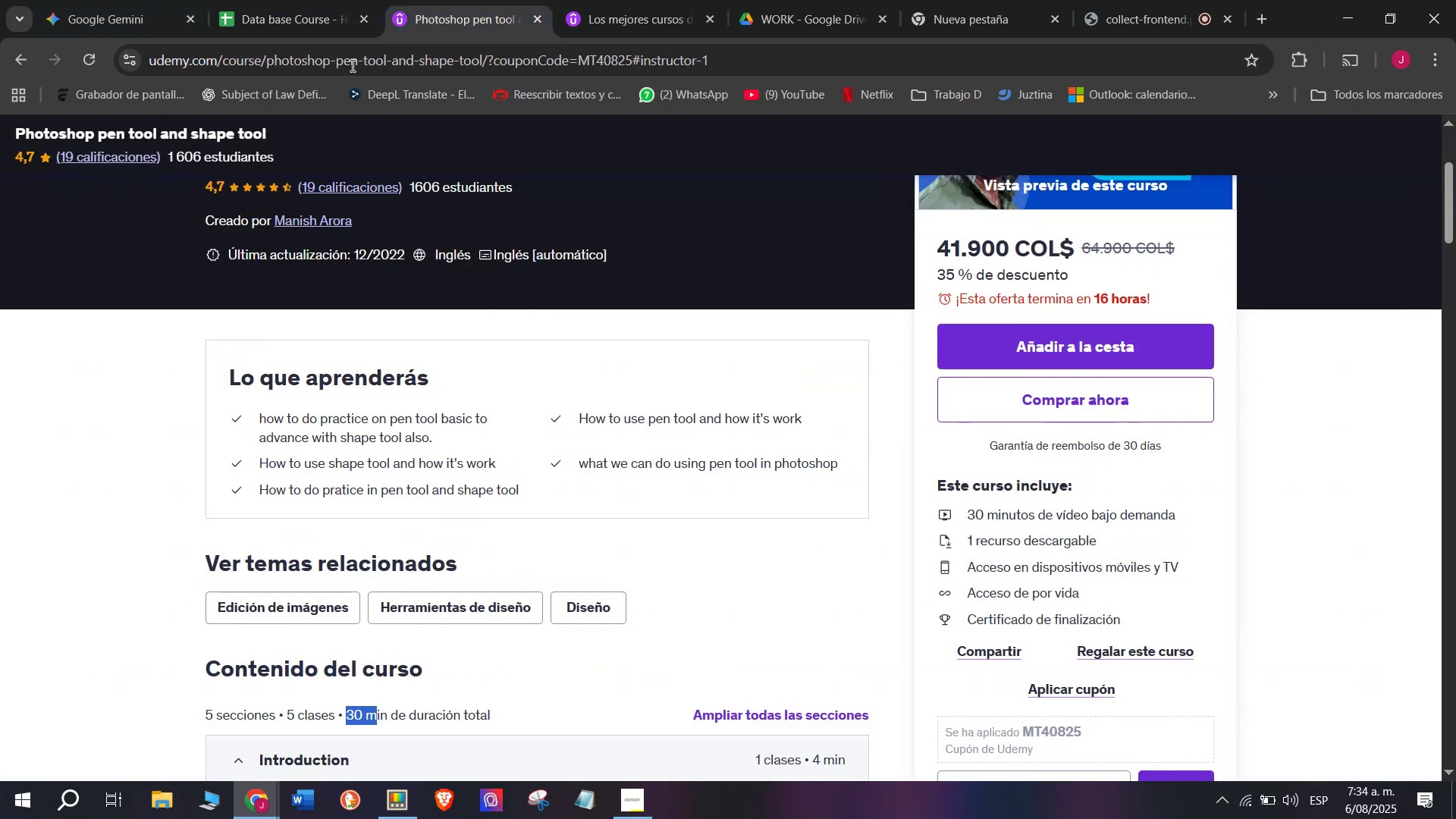 
left_click([257, 0])
 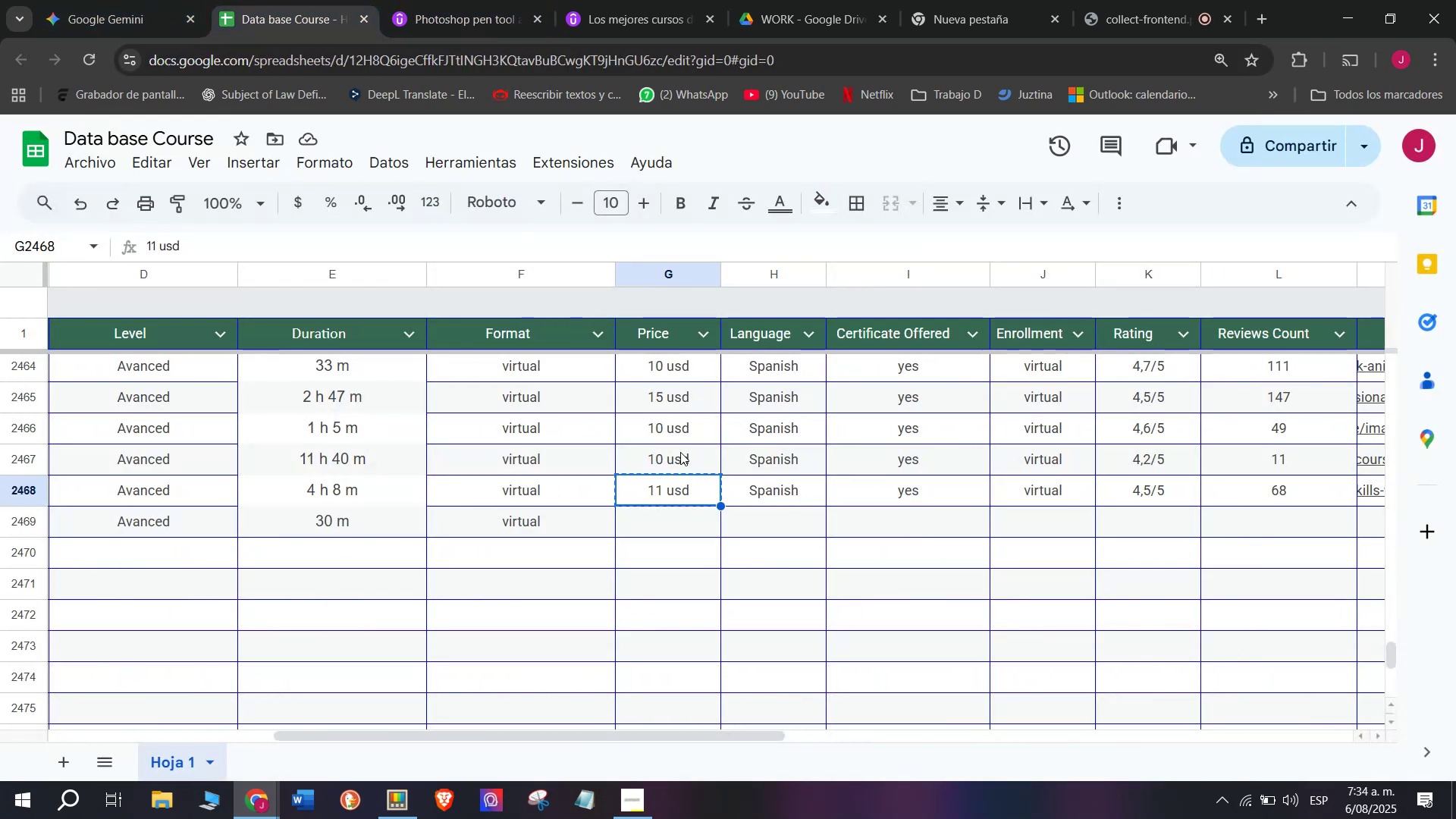 
key(Break)
 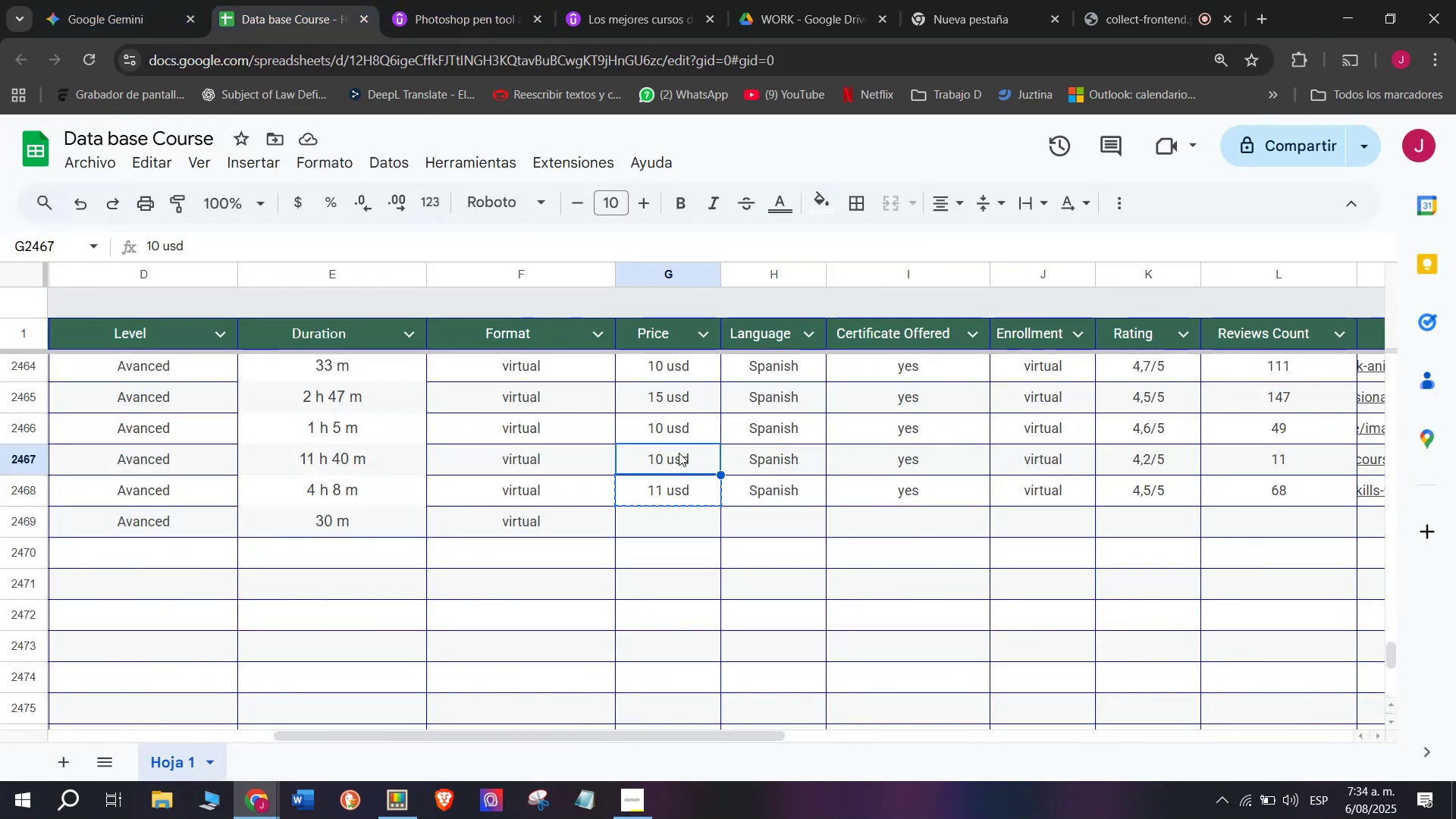 
key(Control+ControlLeft)
 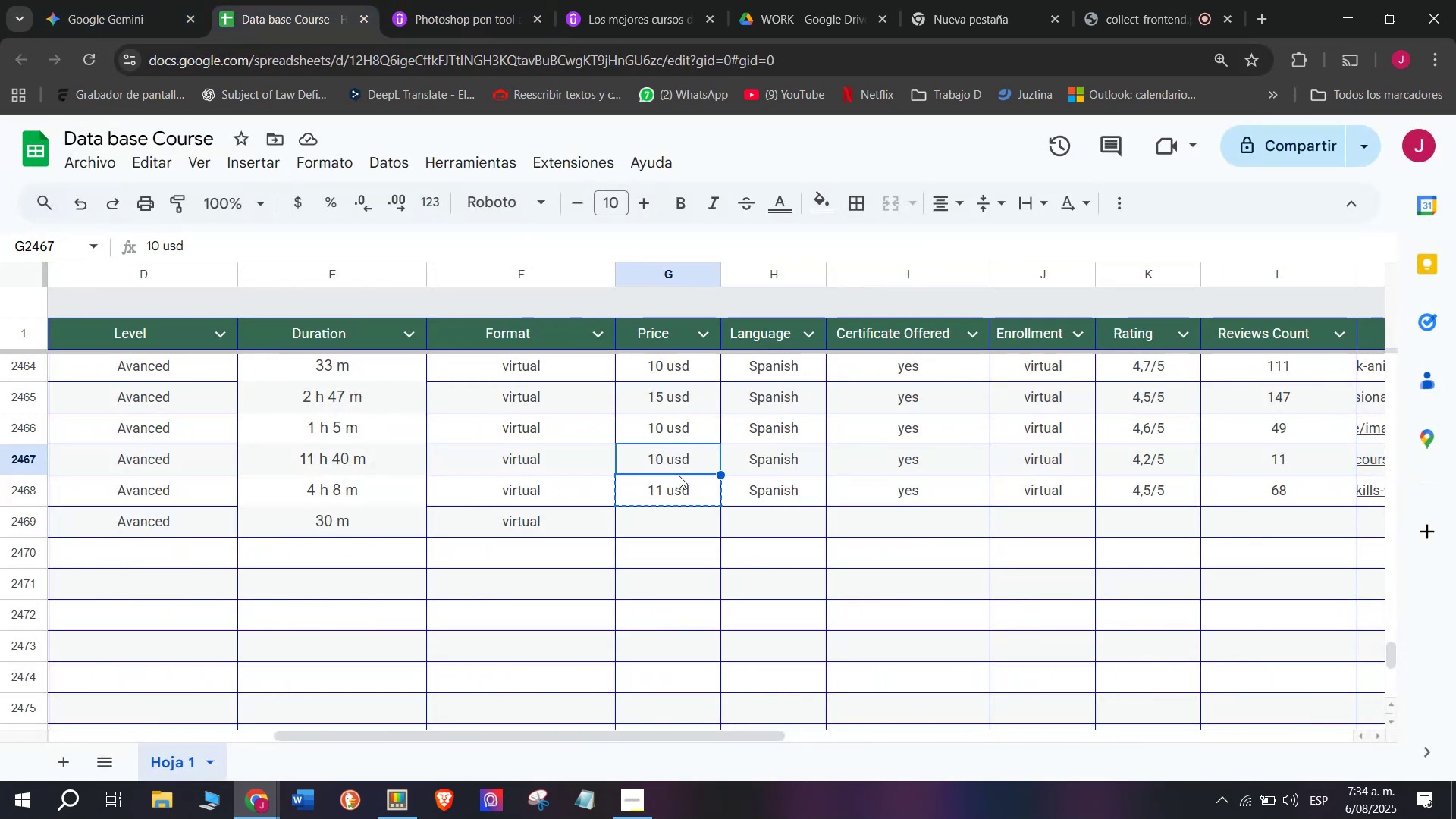 
key(Control+C)
 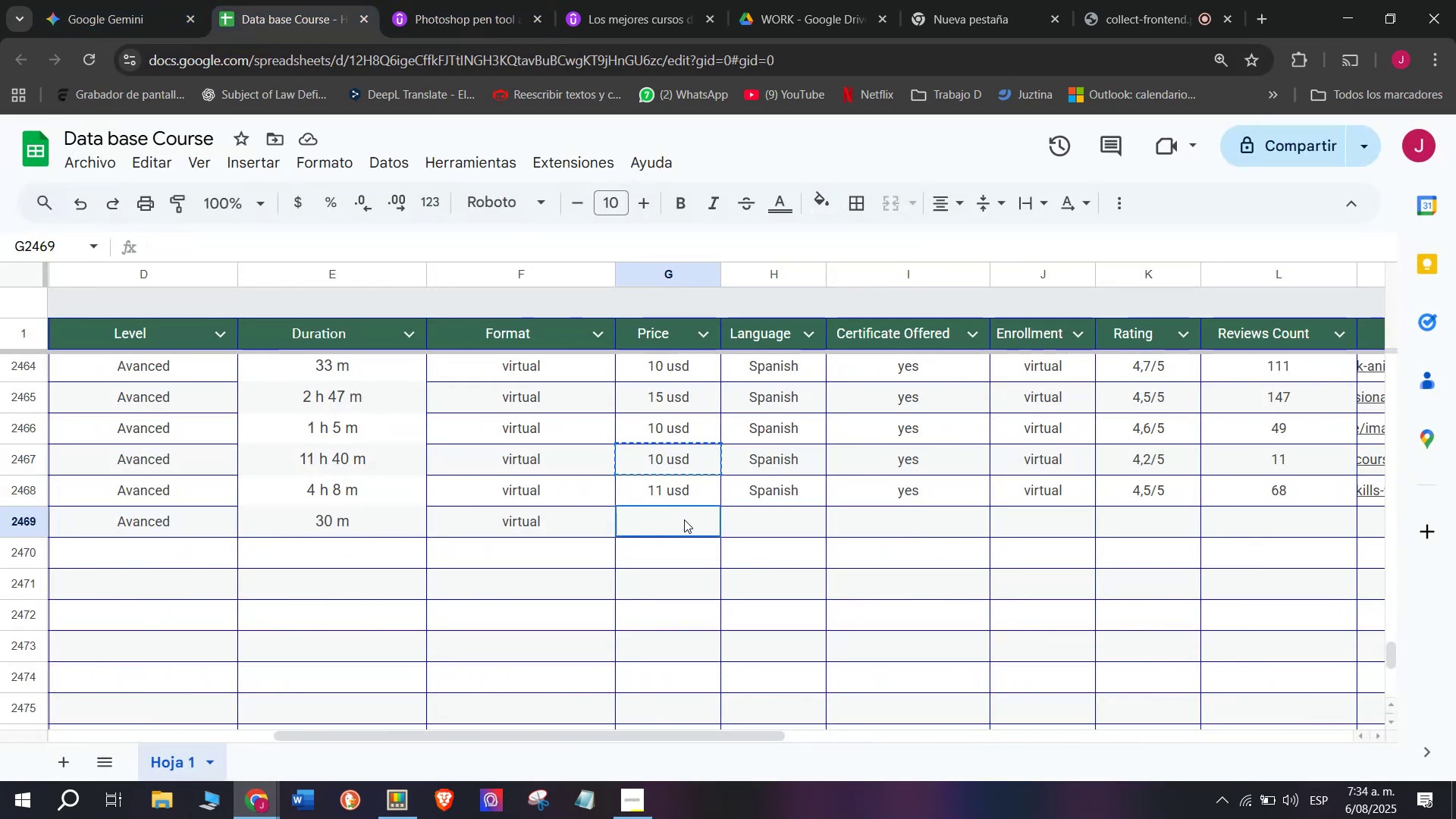 
double_click([684, 519])
 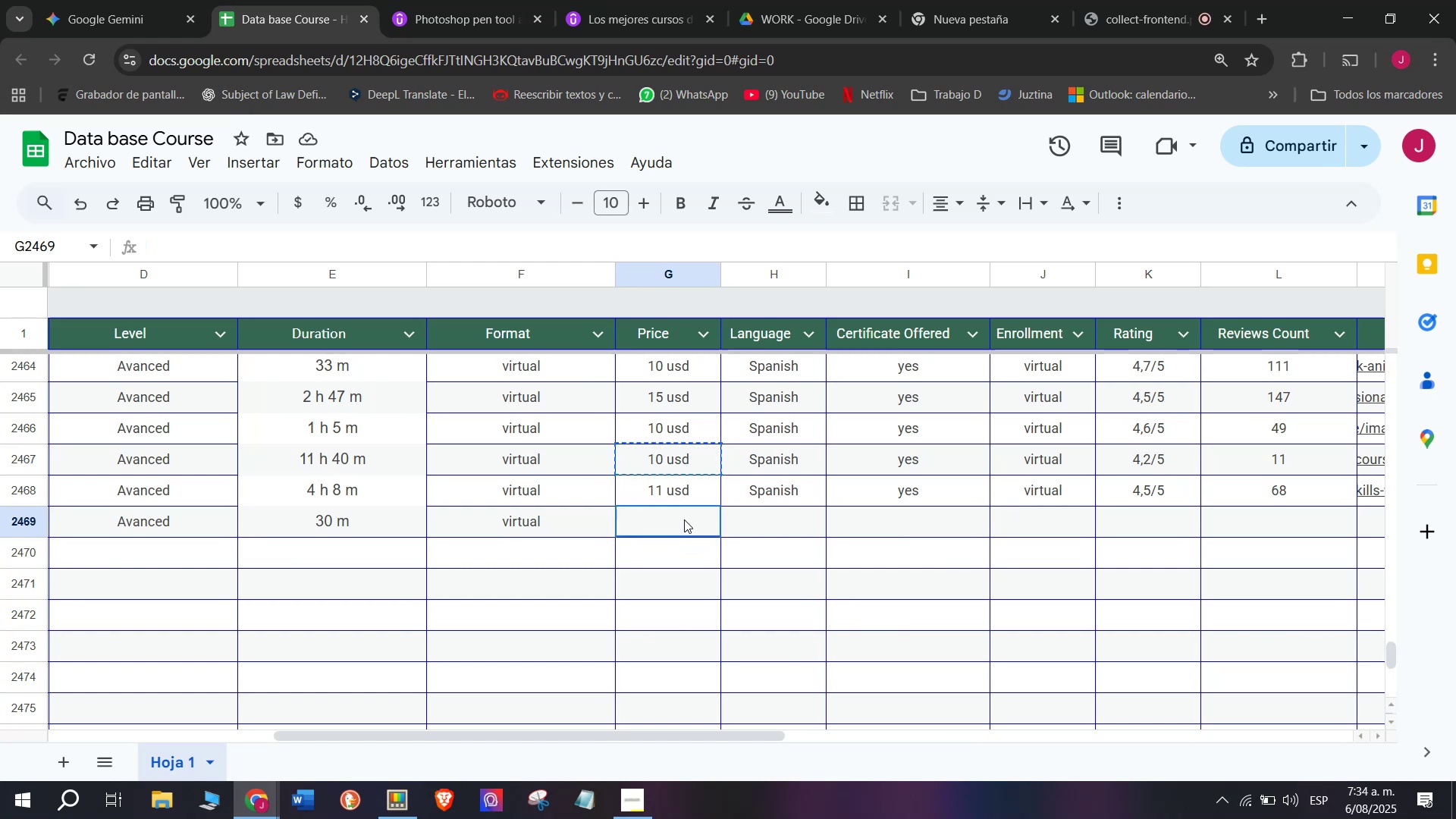 
key(Z)
 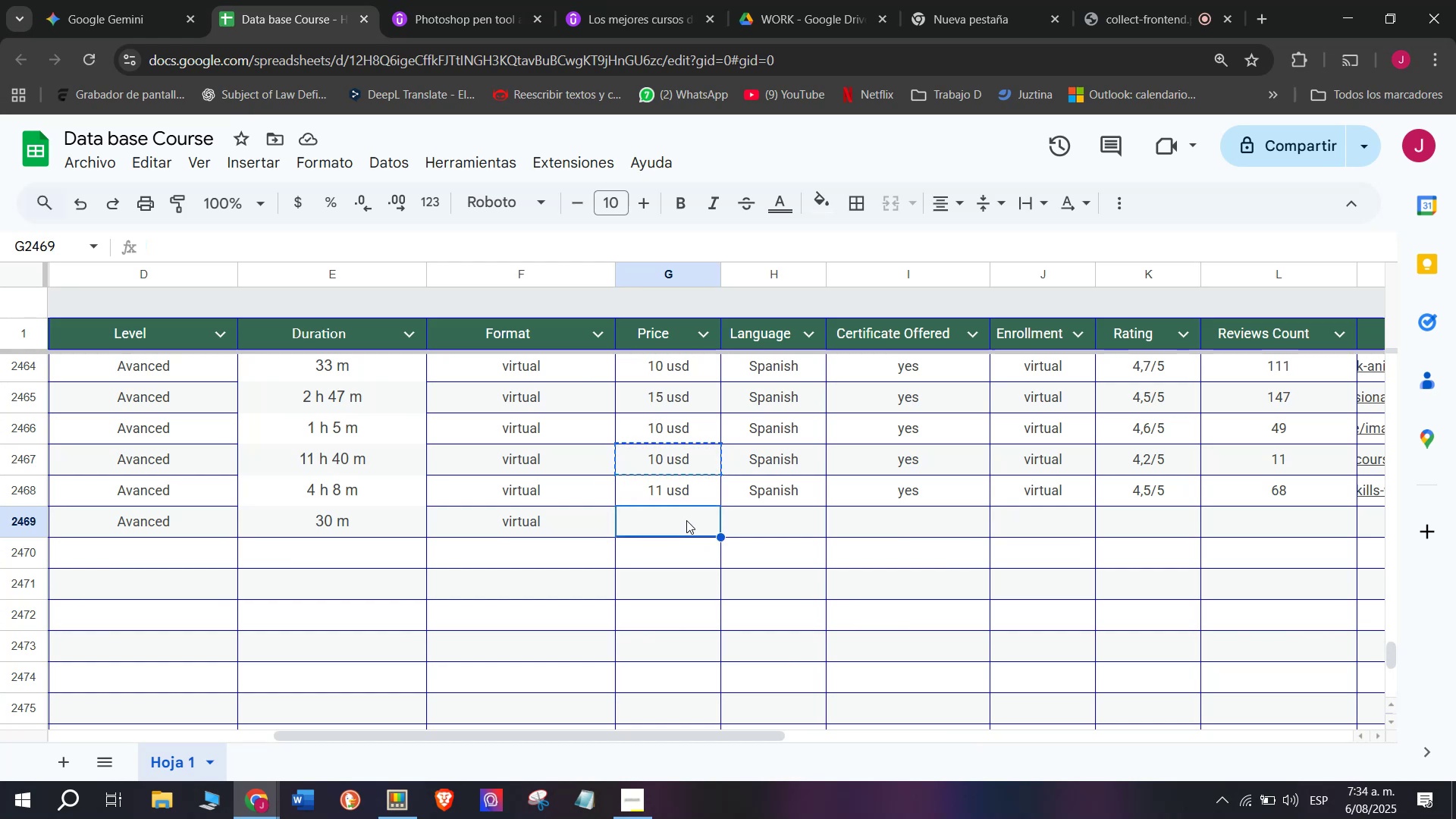 
key(Control+ControlLeft)
 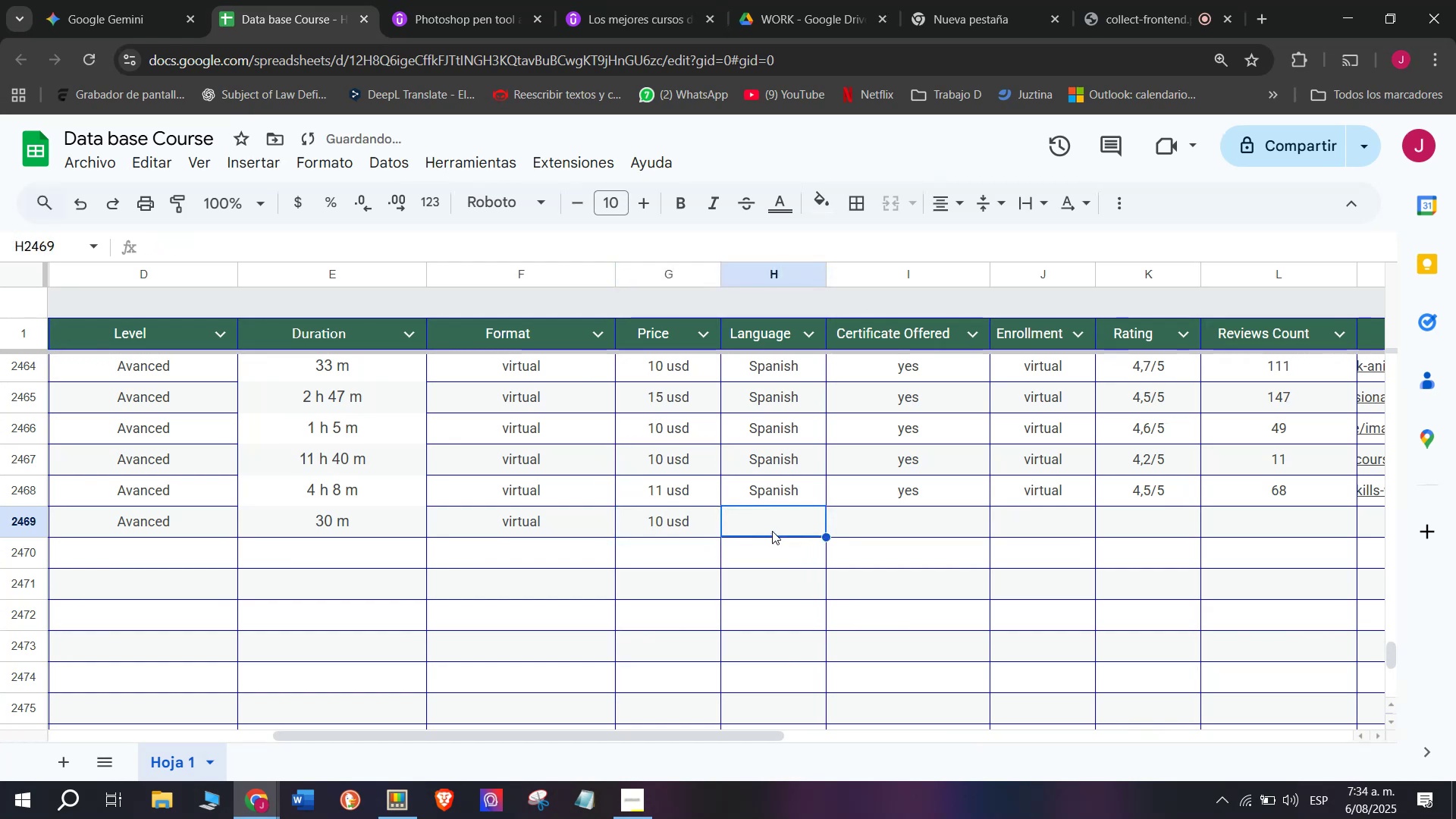 
key(Control+V)
 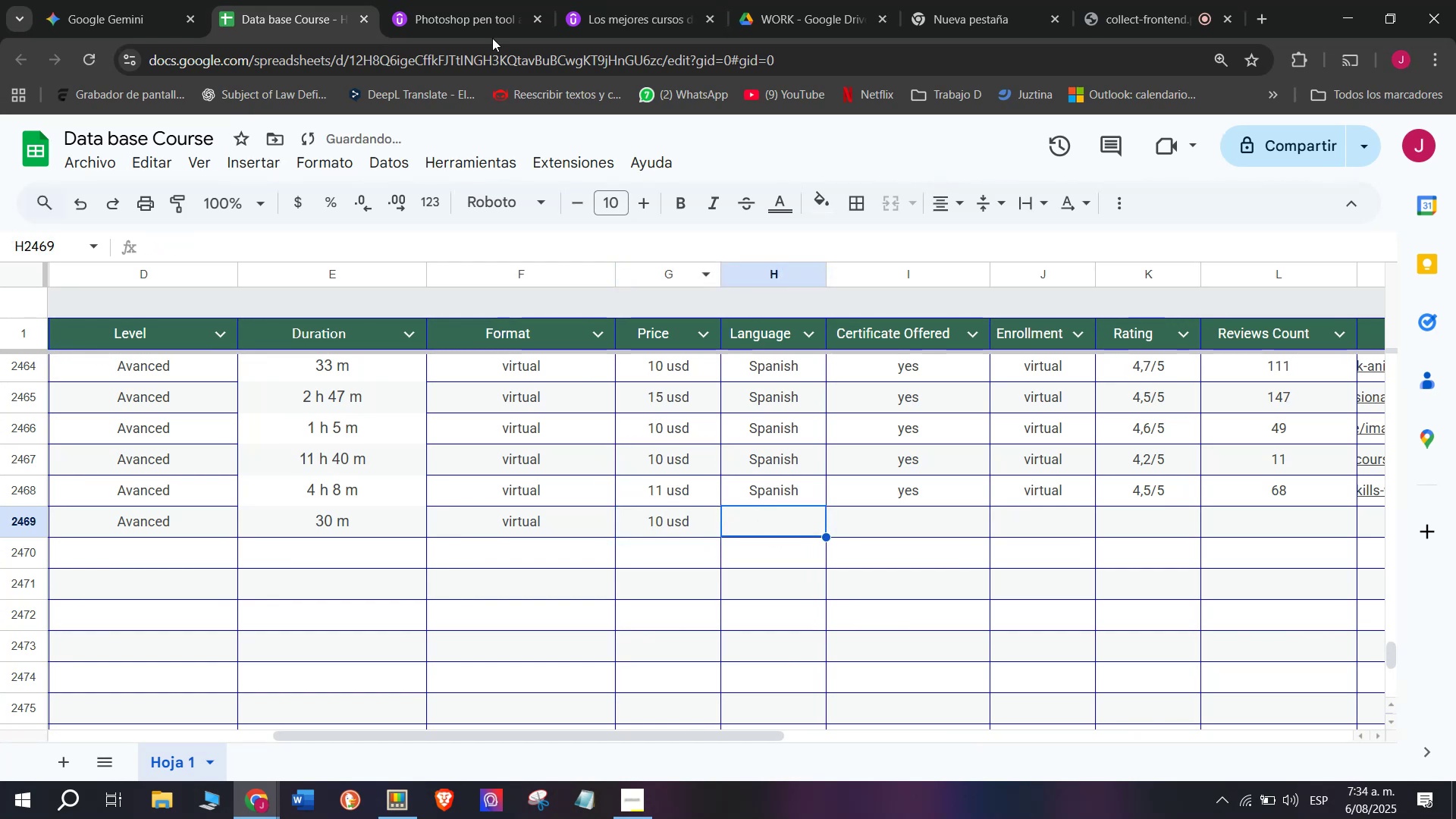 
left_click([447, 0])
 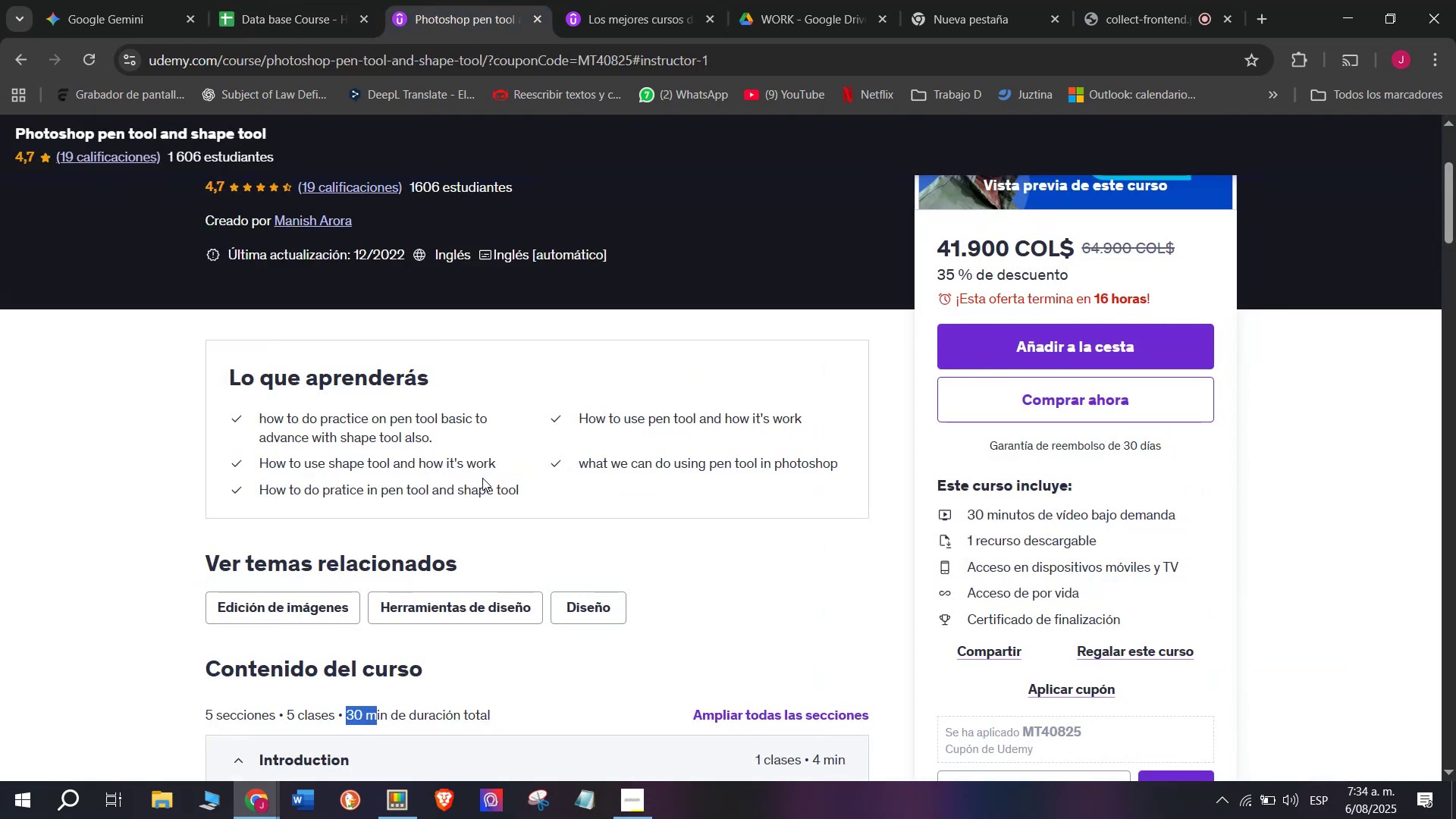 
scroll: coordinate [472, 478], scroll_direction: up, amount: 1.0
 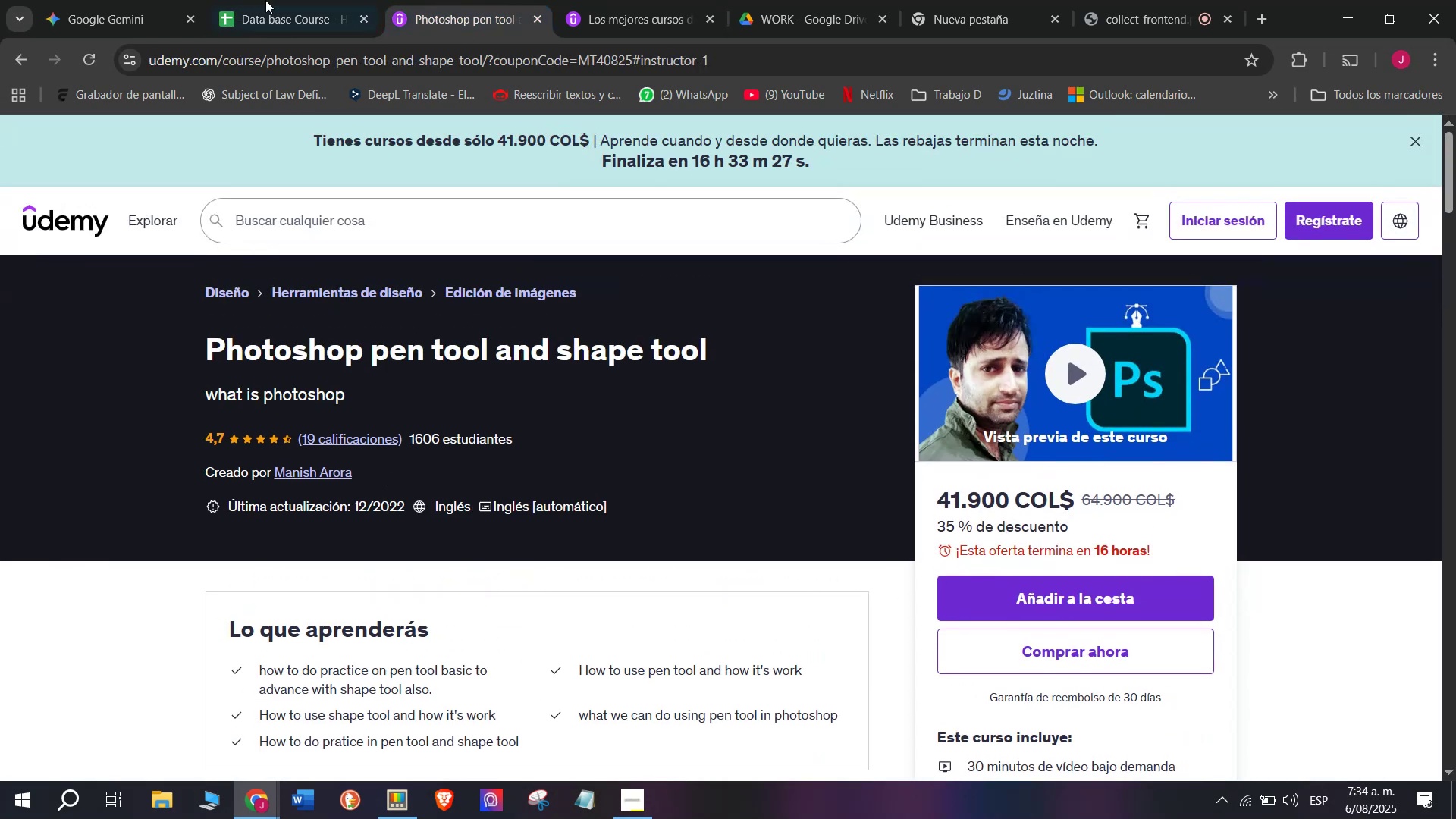 
left_click([287, 0])
 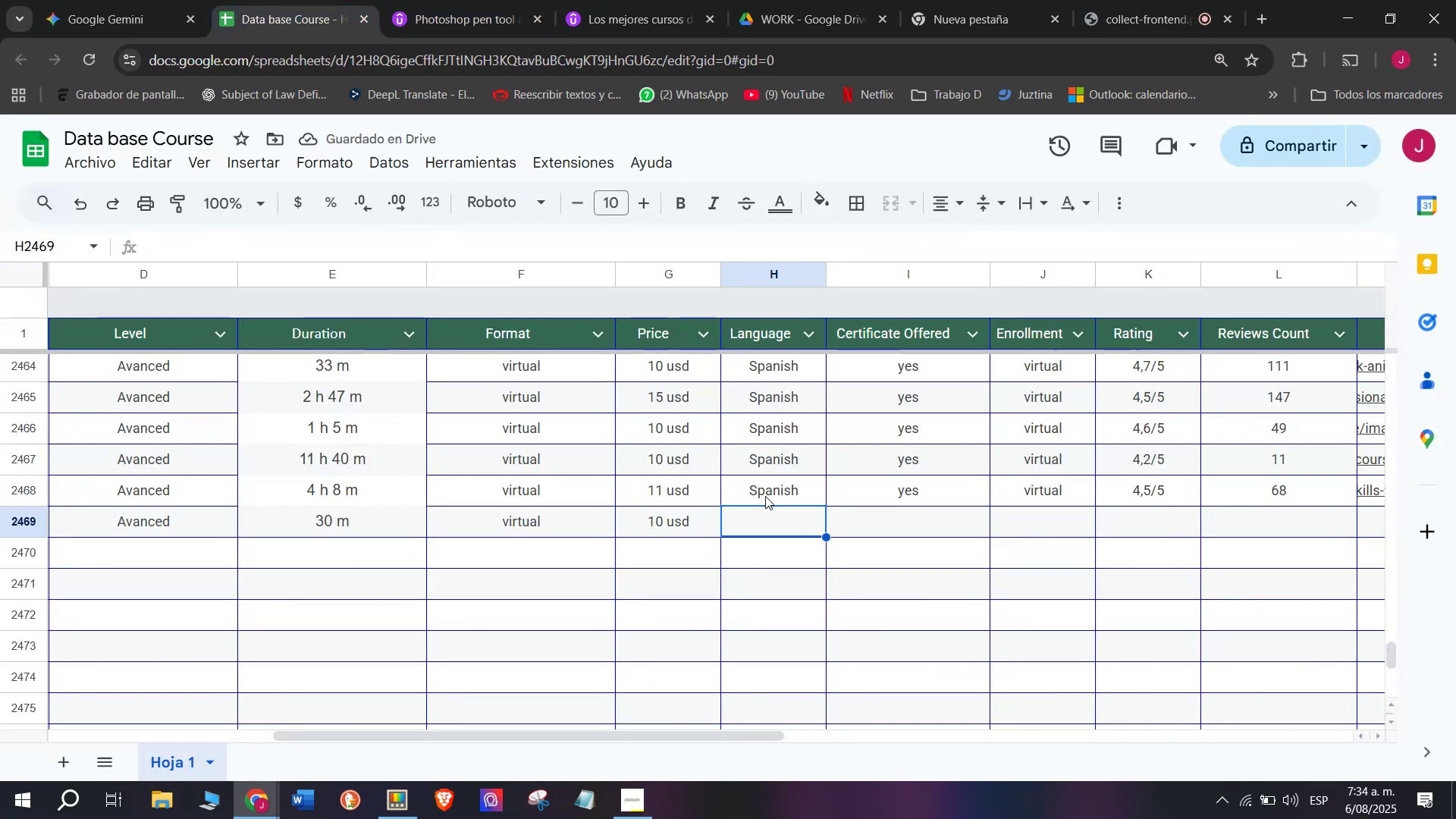 
left_click([765, 494])
 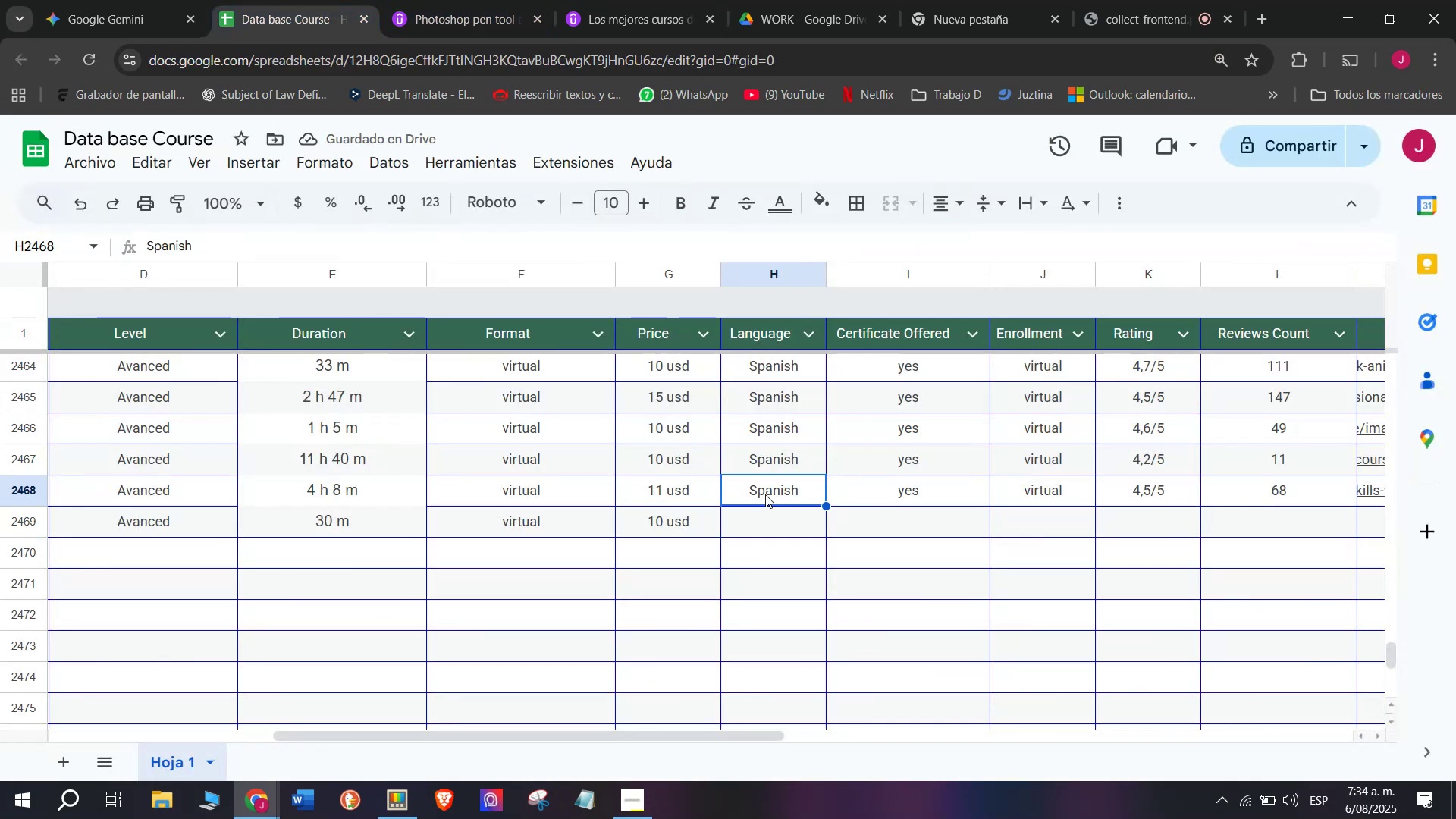 
key(Break)
 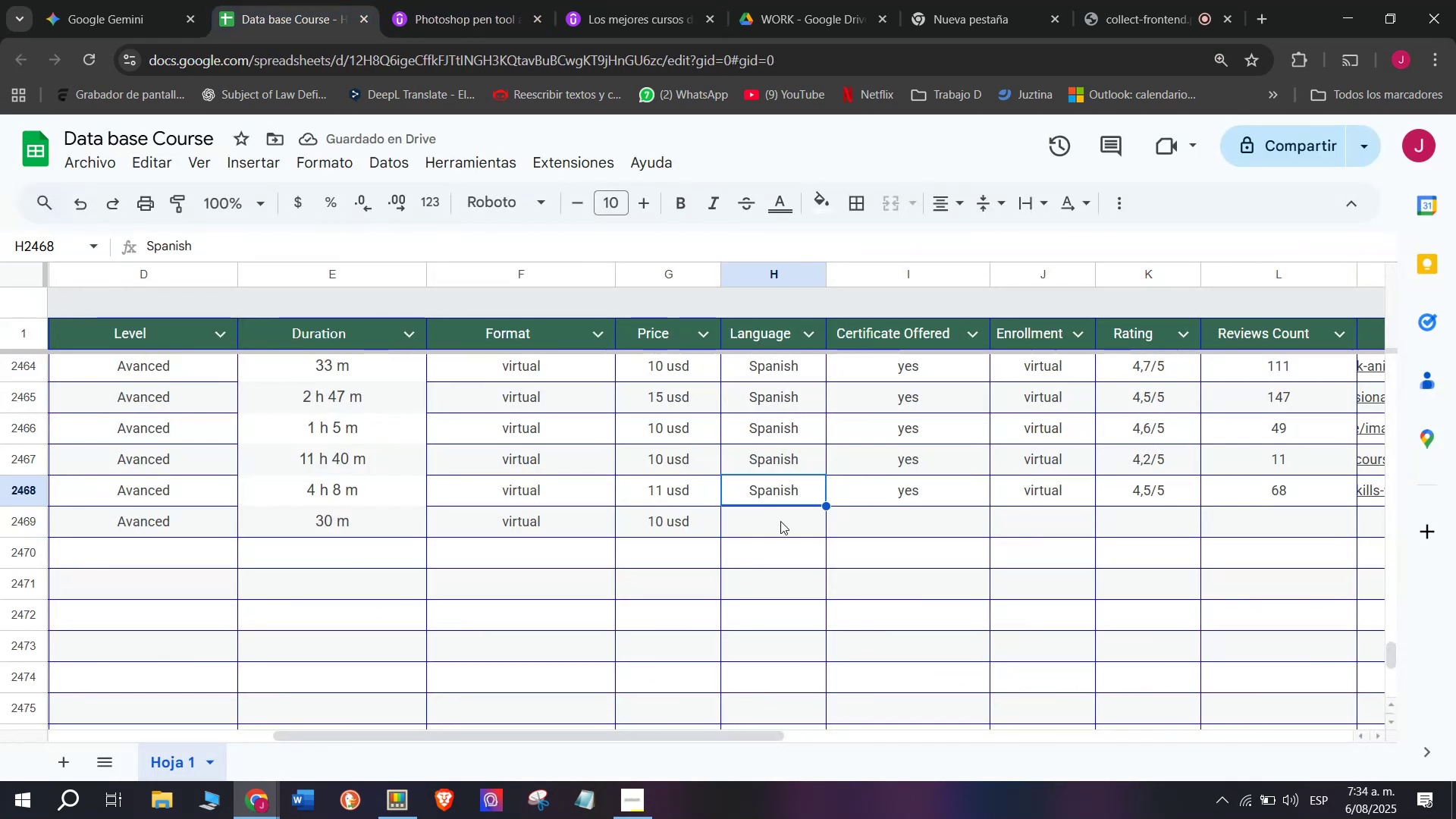 
key(Control+ControlLeft)
 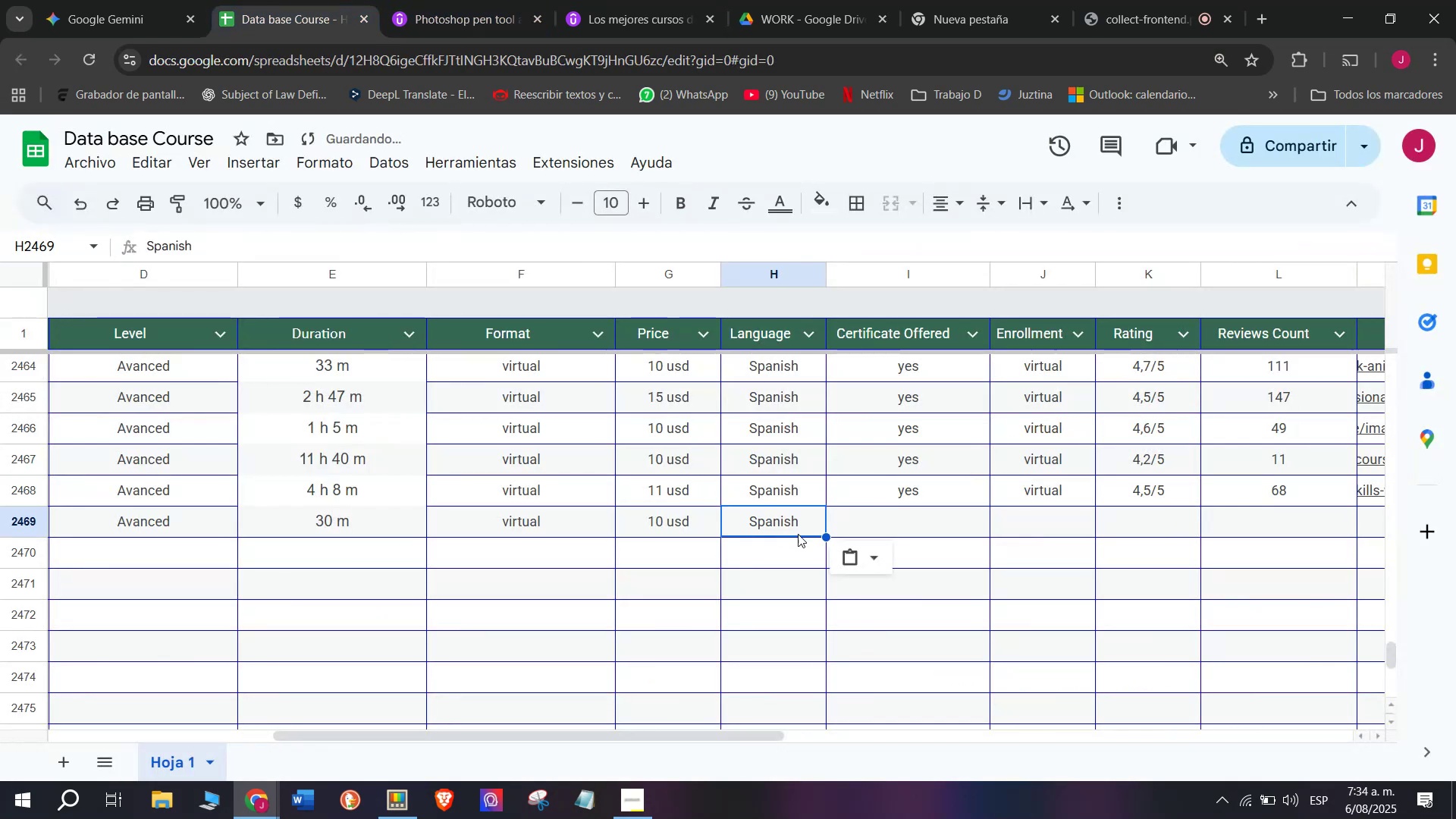 
key(Control+C)
 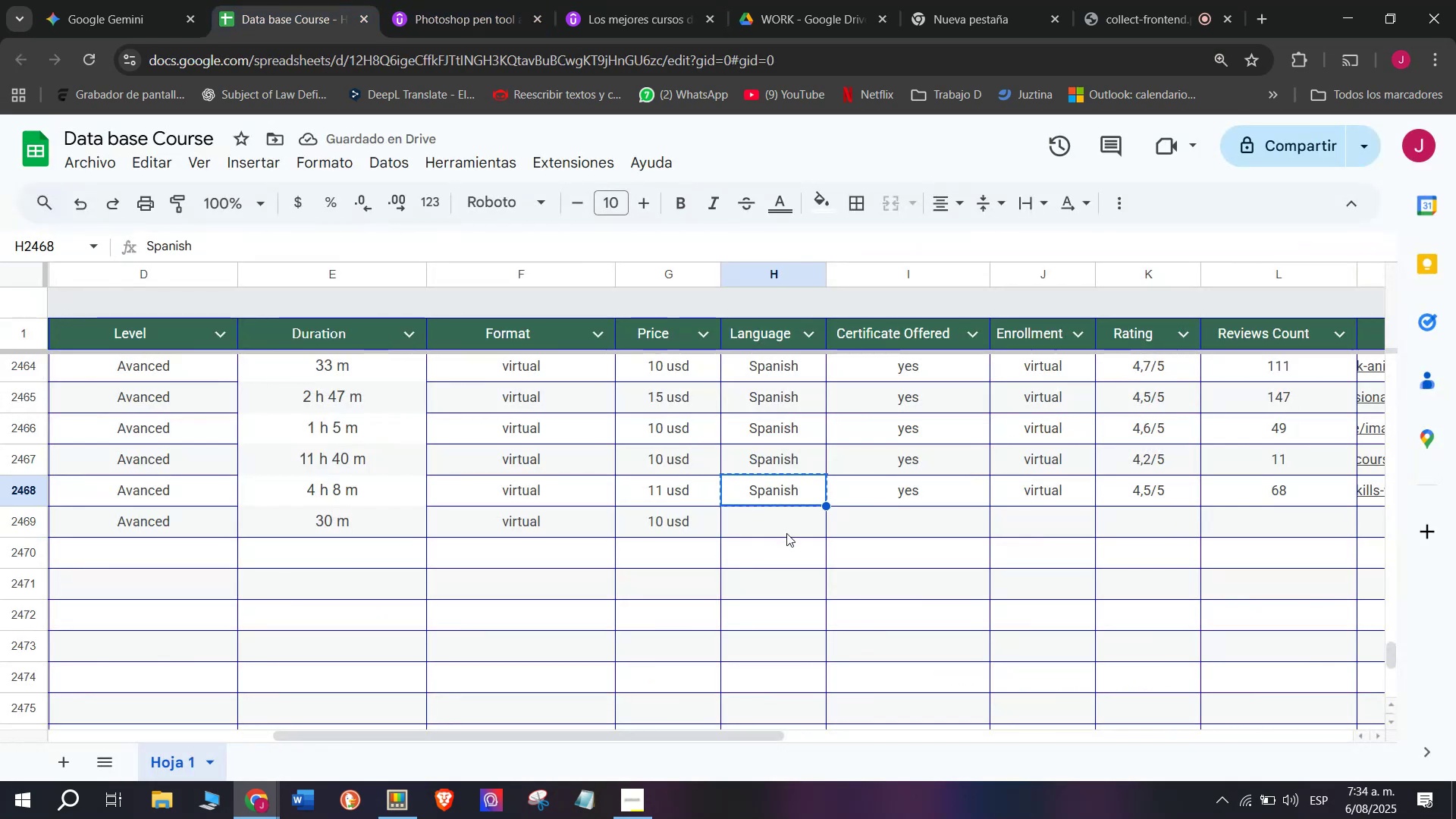 
double_click([786, 533])
 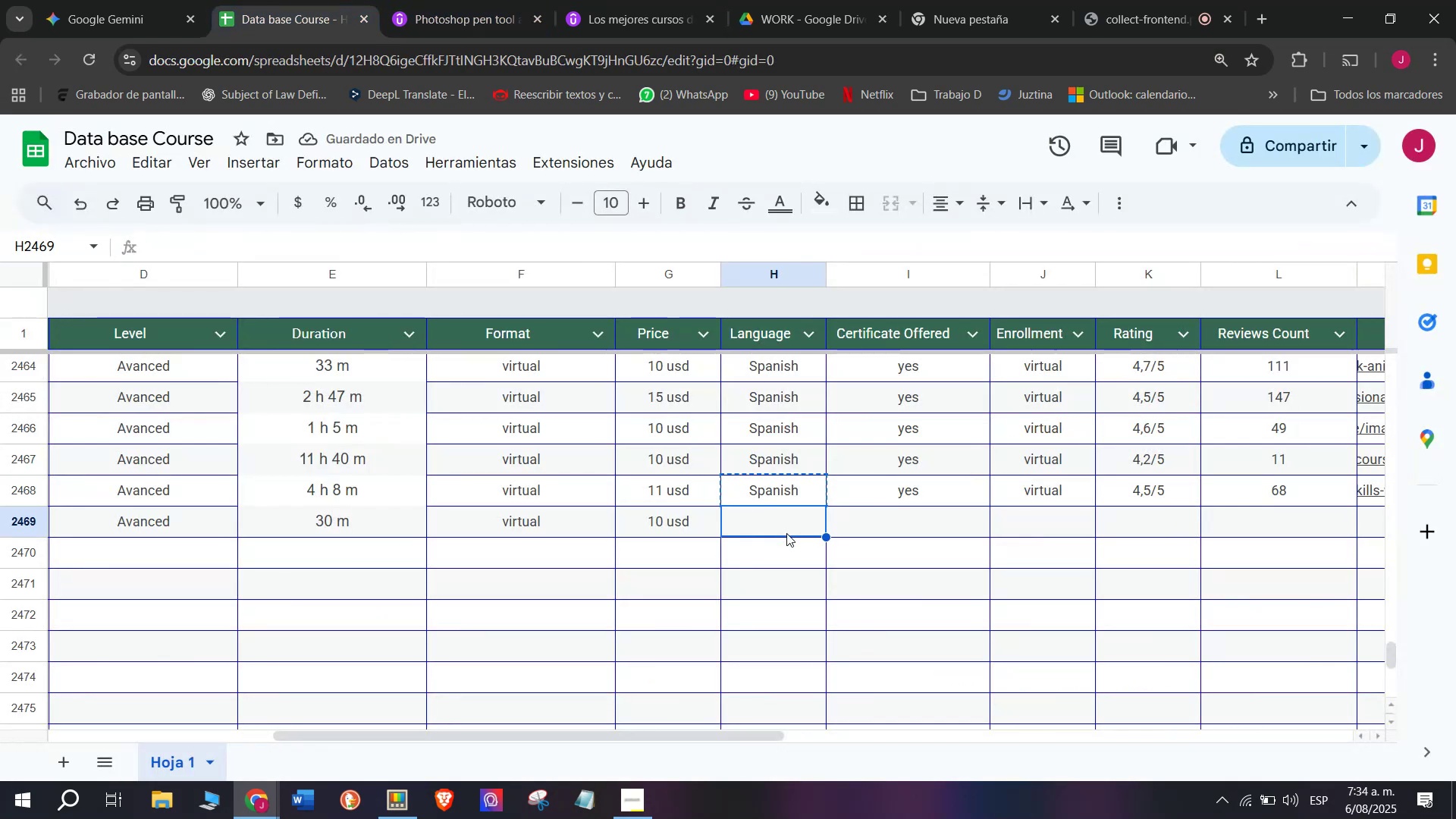 
key(Control+ControlLeft)
 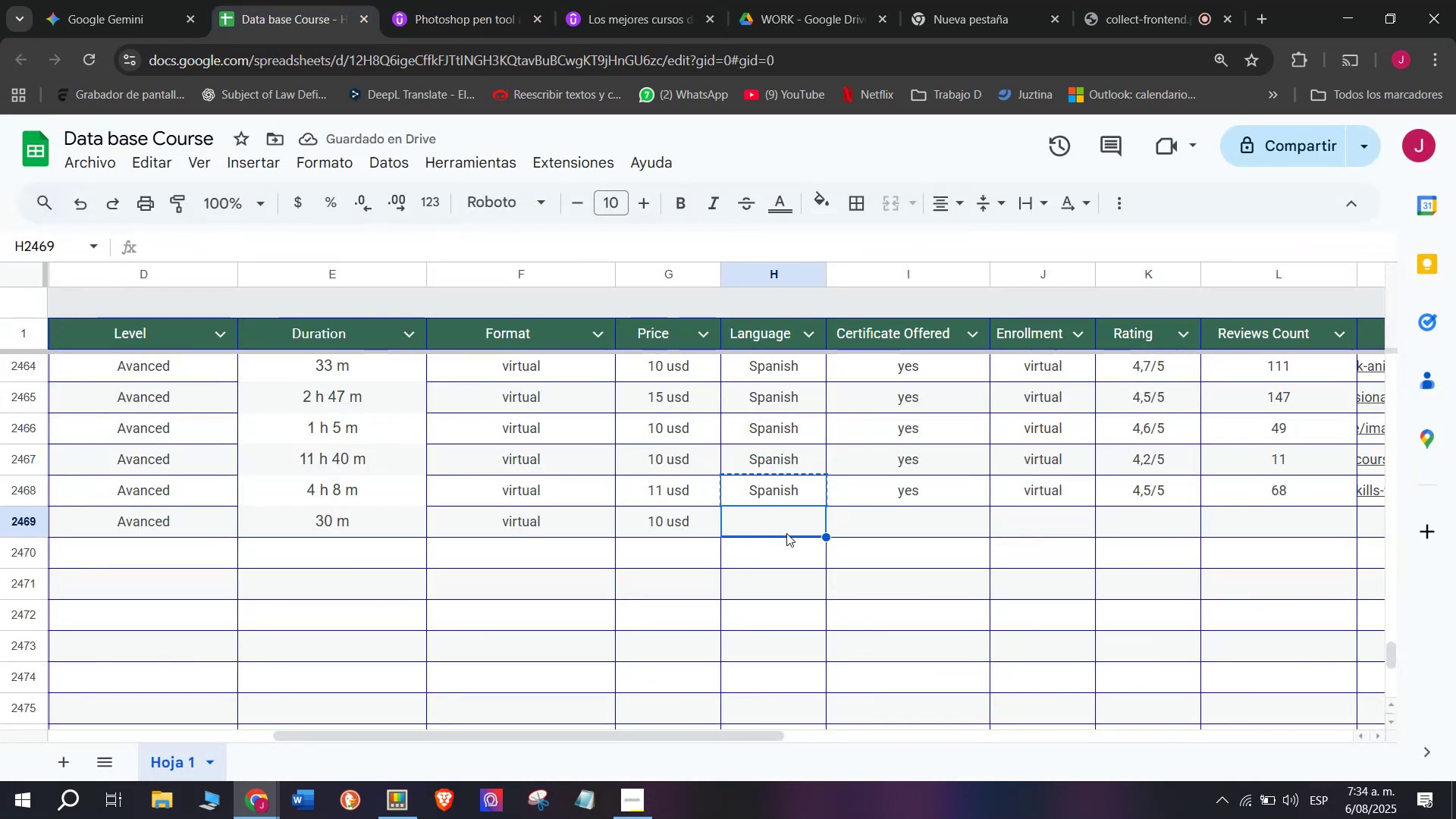 
key(Z)
 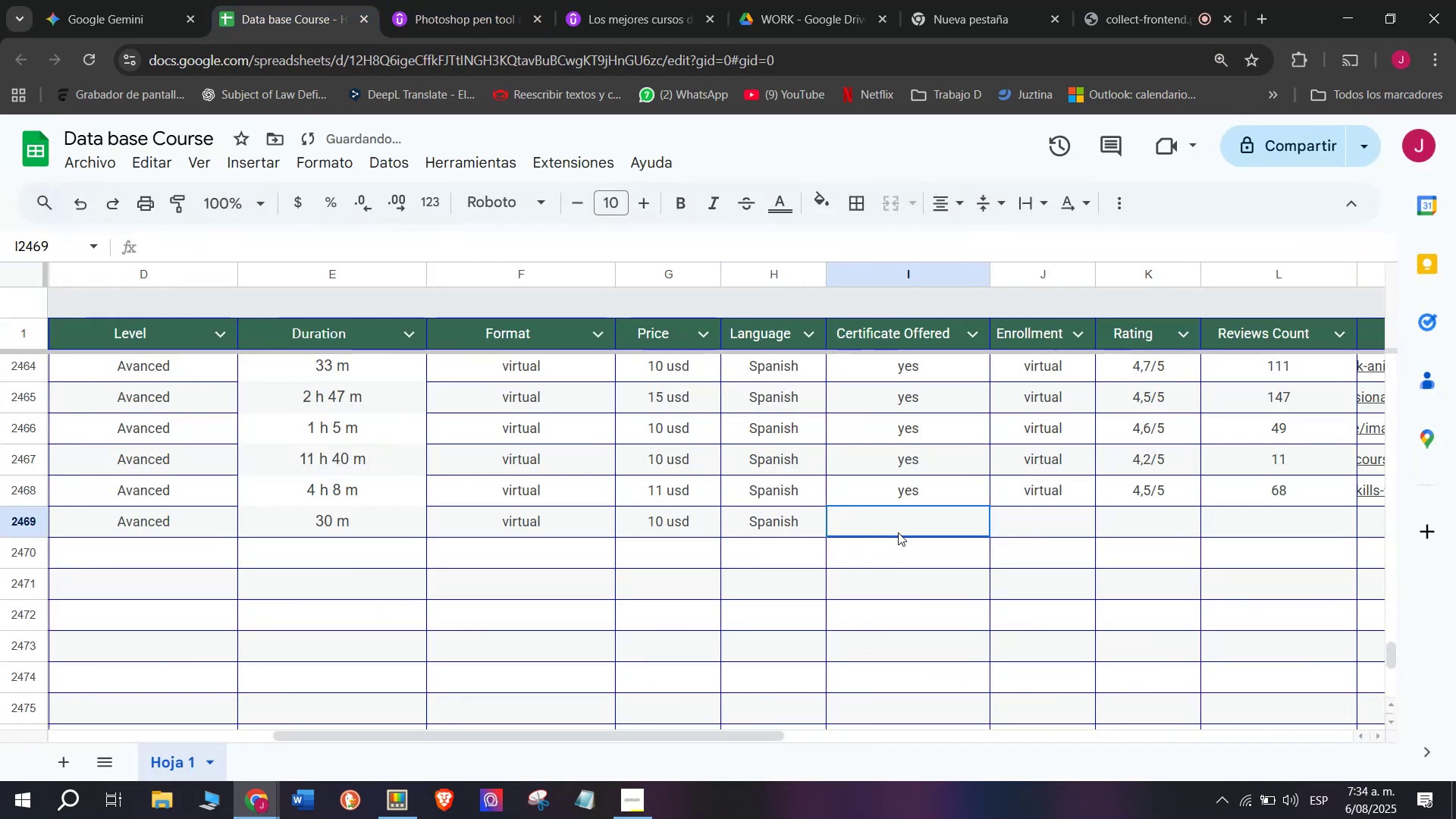 
key(Control+V)
 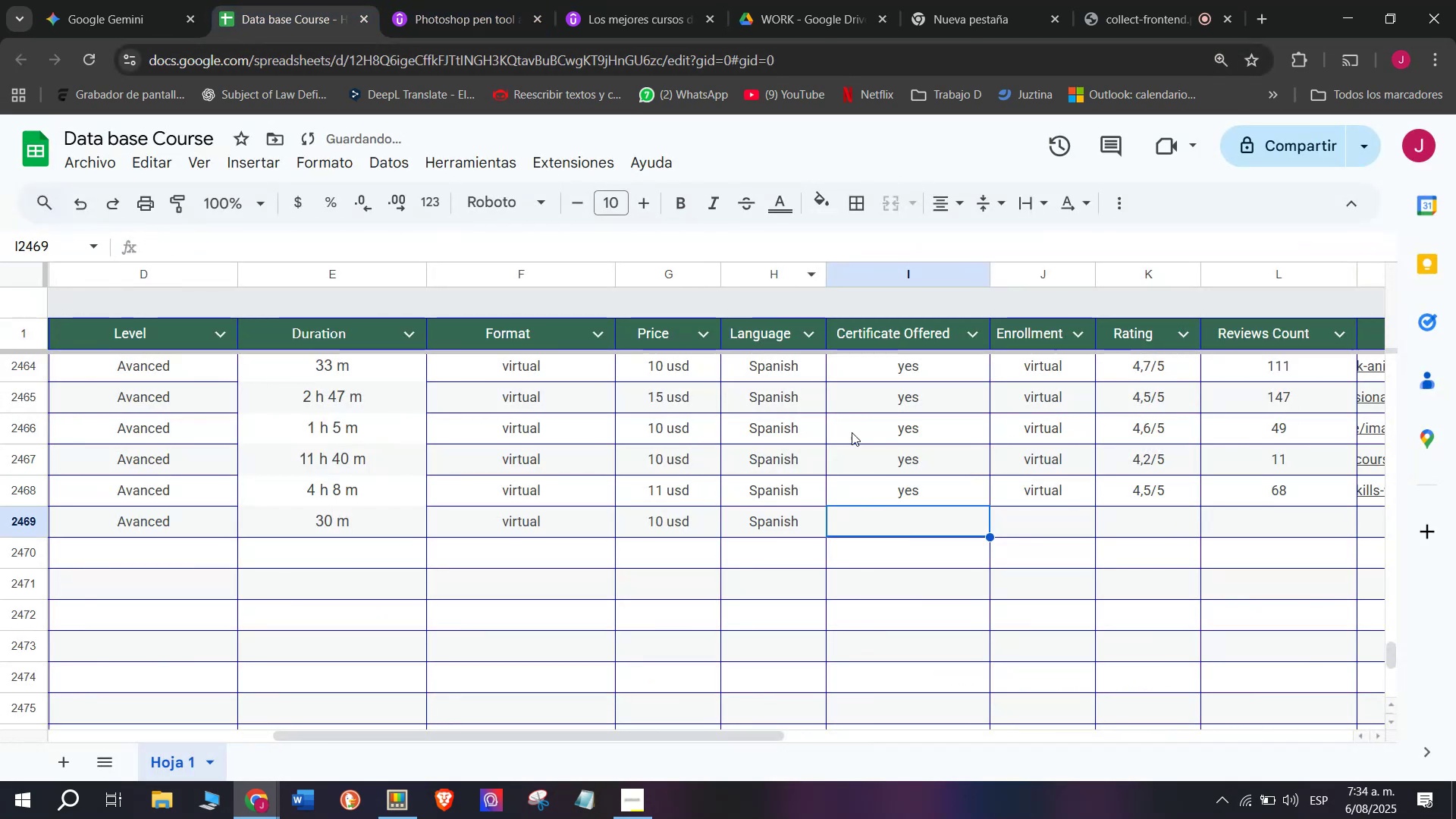 
left_click([882, 500])
 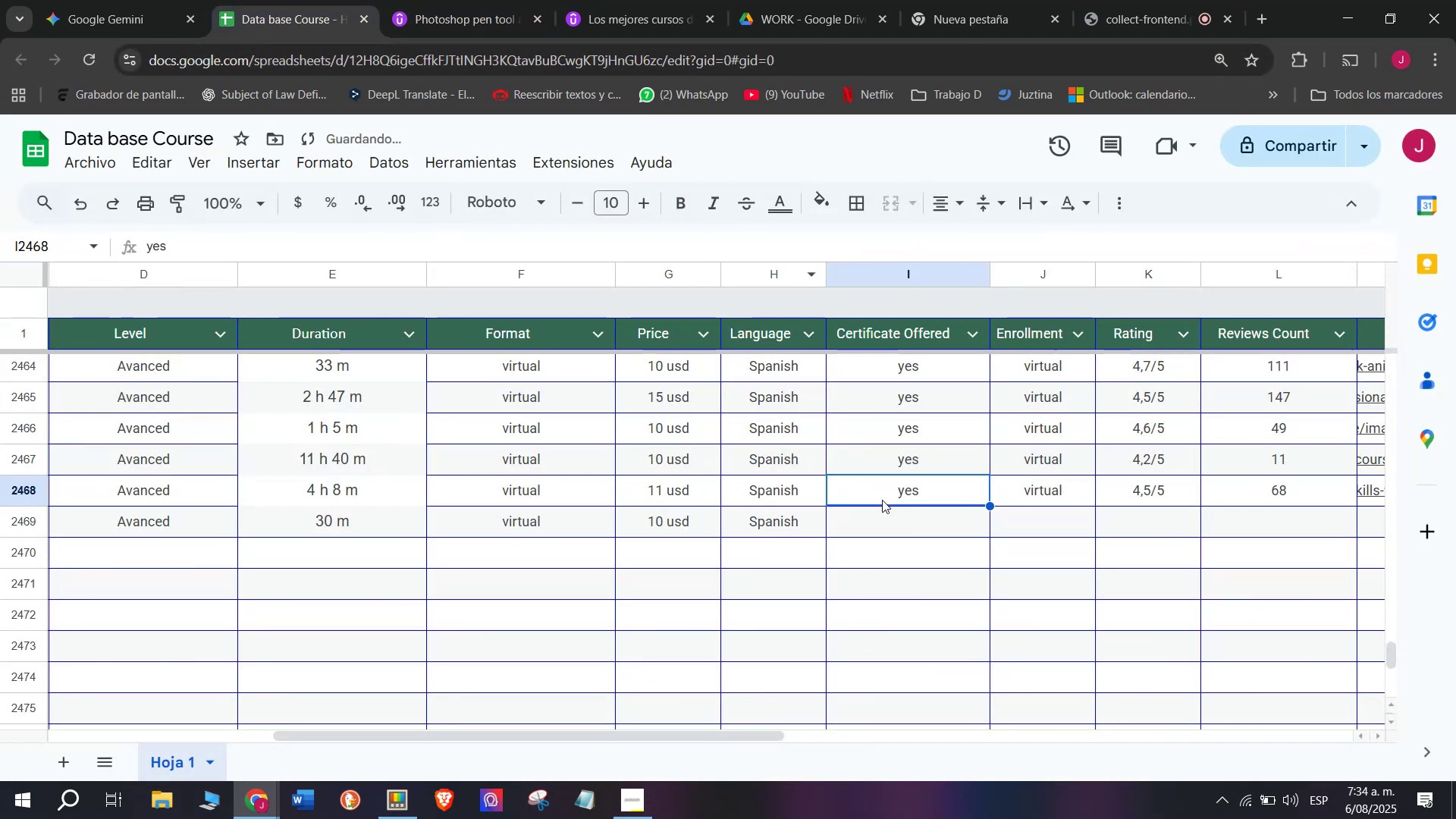 
key(Control+ControlLeft)
 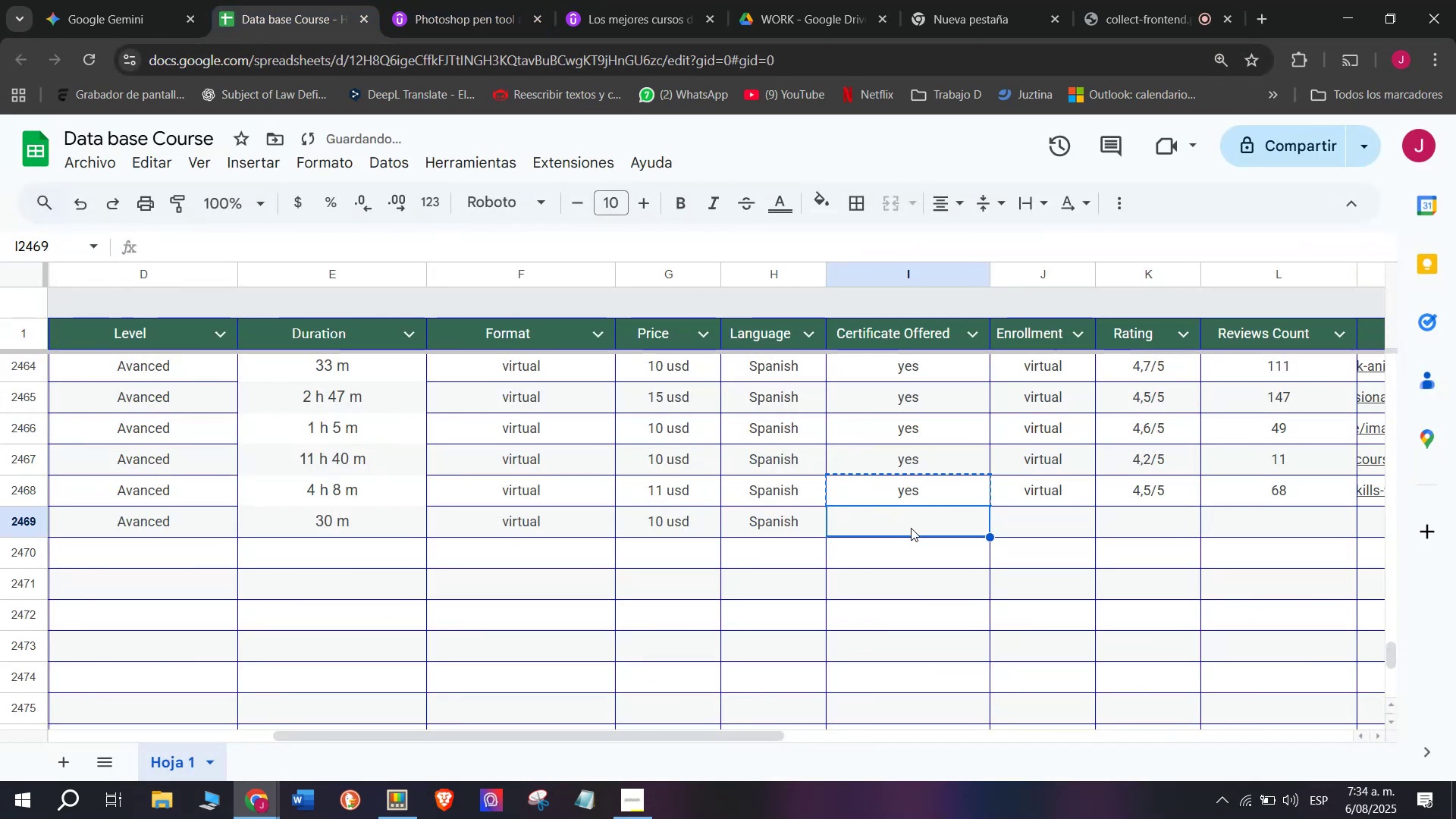 
key(Break)
 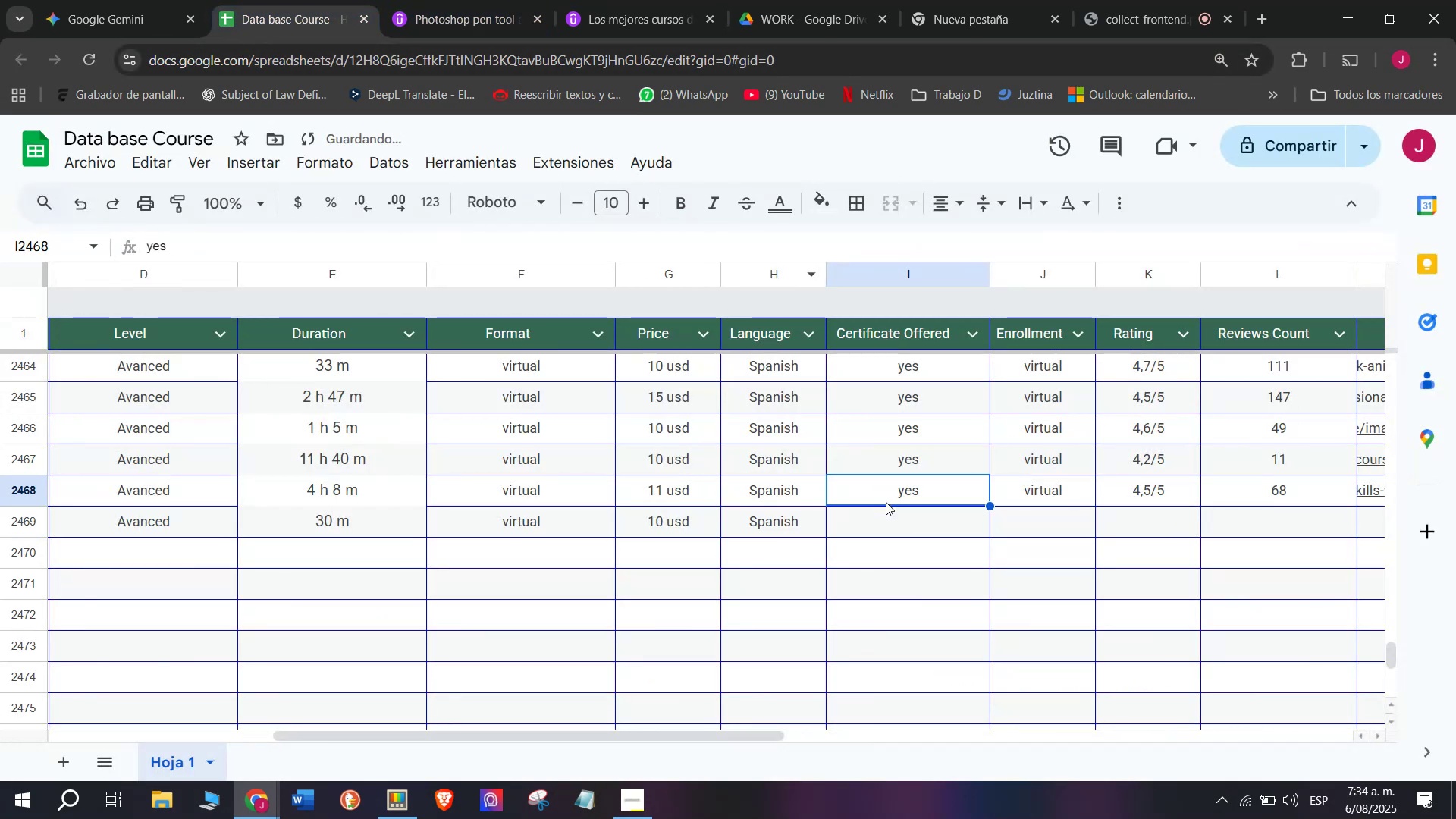 
key(Control+C)
 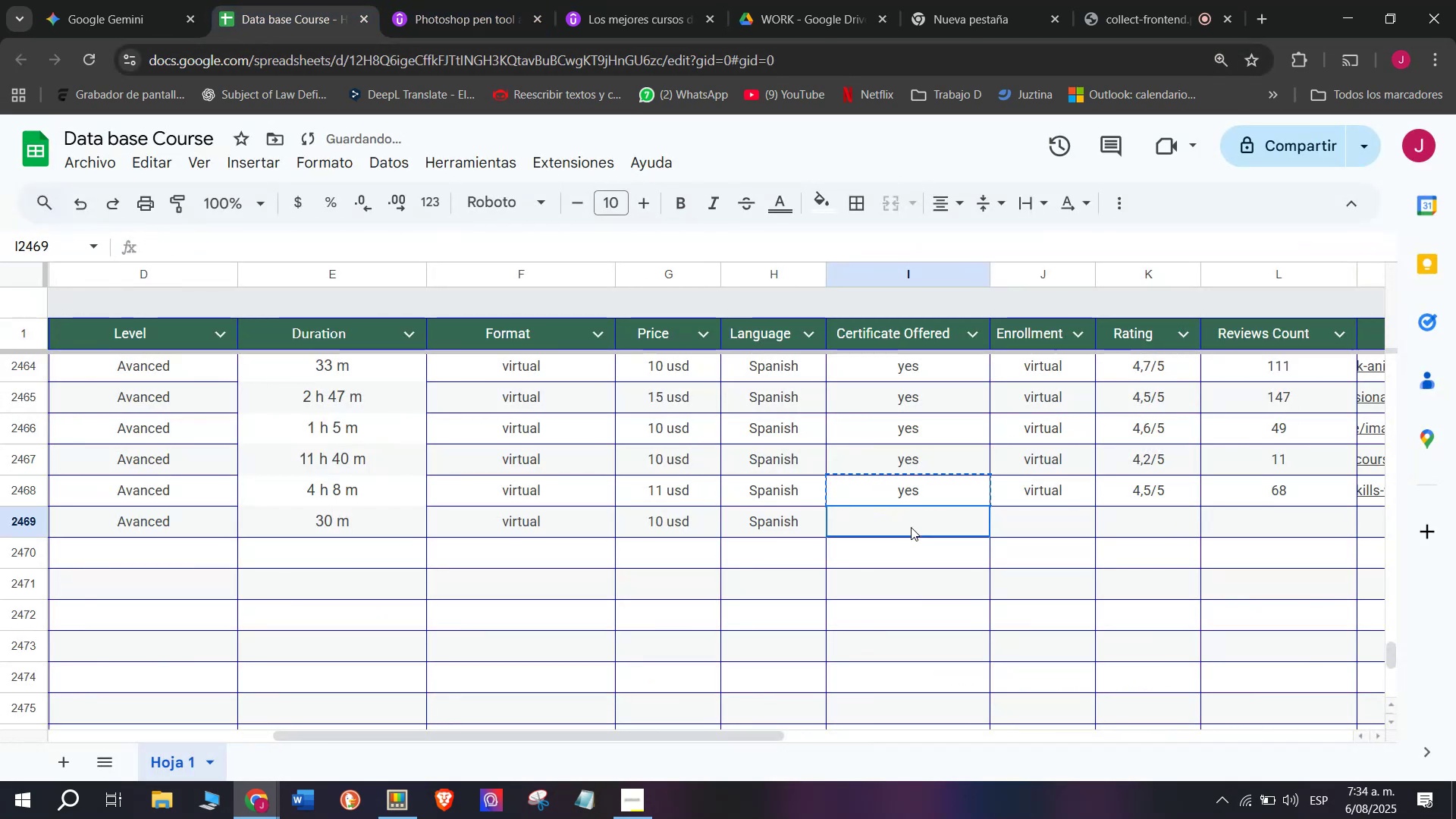 
double_click([911, 527])
 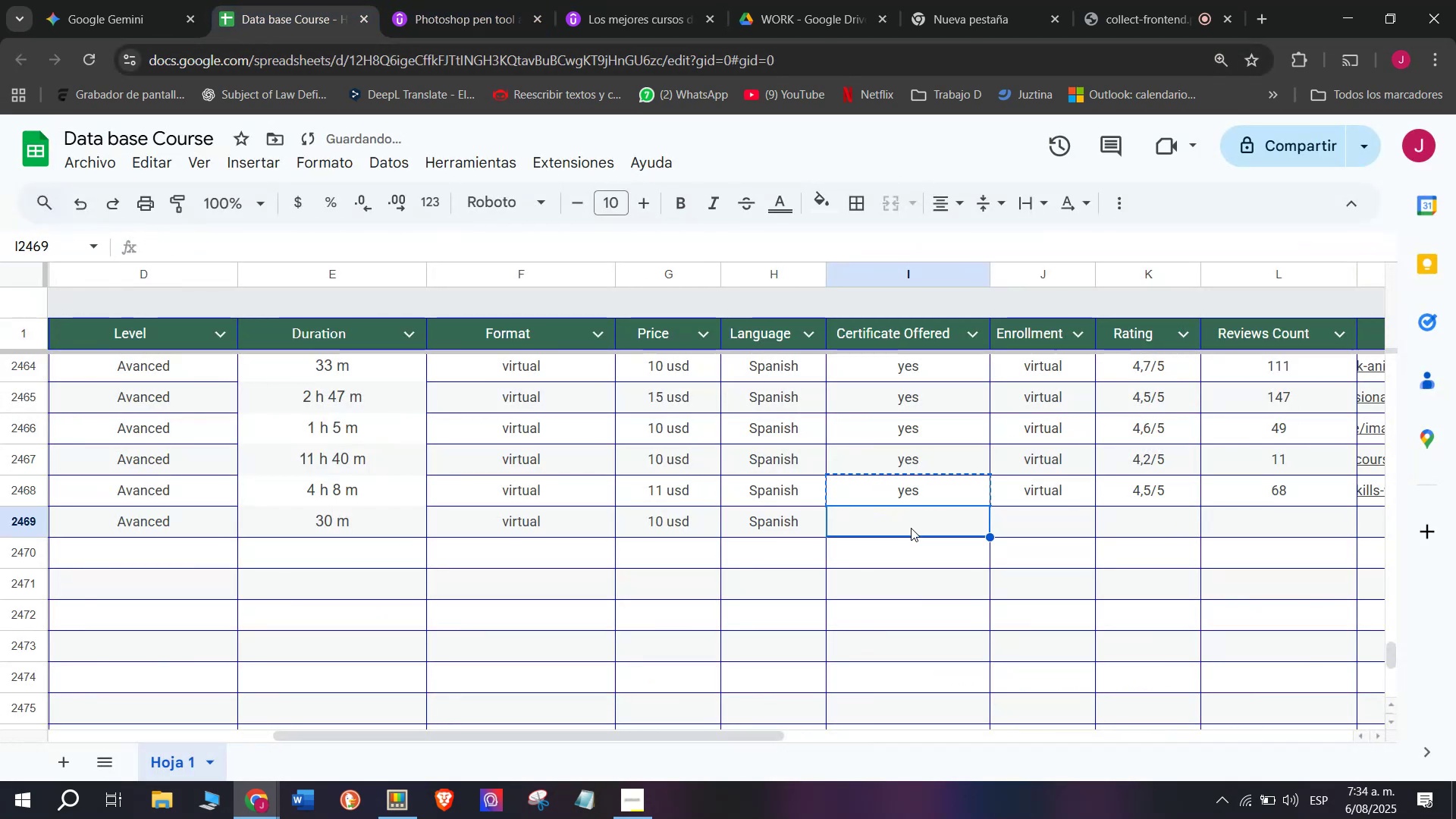 
key(Z)
 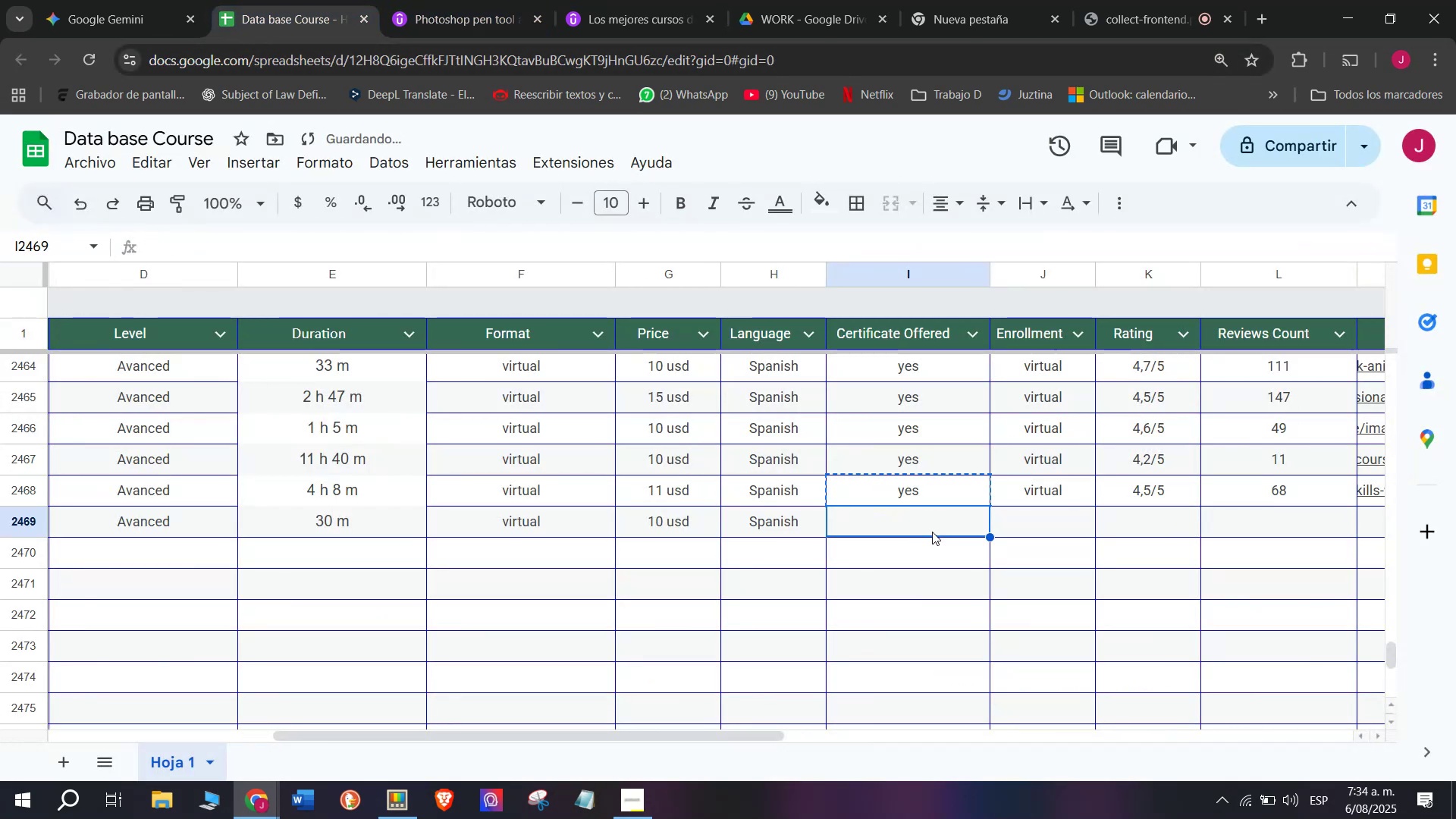 
key(Control+ControlLeft)
 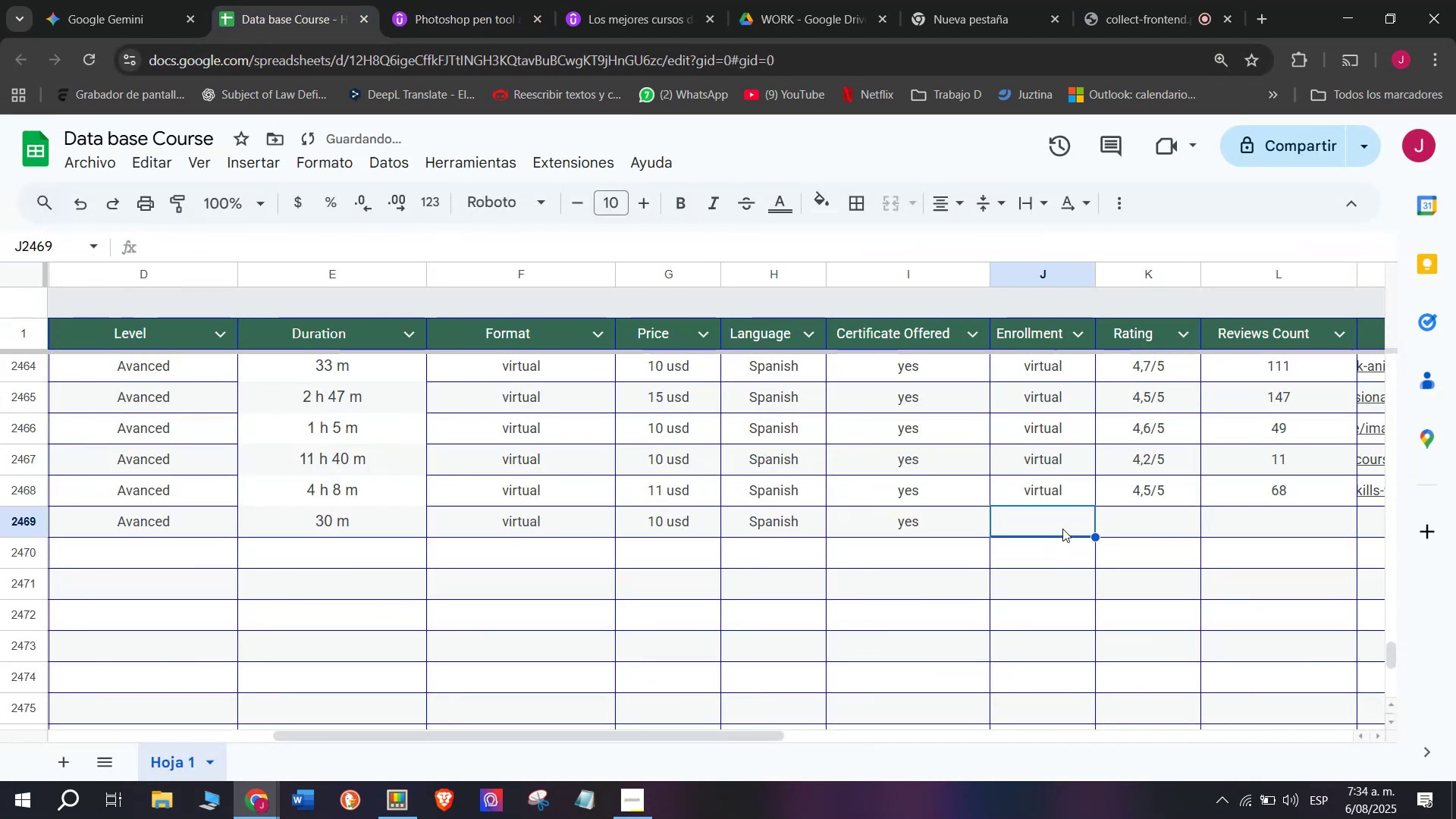 
key(Control+V)
 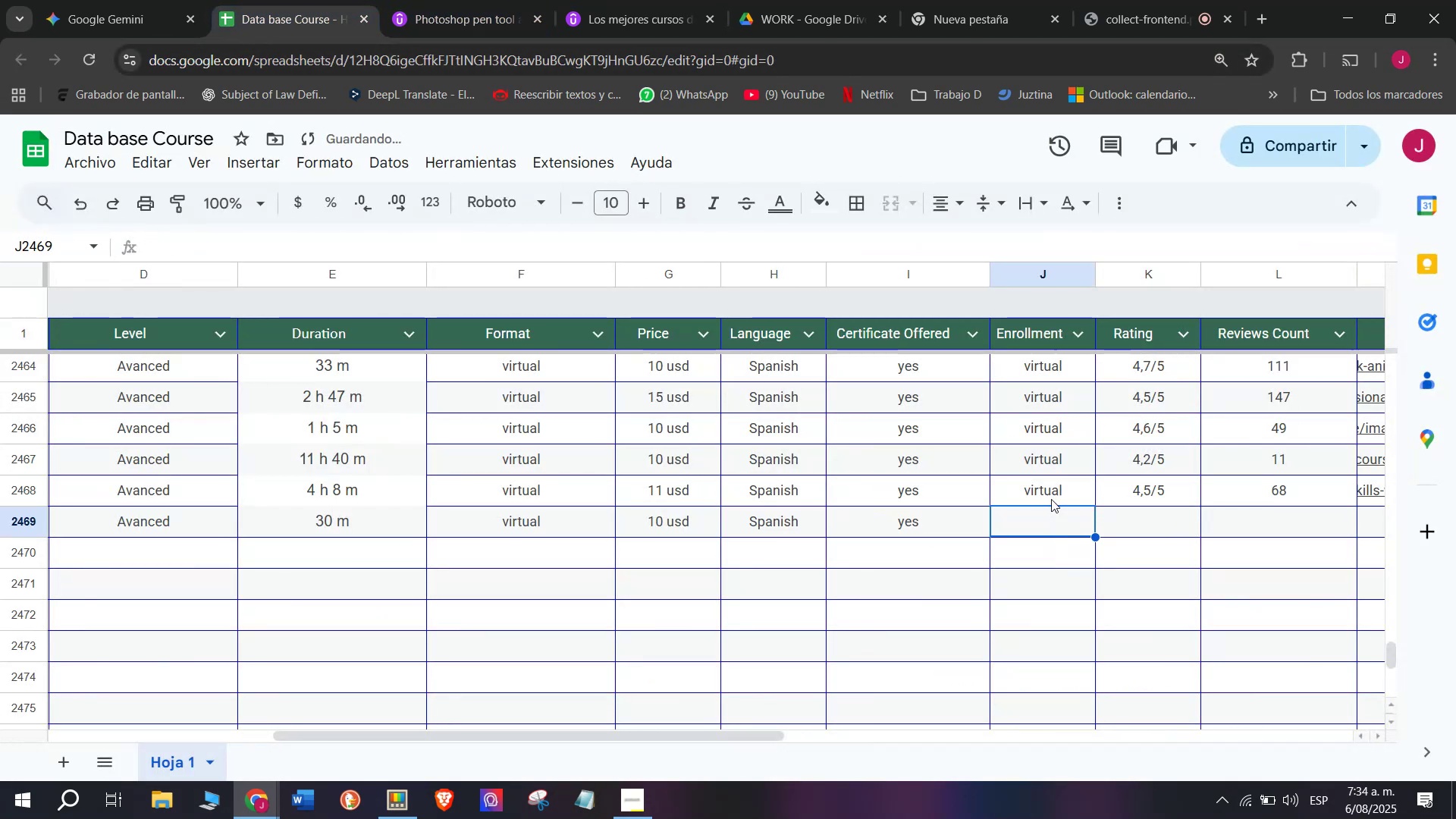 
left_click([1051, 496])
 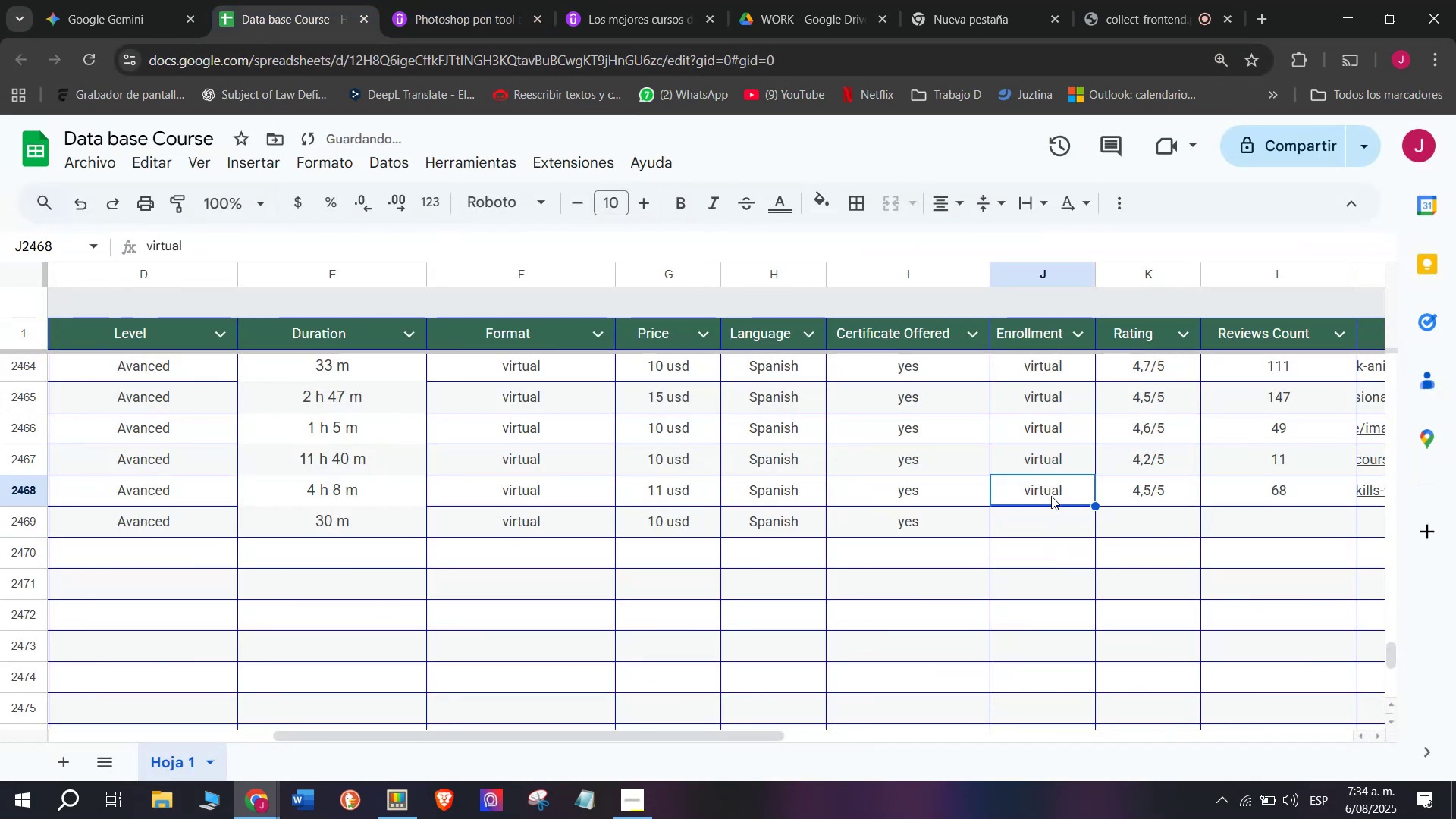 
key(Break)
 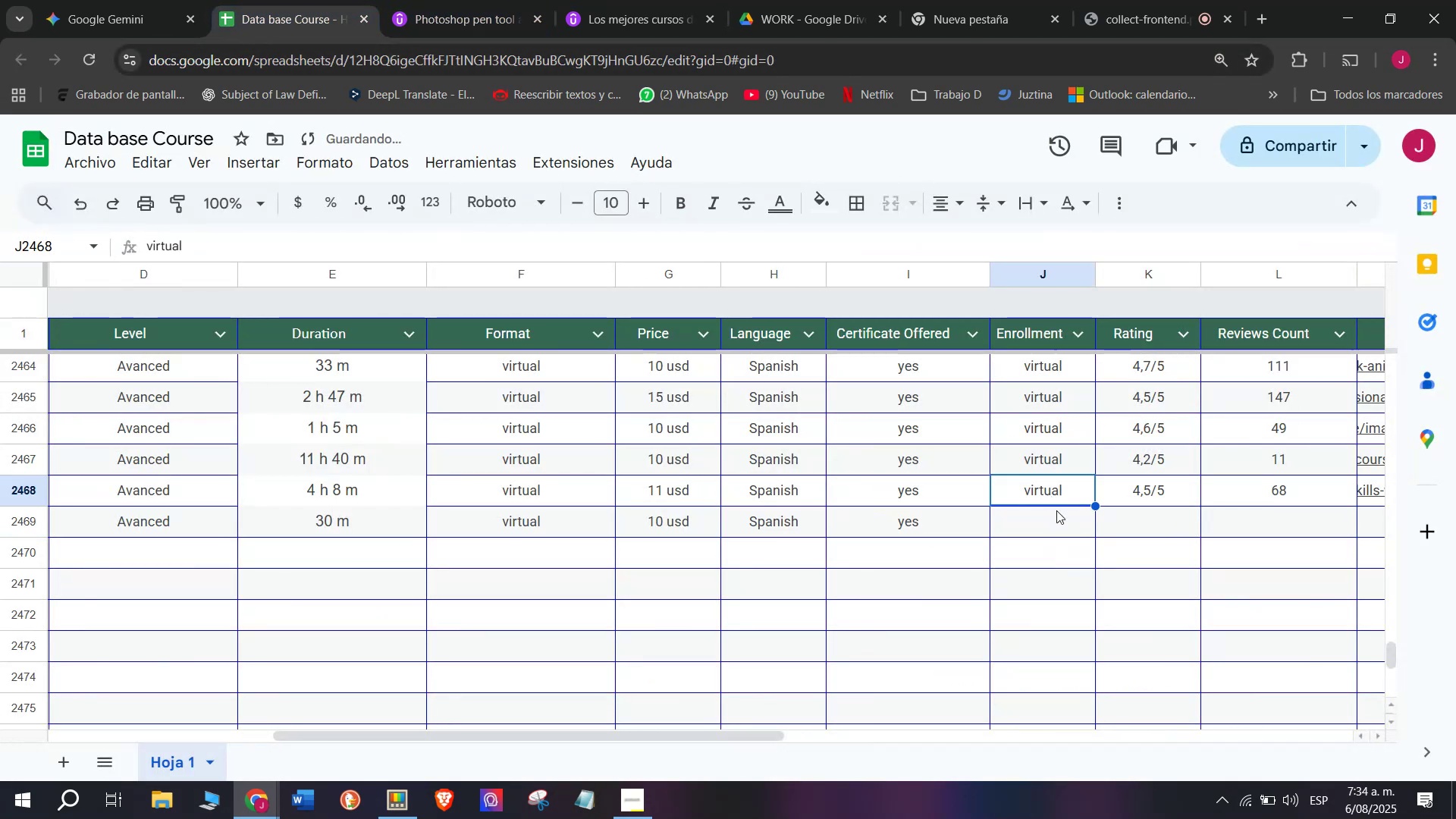 
key(Control+ControlLeft)
 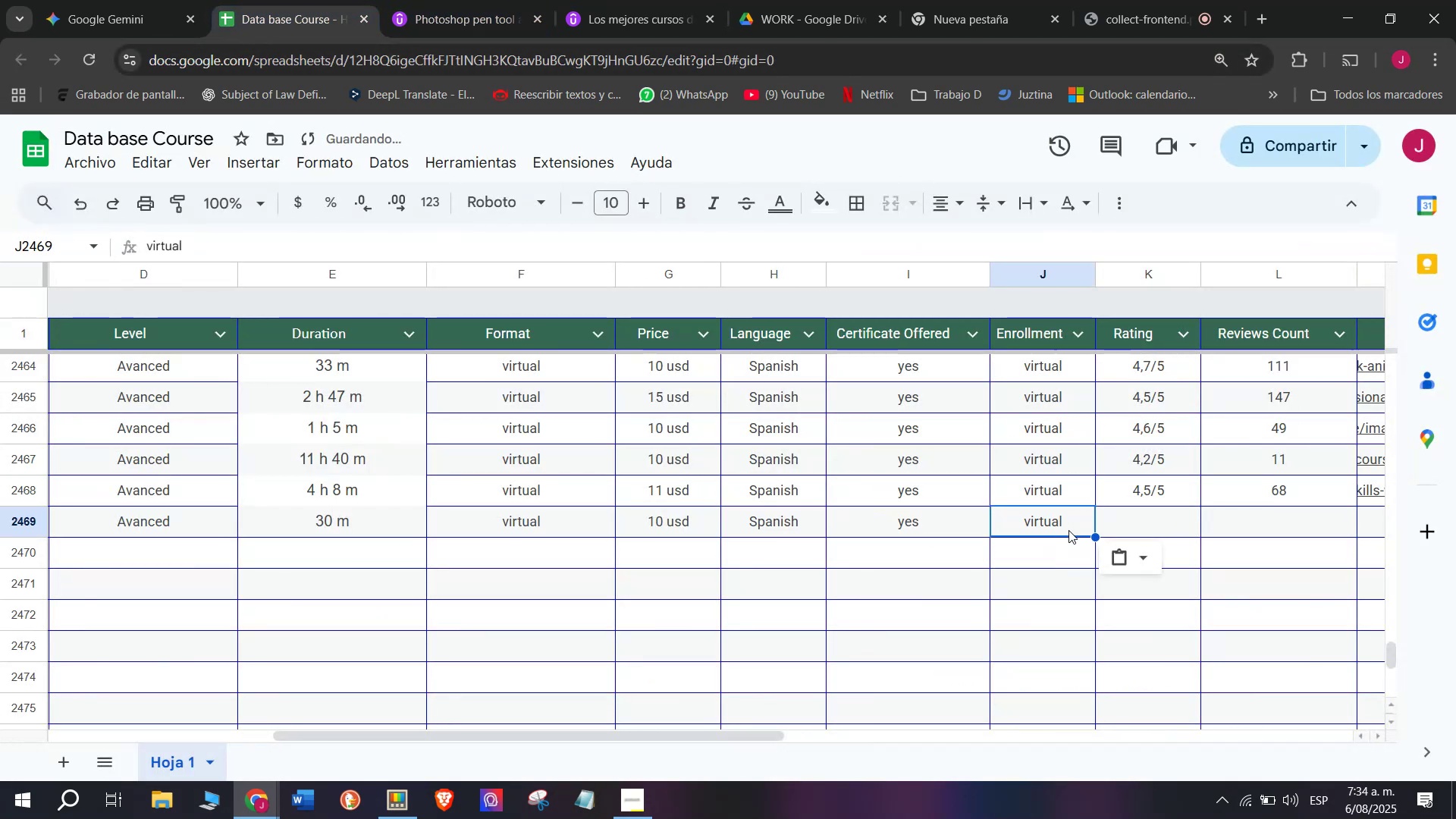 
key(Control+C)
 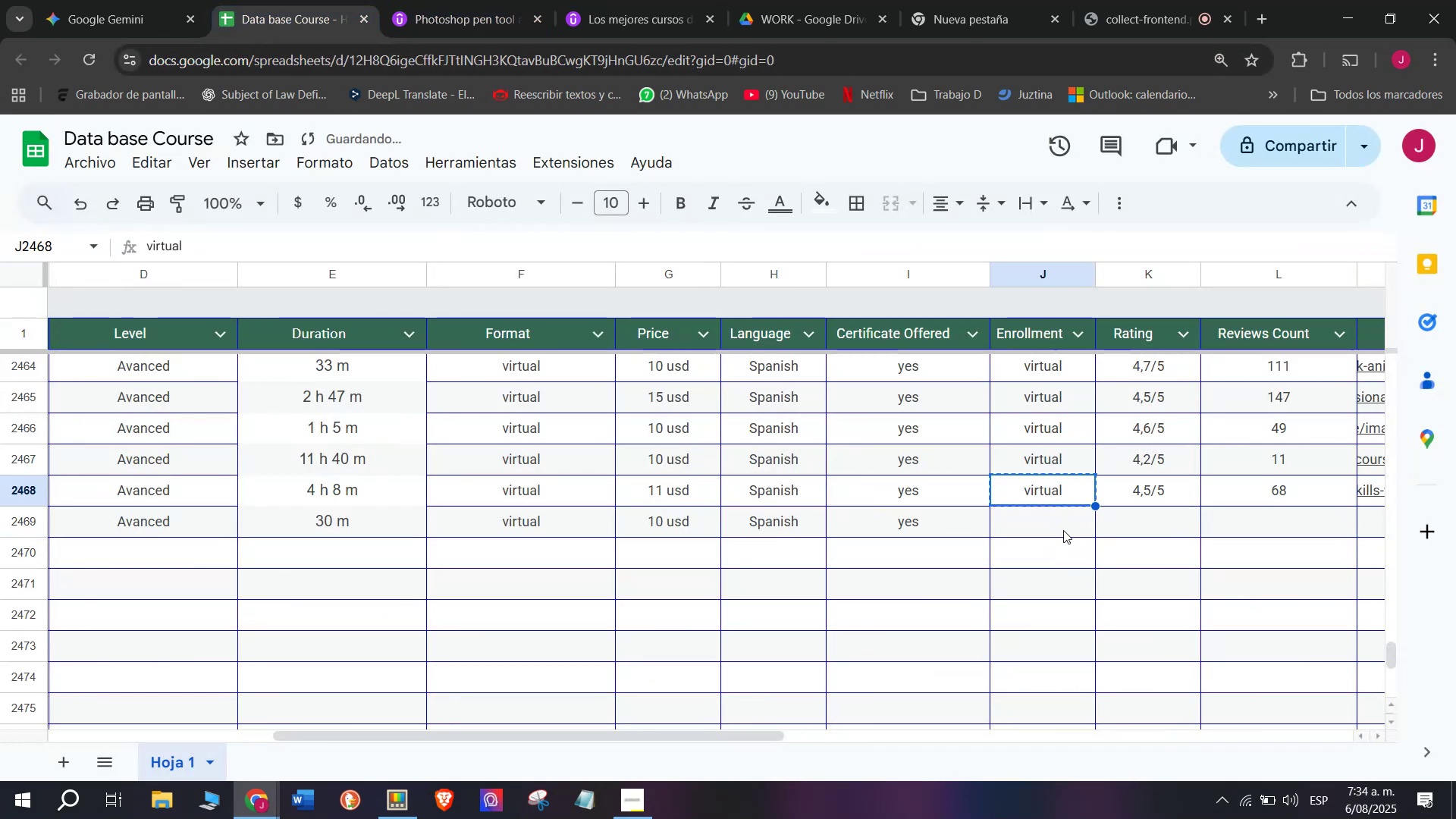 
double_click([1063, 530])
 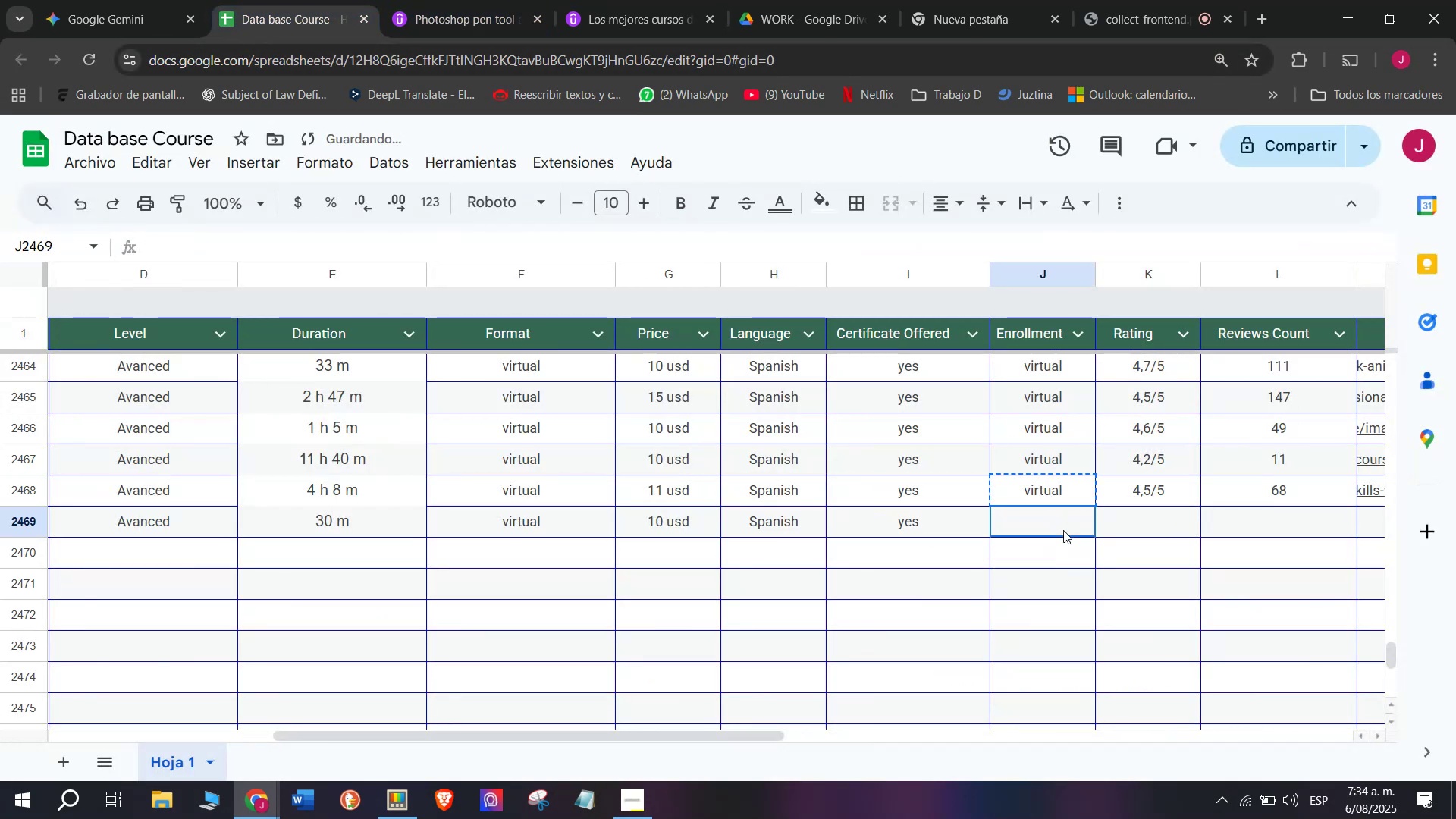 
key(Control+ControlLeft)
 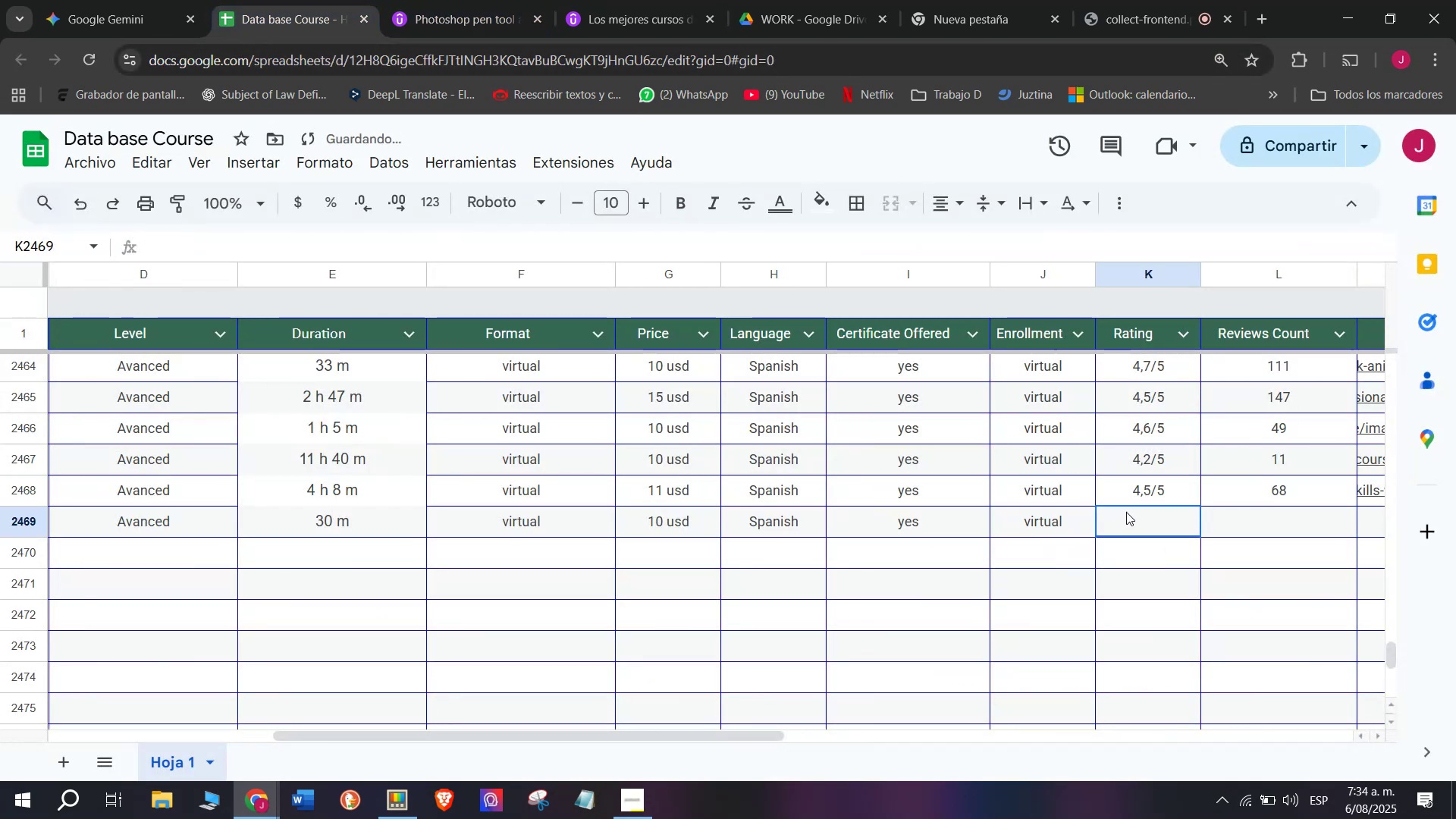 
key(Z)
 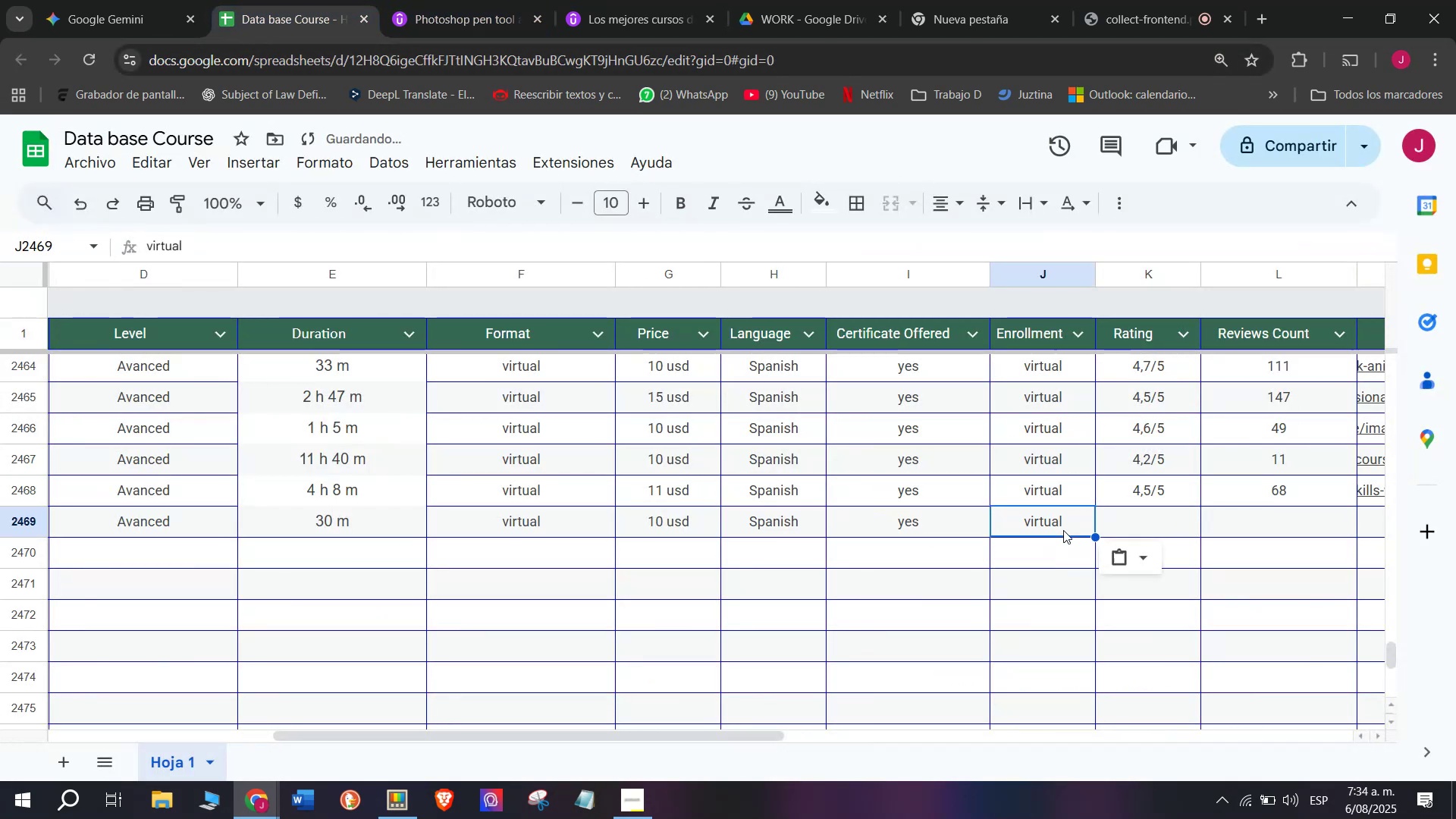 
key(Control+V)
 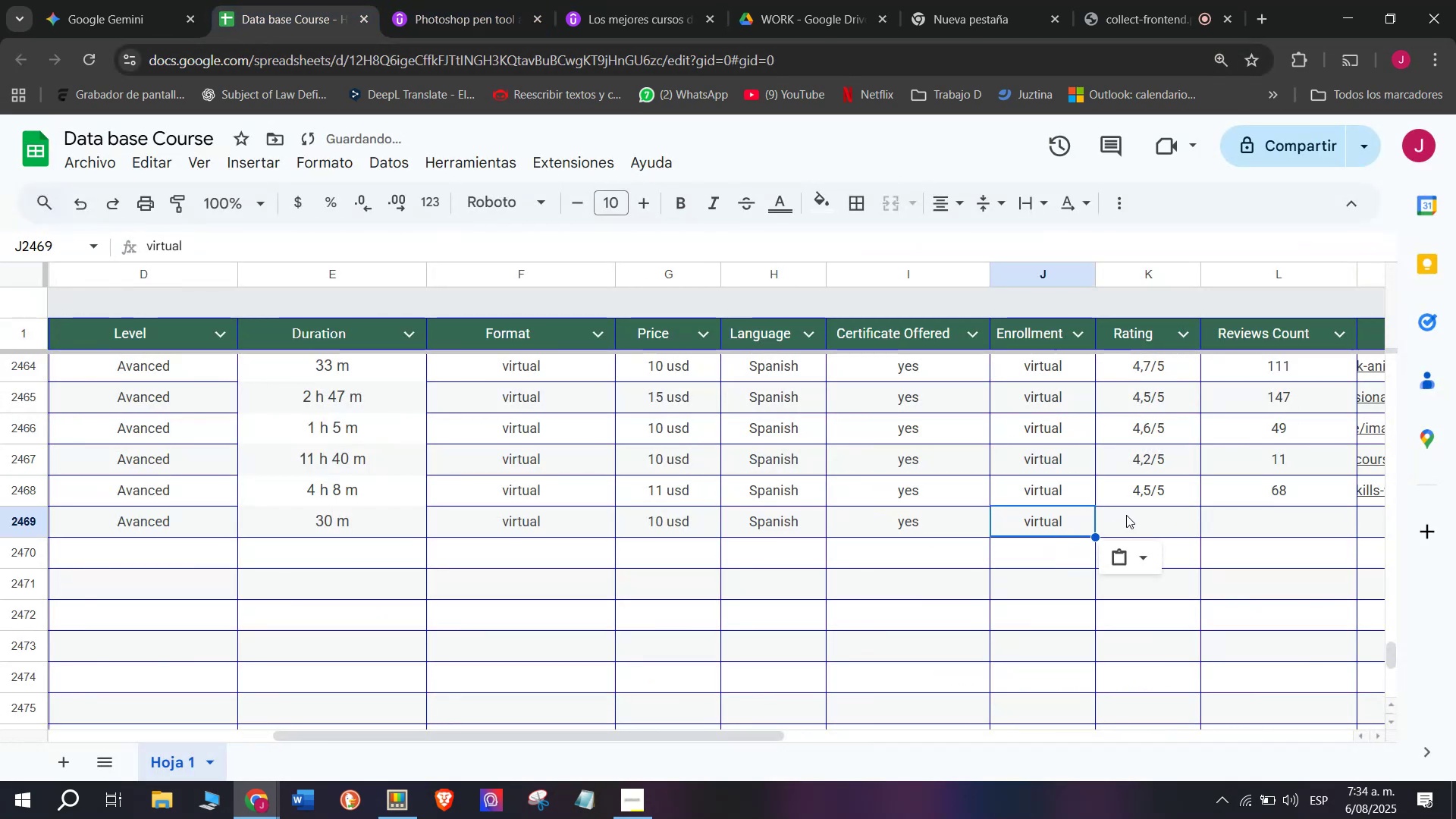 
left_click([1126, 512])
 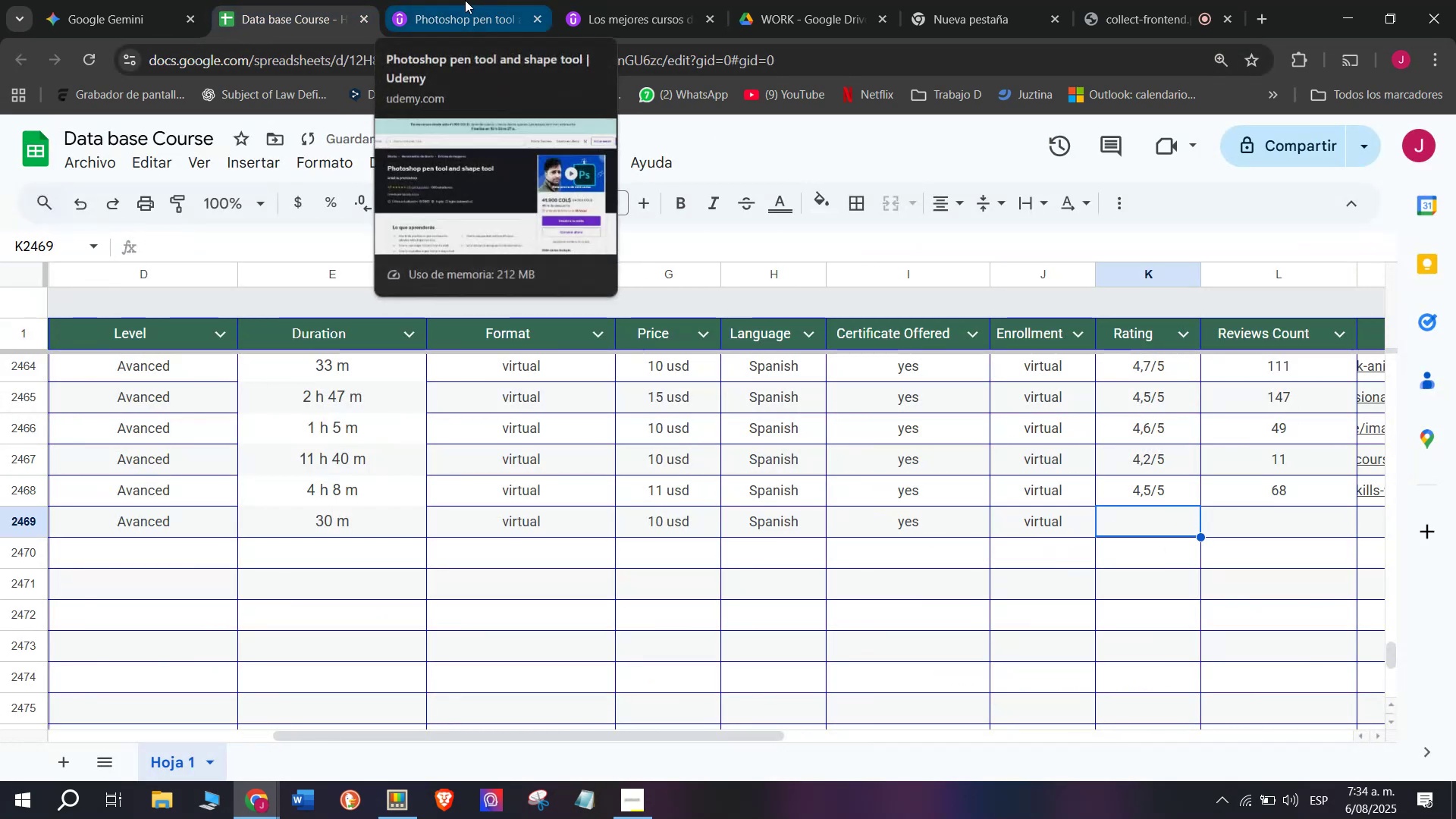 
left_click([465, 0])
 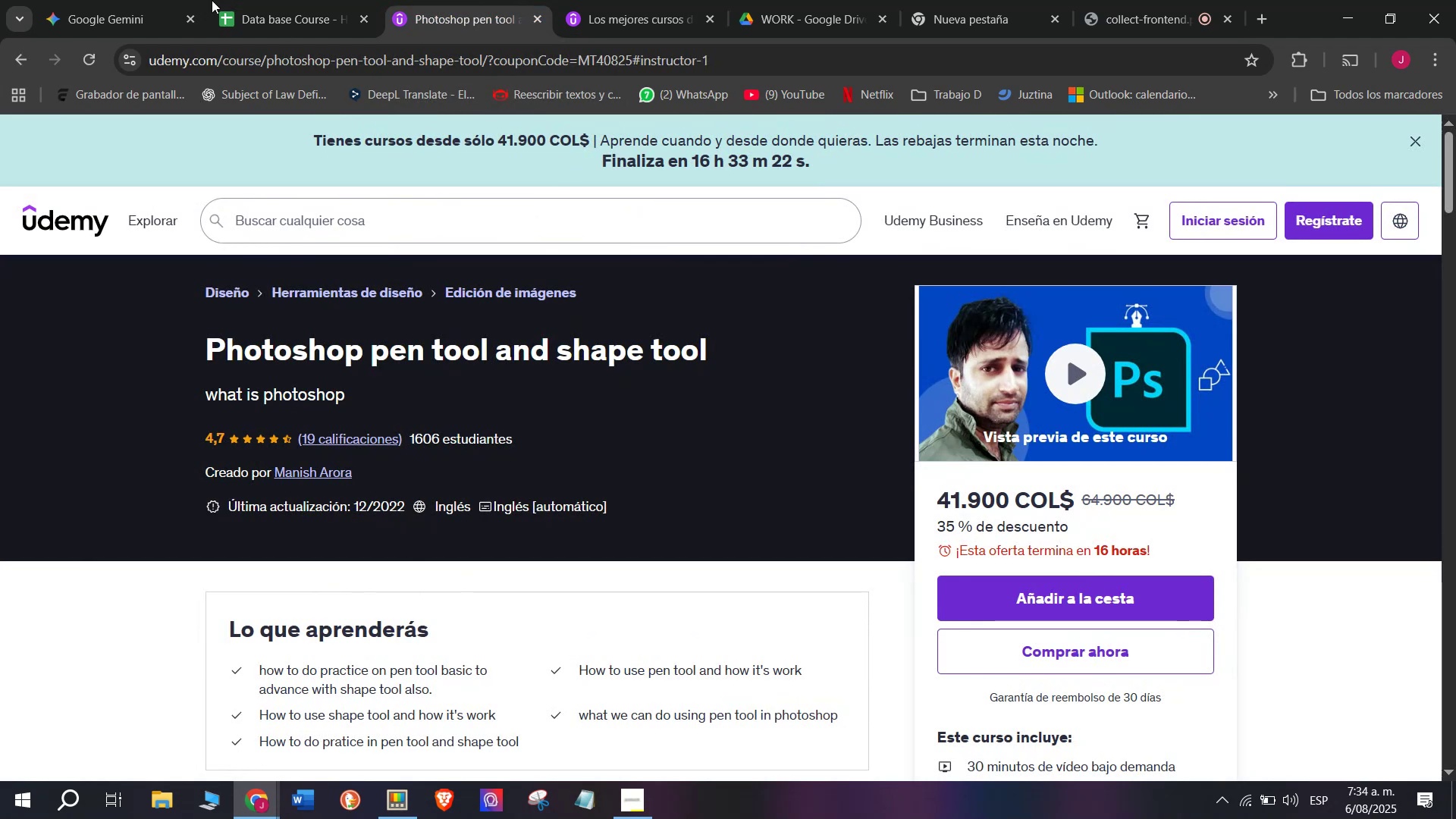 
left_click([272, 0])
 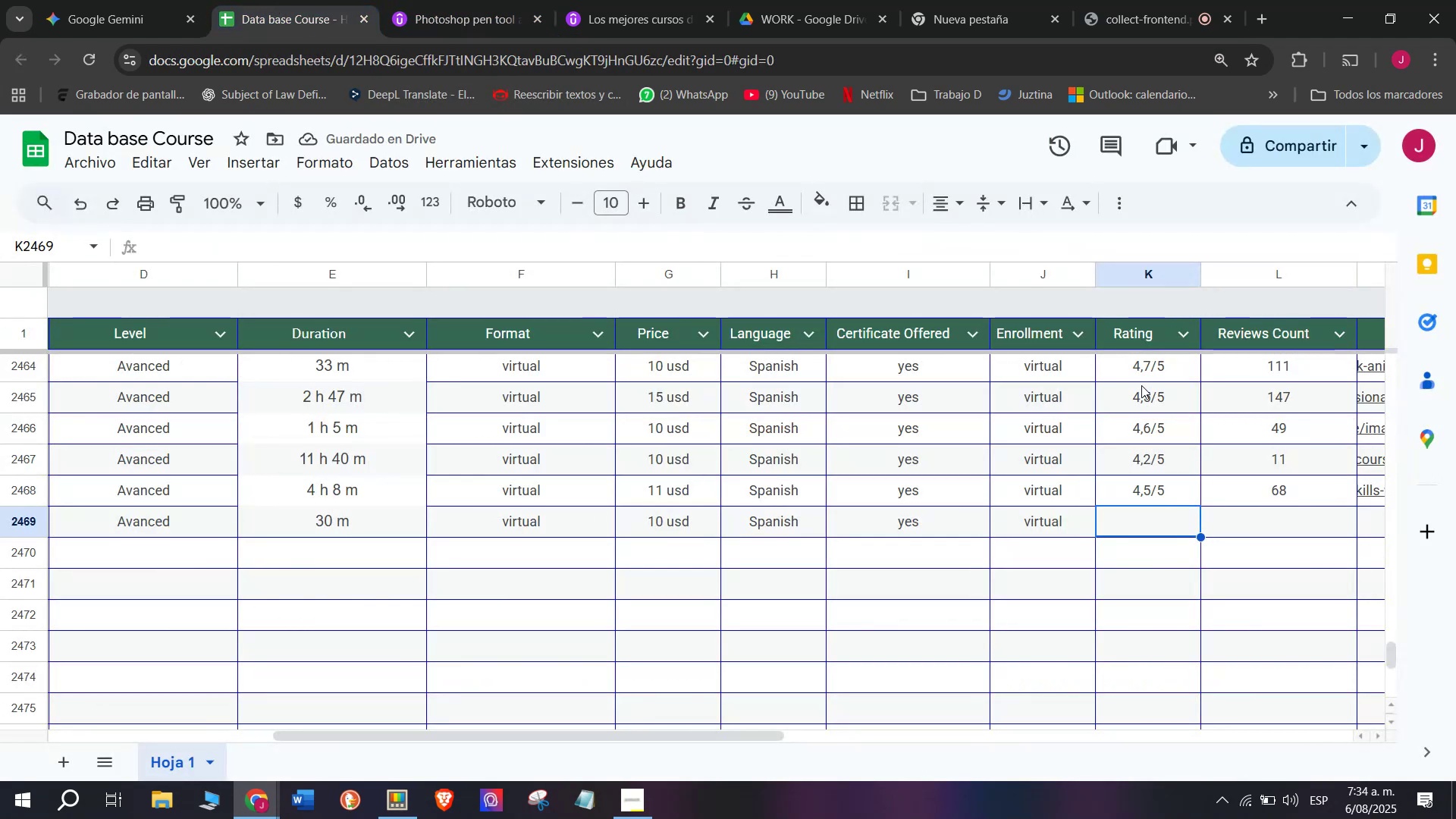 
left_click([1141, 369])
 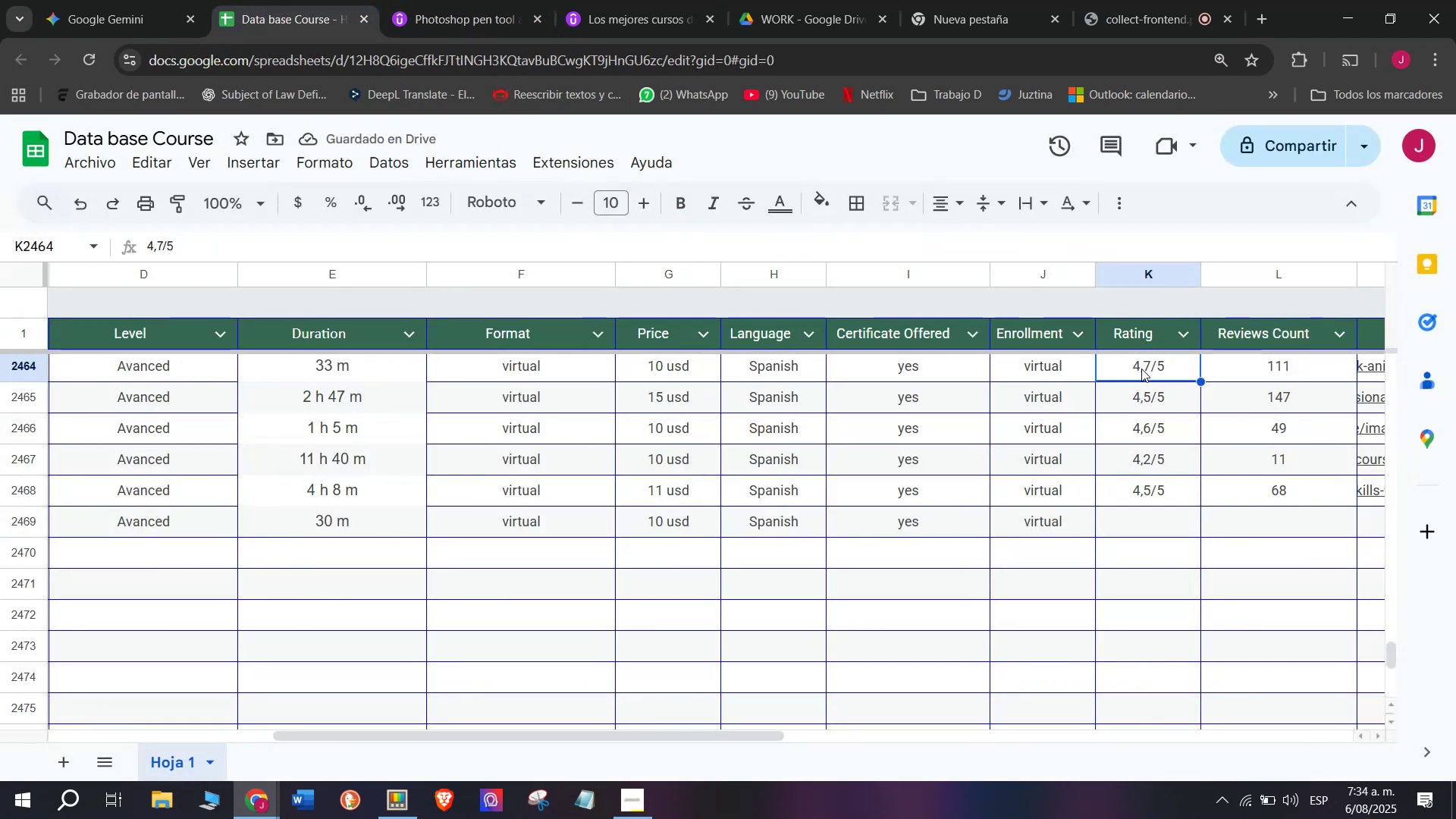 
key(Control+ControlLeft)
 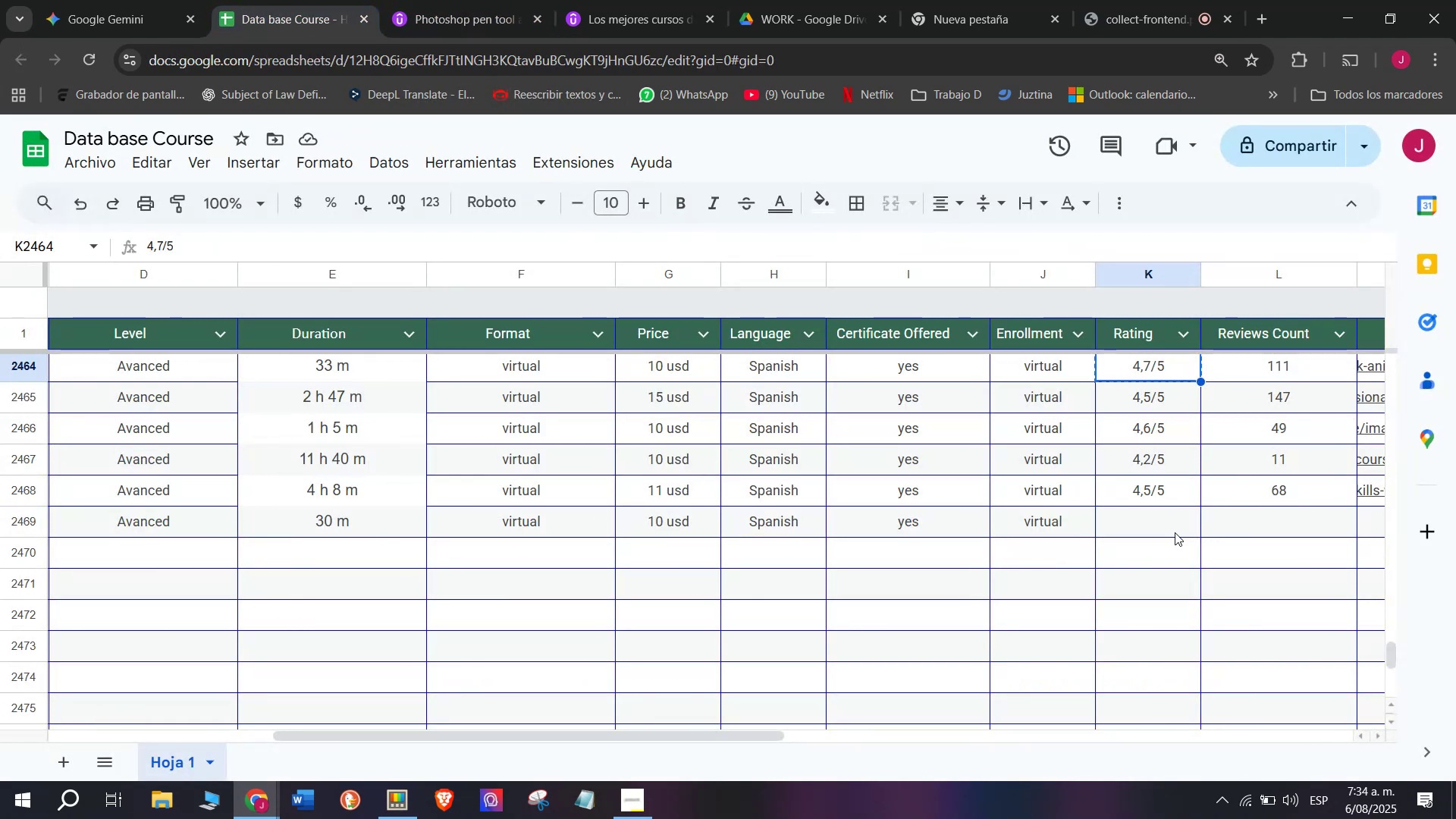 
key(Break)
 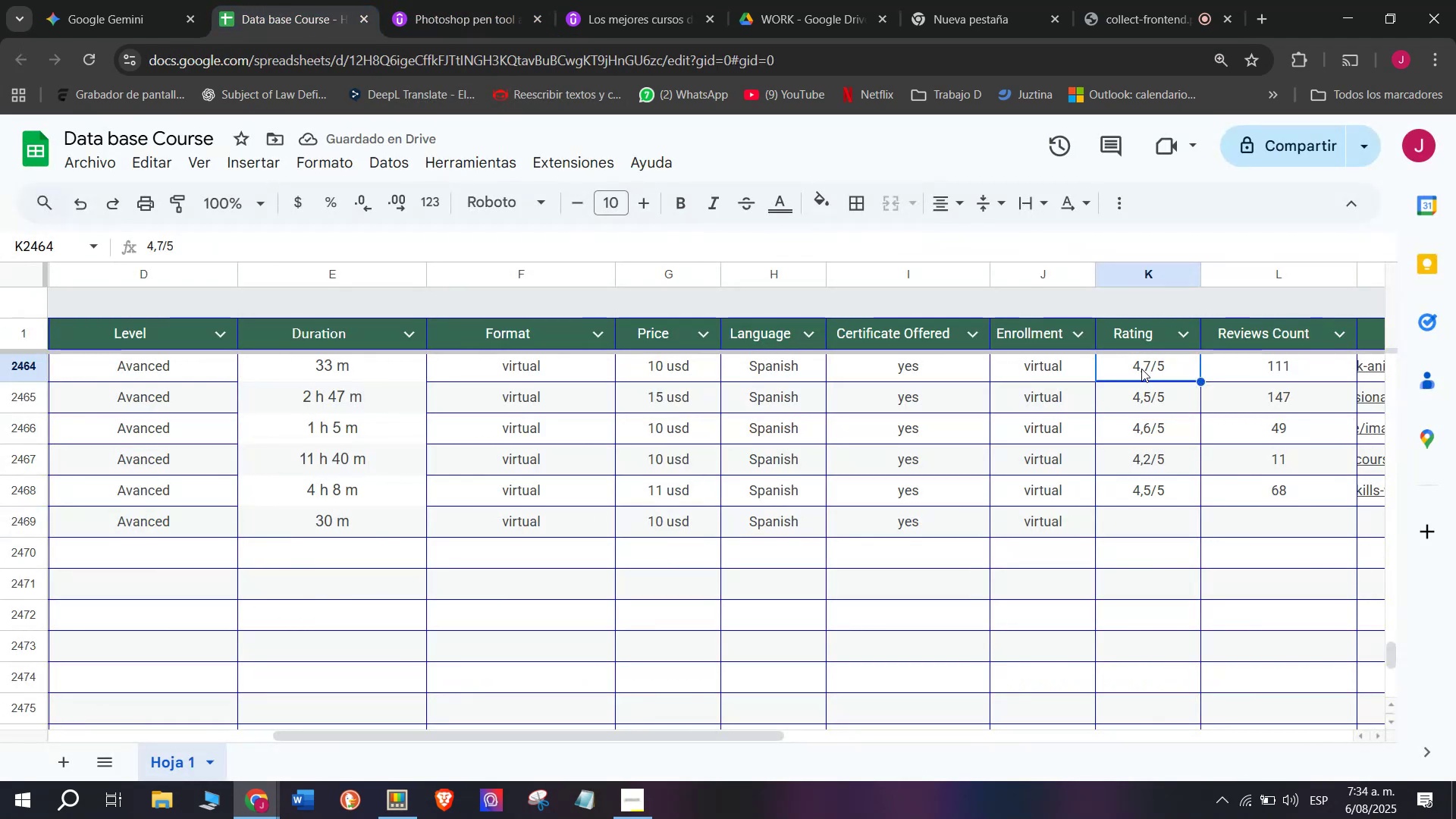 
key(Control+C)
 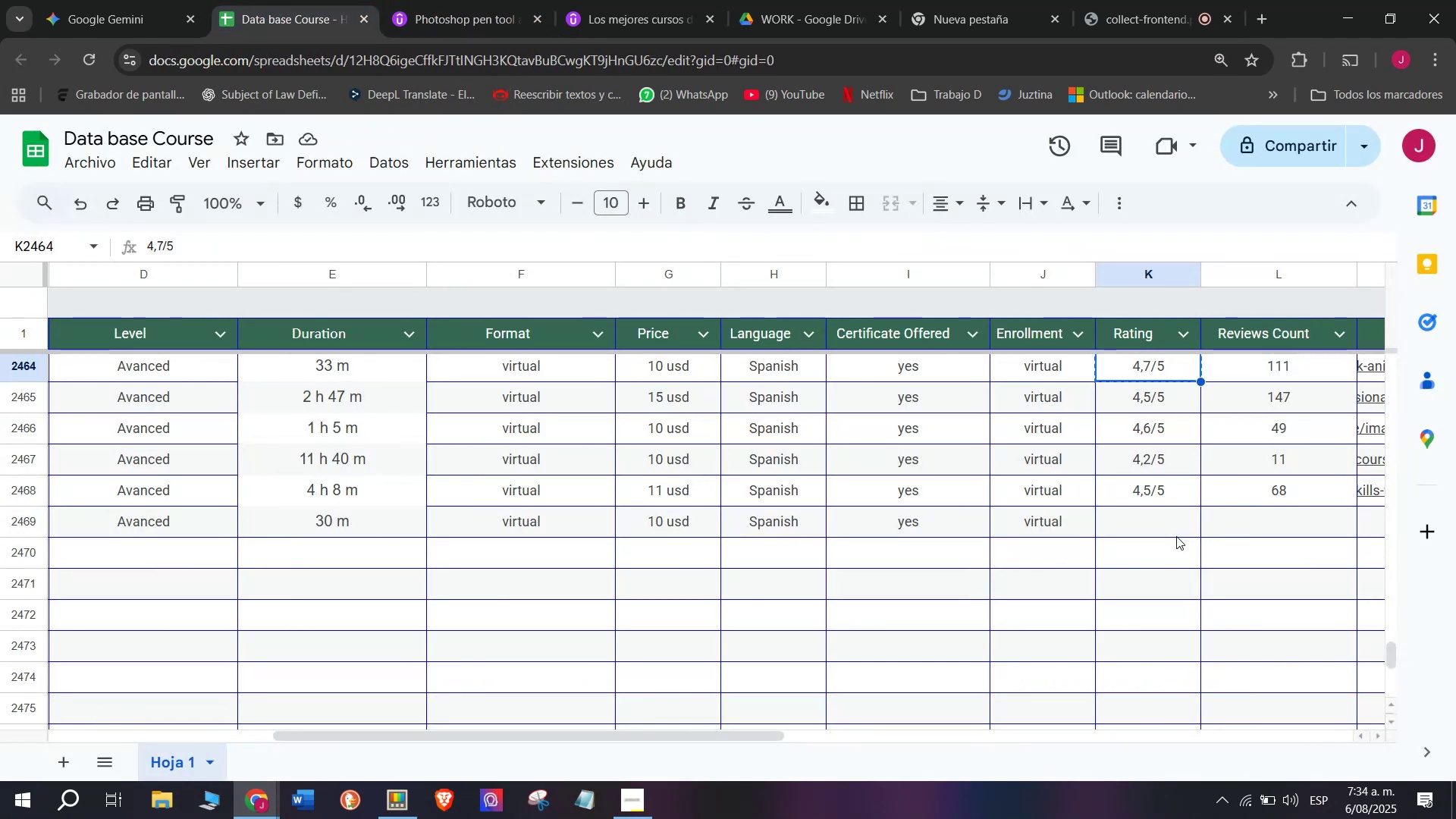 
left_click([1177, 536])
 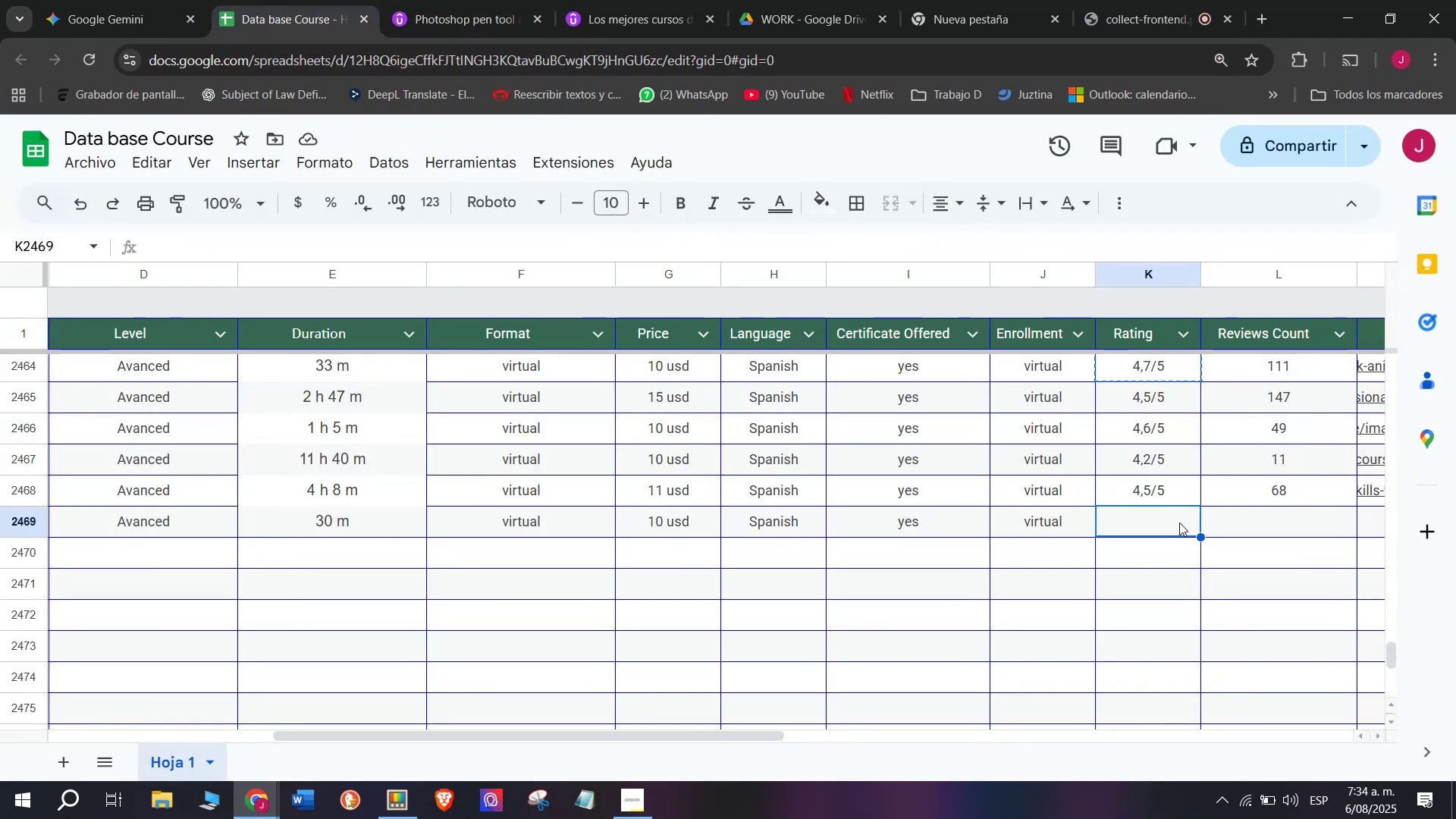 
key(Z)
 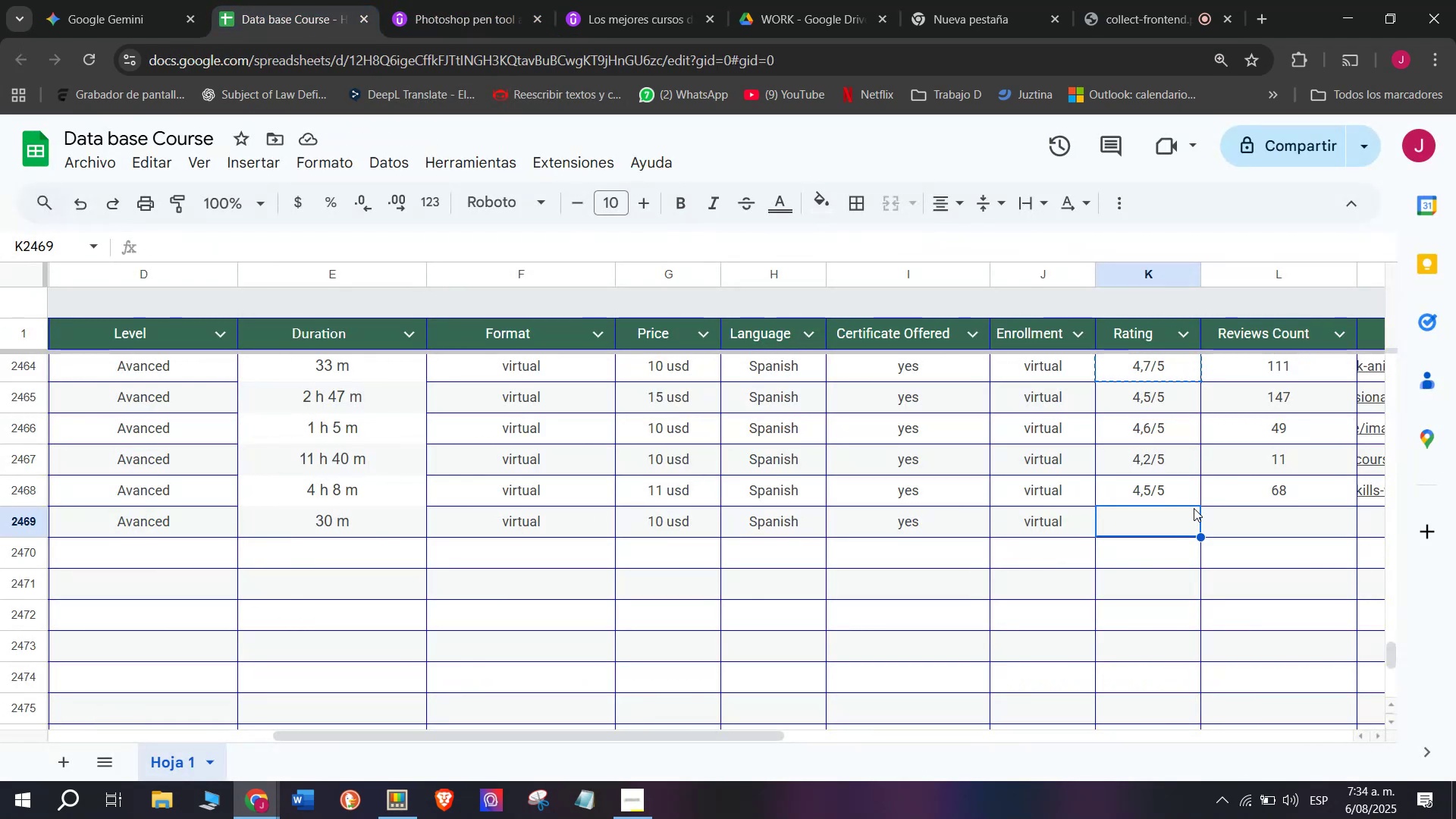 
key(Control+ControlLeft)
 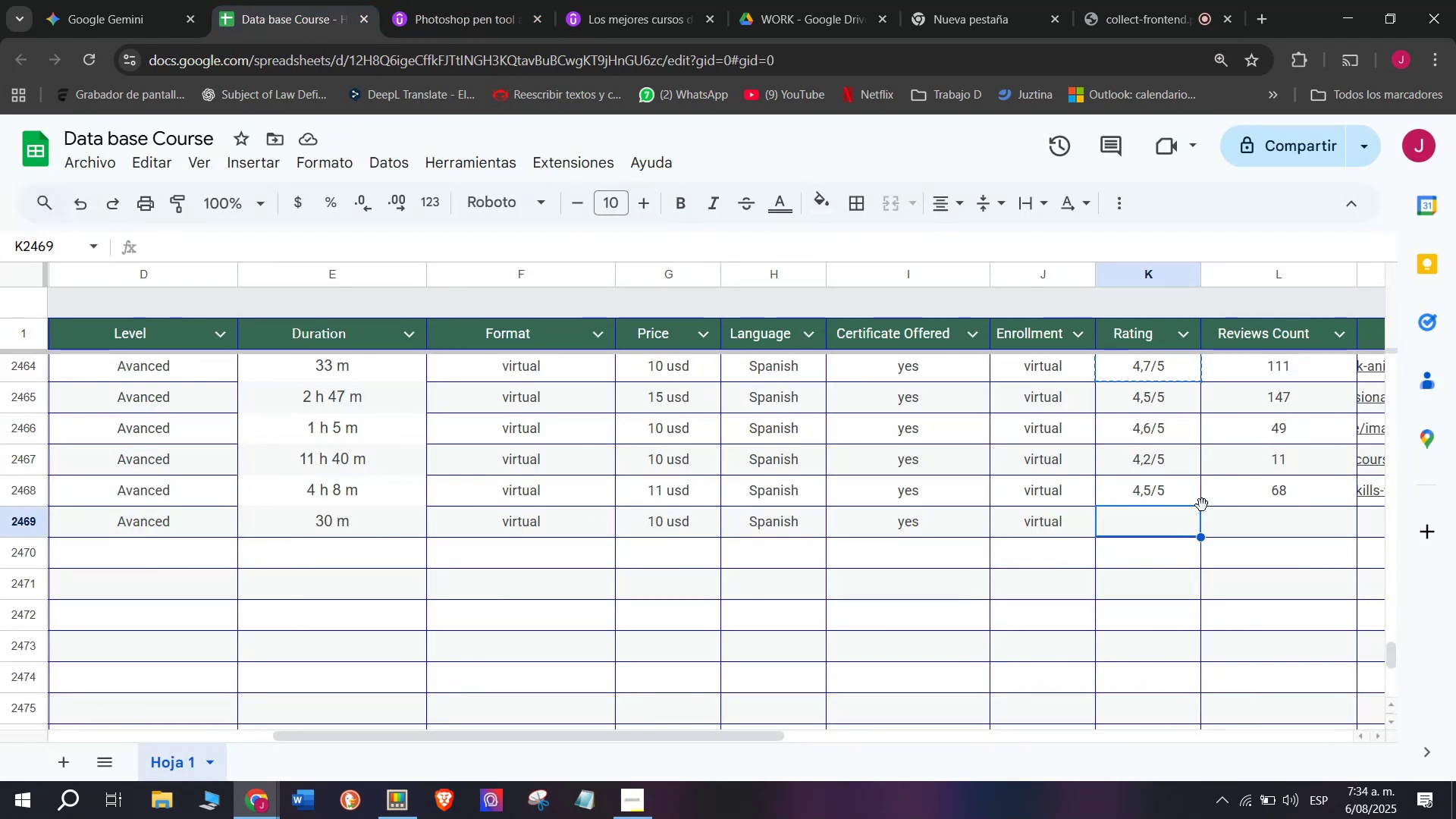 
key(Control+V)
 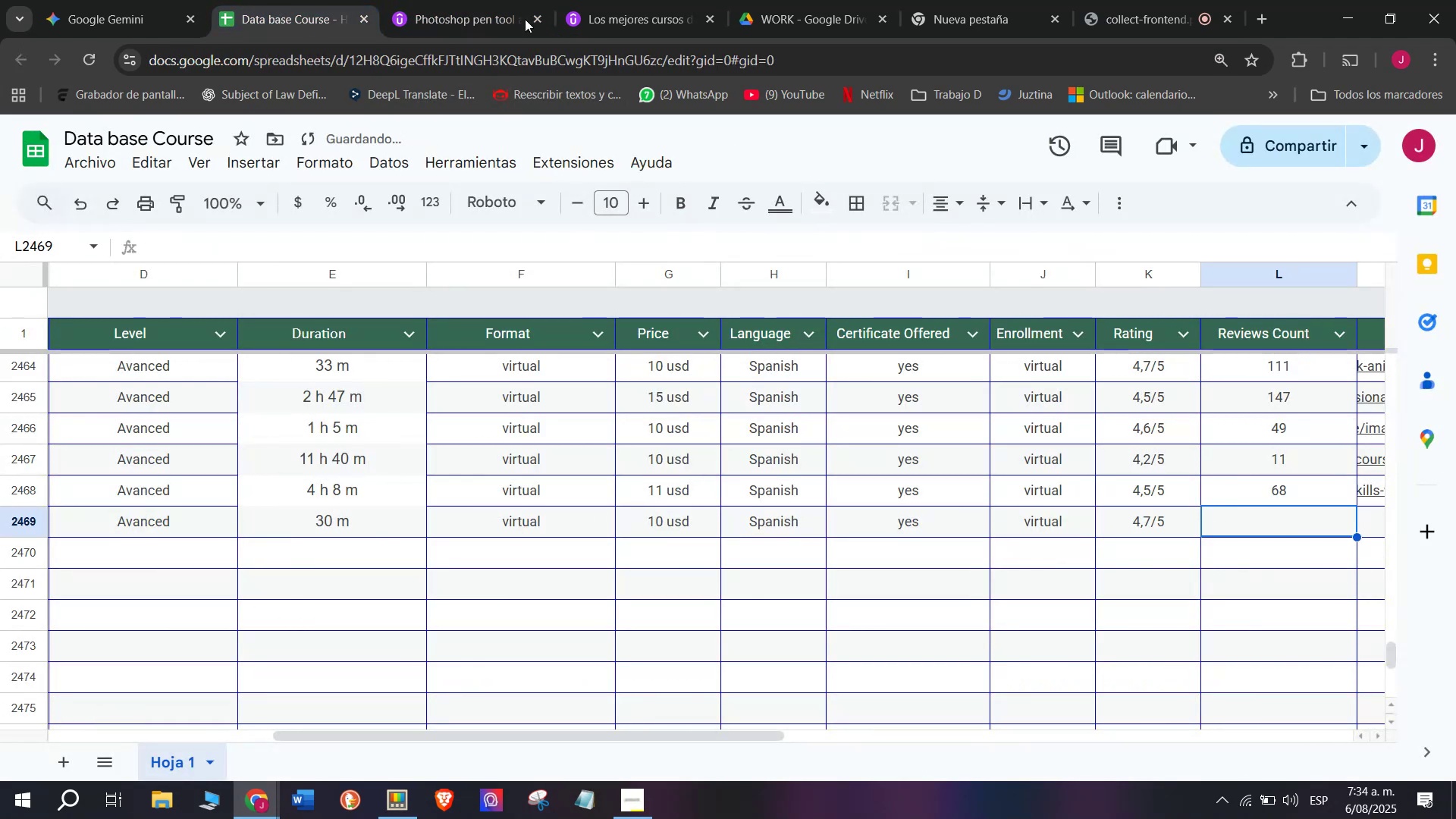 
left_click_drag(start_coordinate=[454, 0], to_coordinate=[454, 5])
 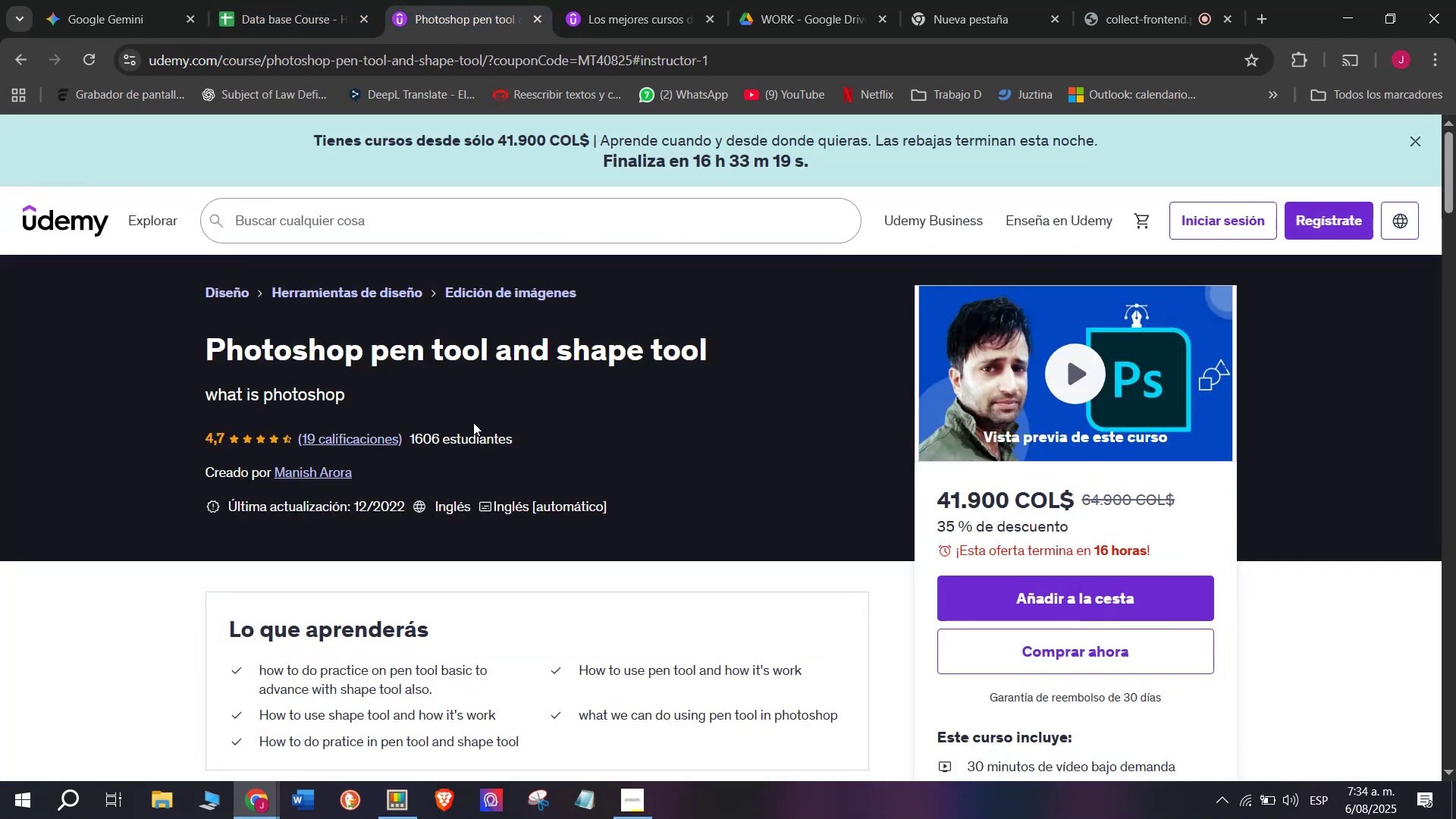 
scroll: coordinate [473, 422], scroll_direction: up, amount: 2.0
 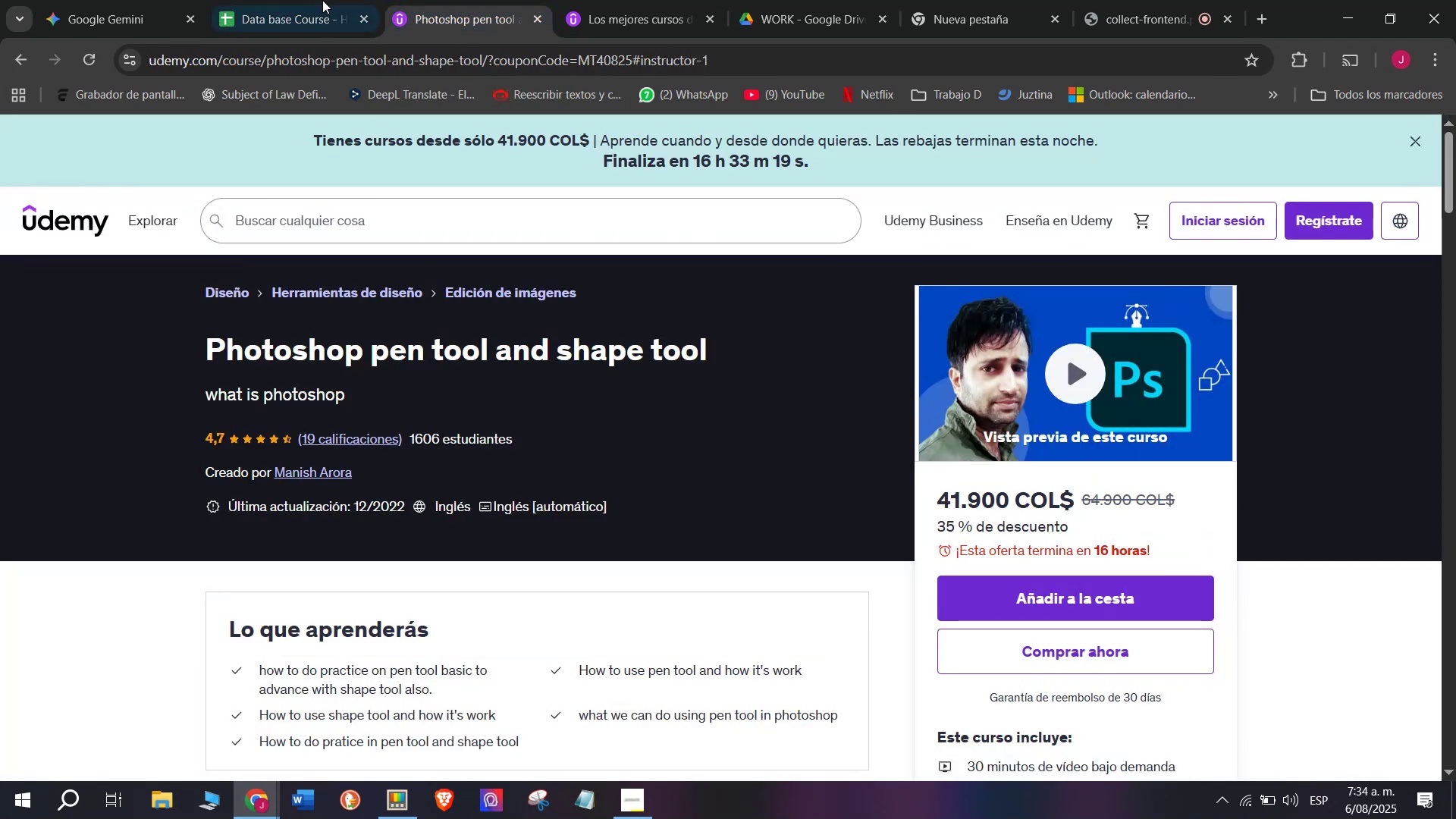 
left_click([276, 0])
 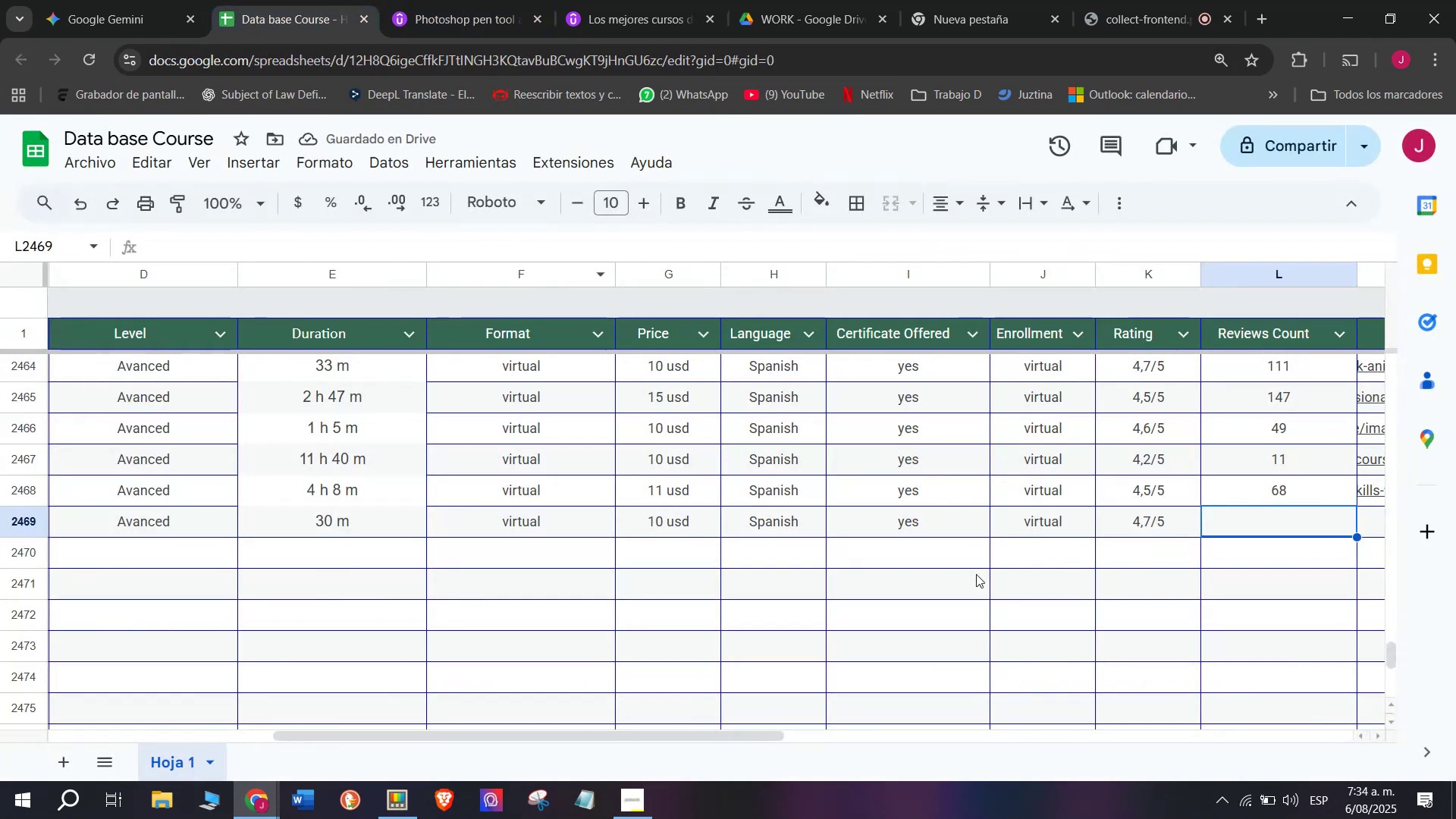 
type(19)
 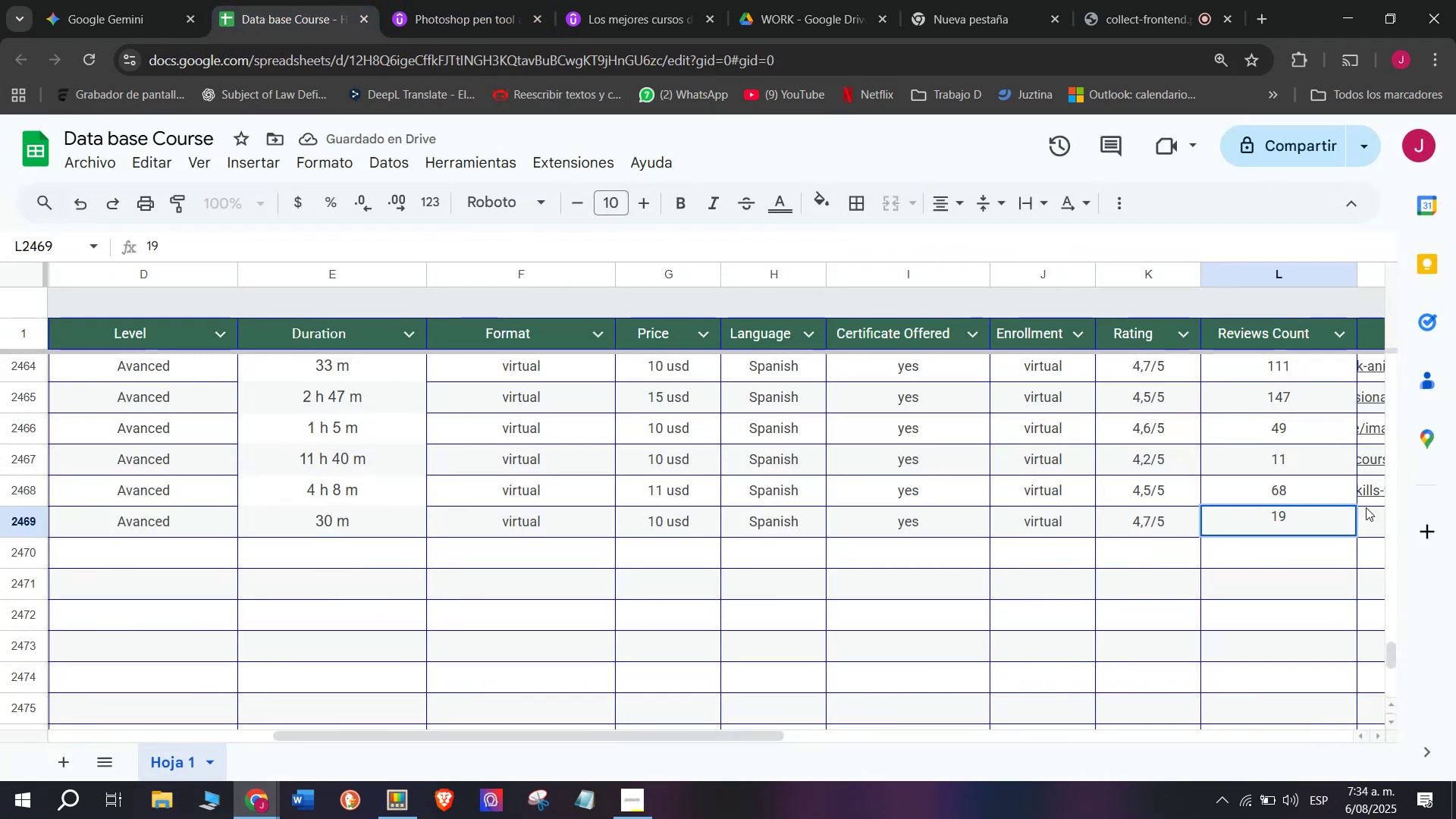 
left_click([1380, 529])
 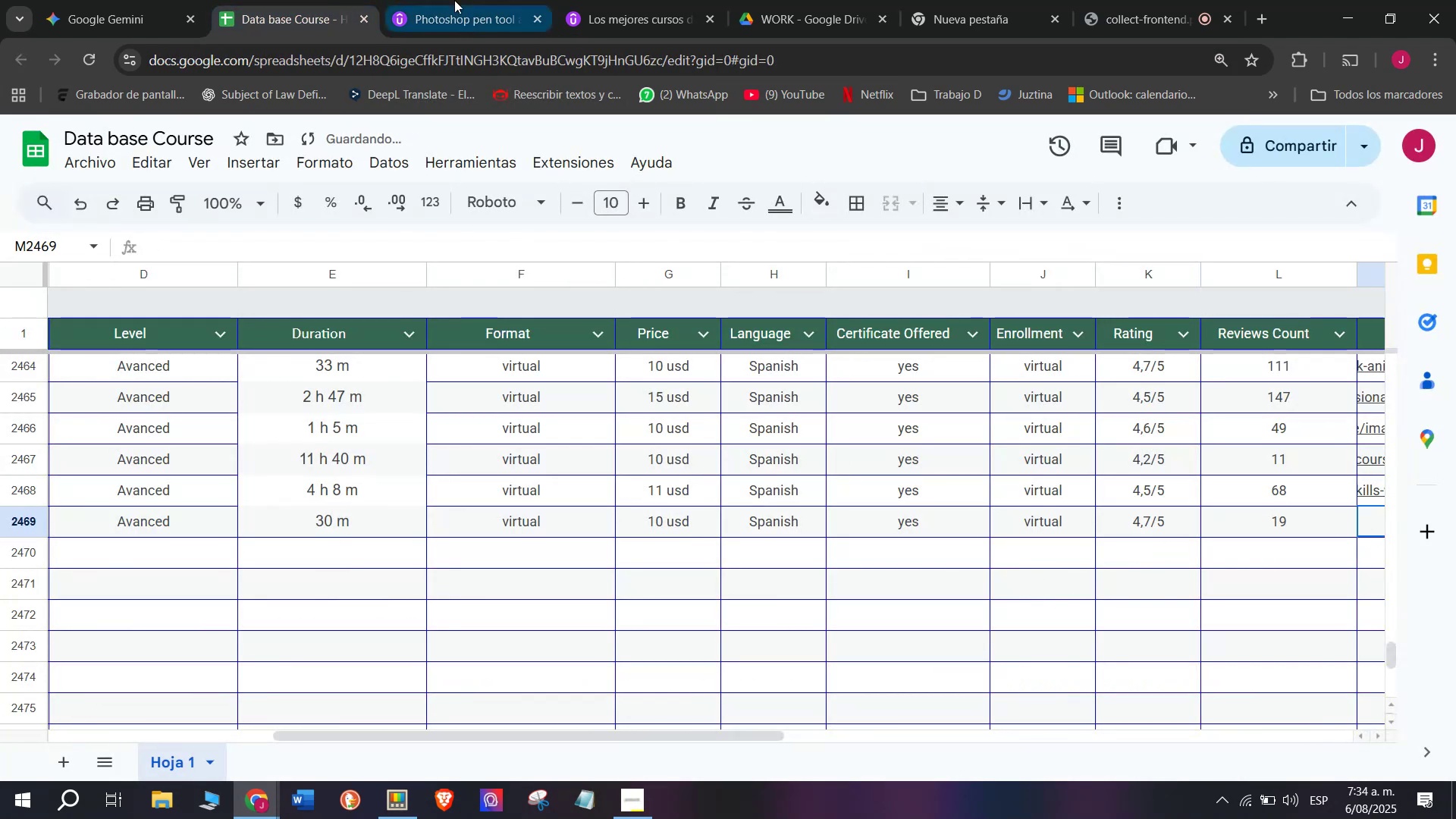 
left_click([427, 0])
 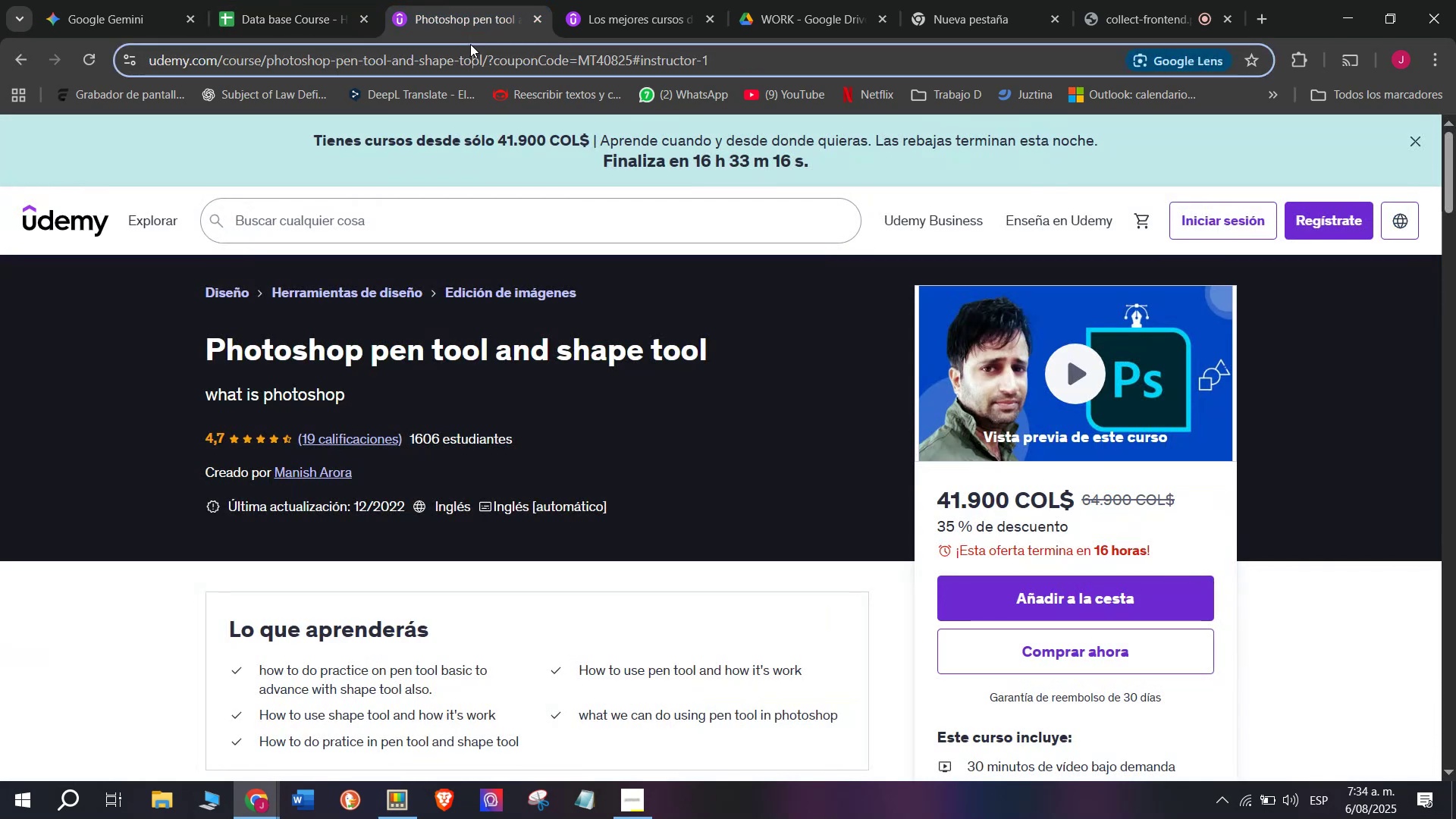 
double_click([470, 44])
 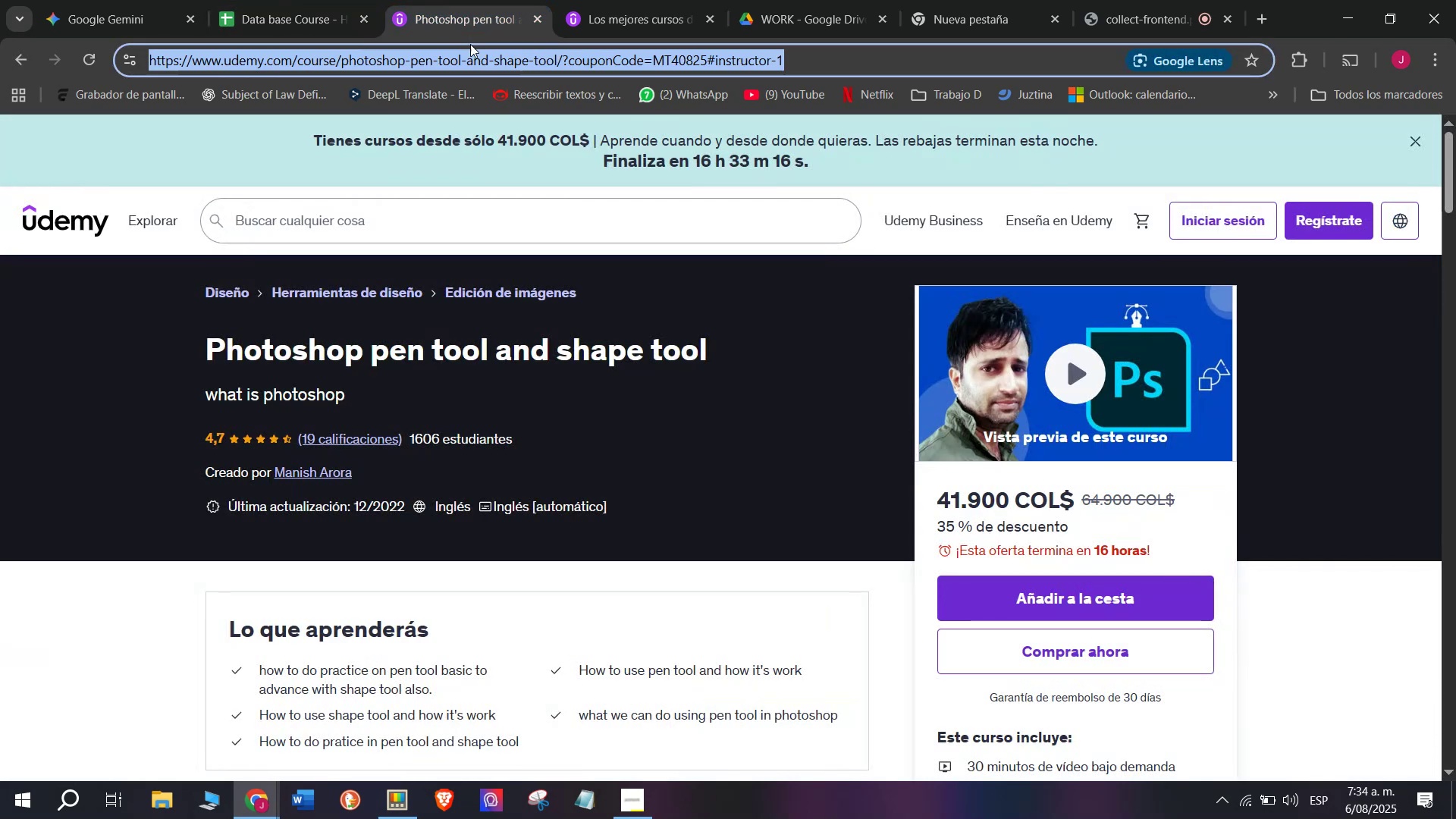 
triple_click([470, 44])
 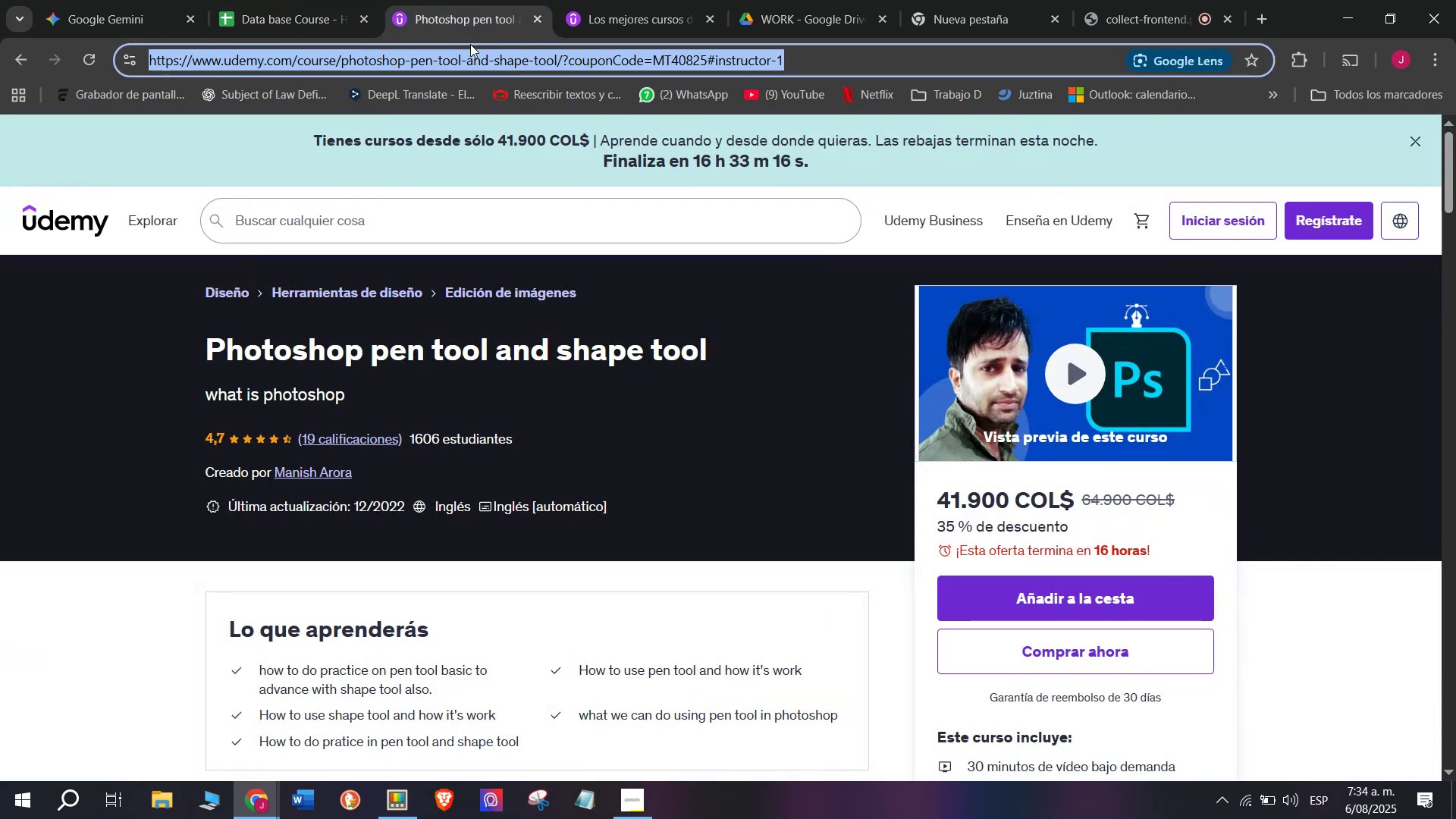 
key(Break)
 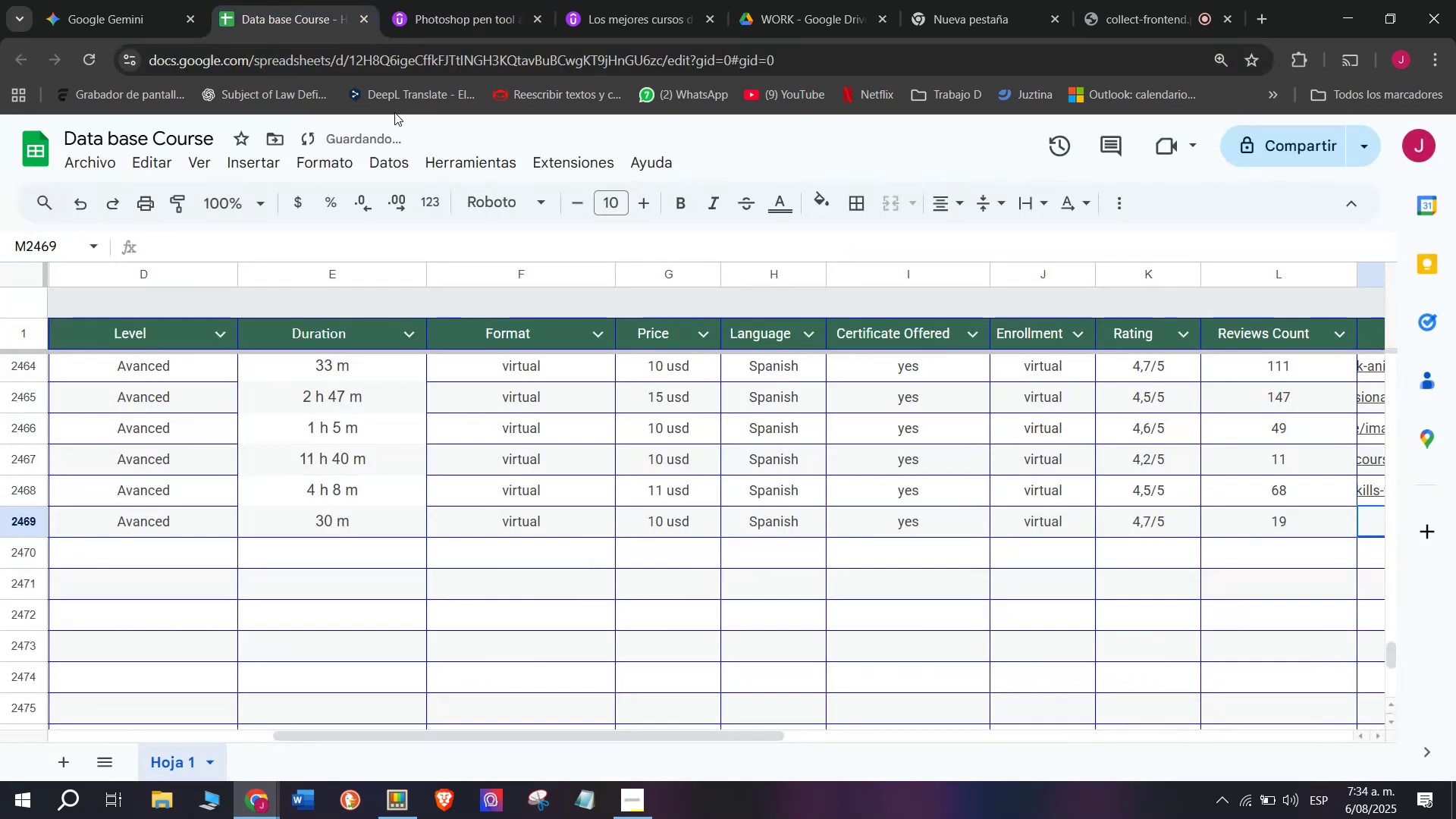 
key(Control+ControlLeft)
 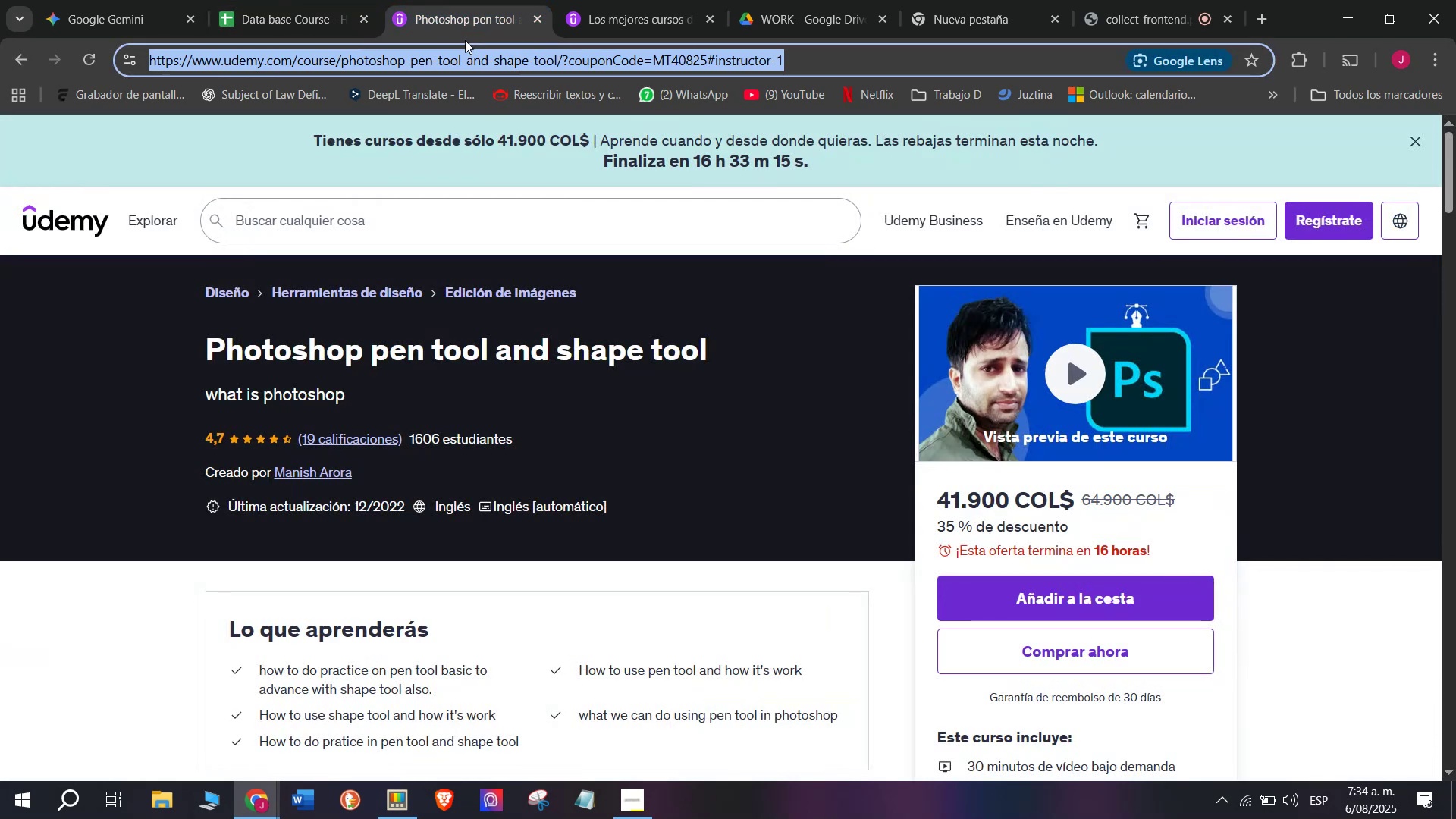 
key(Control+C)
 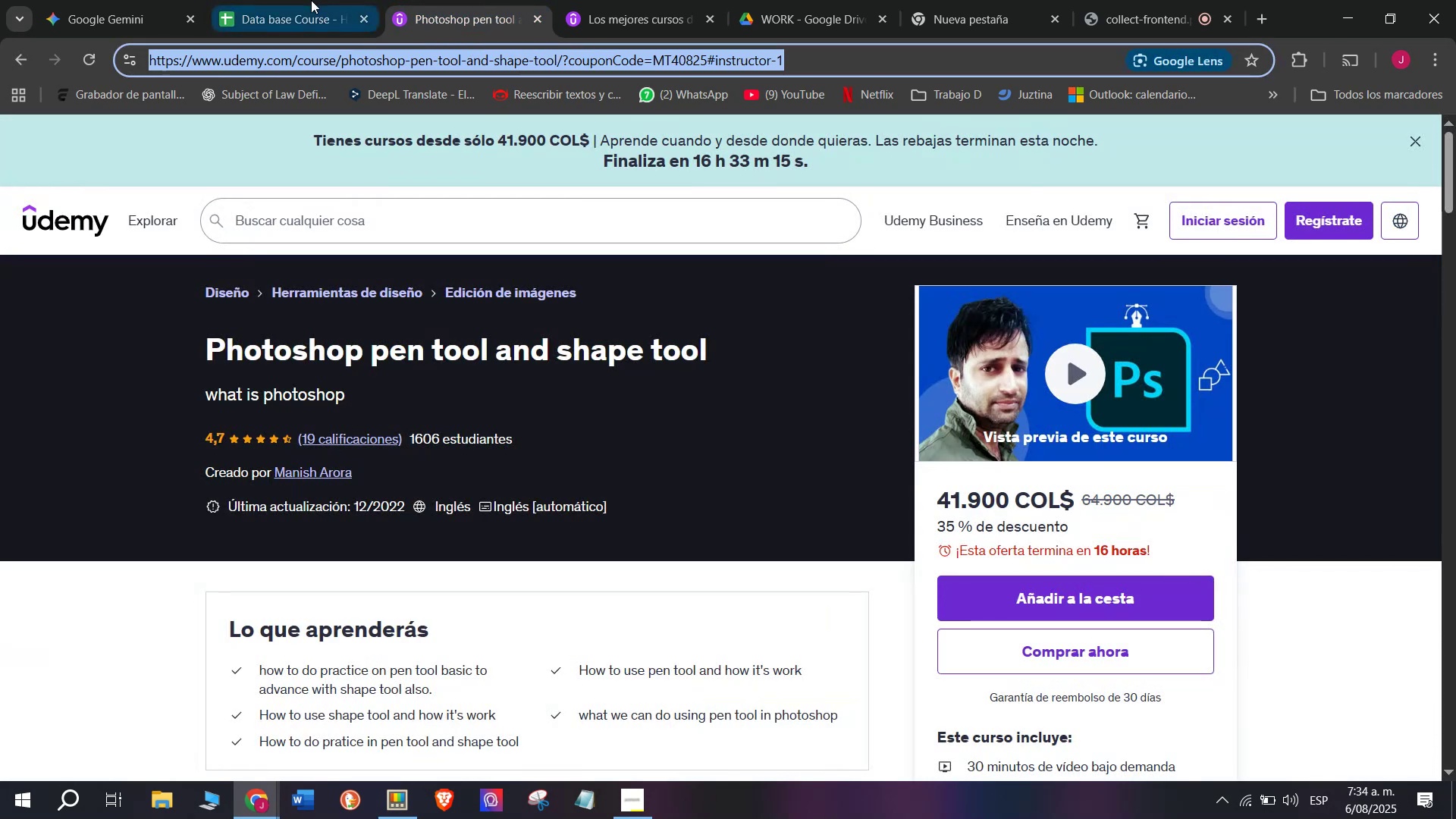 
triple_click([311, 0])
 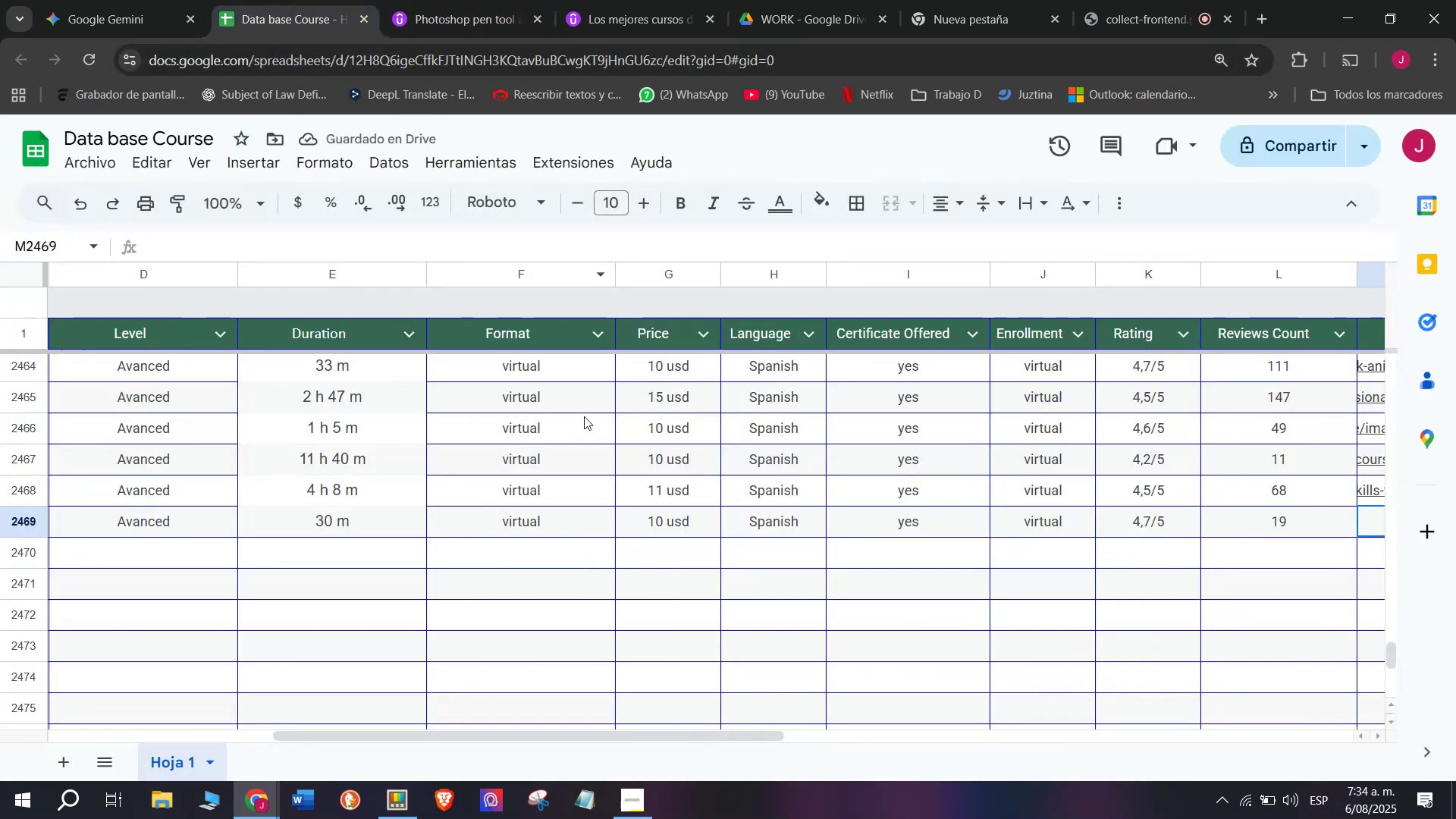 
key(Z)
 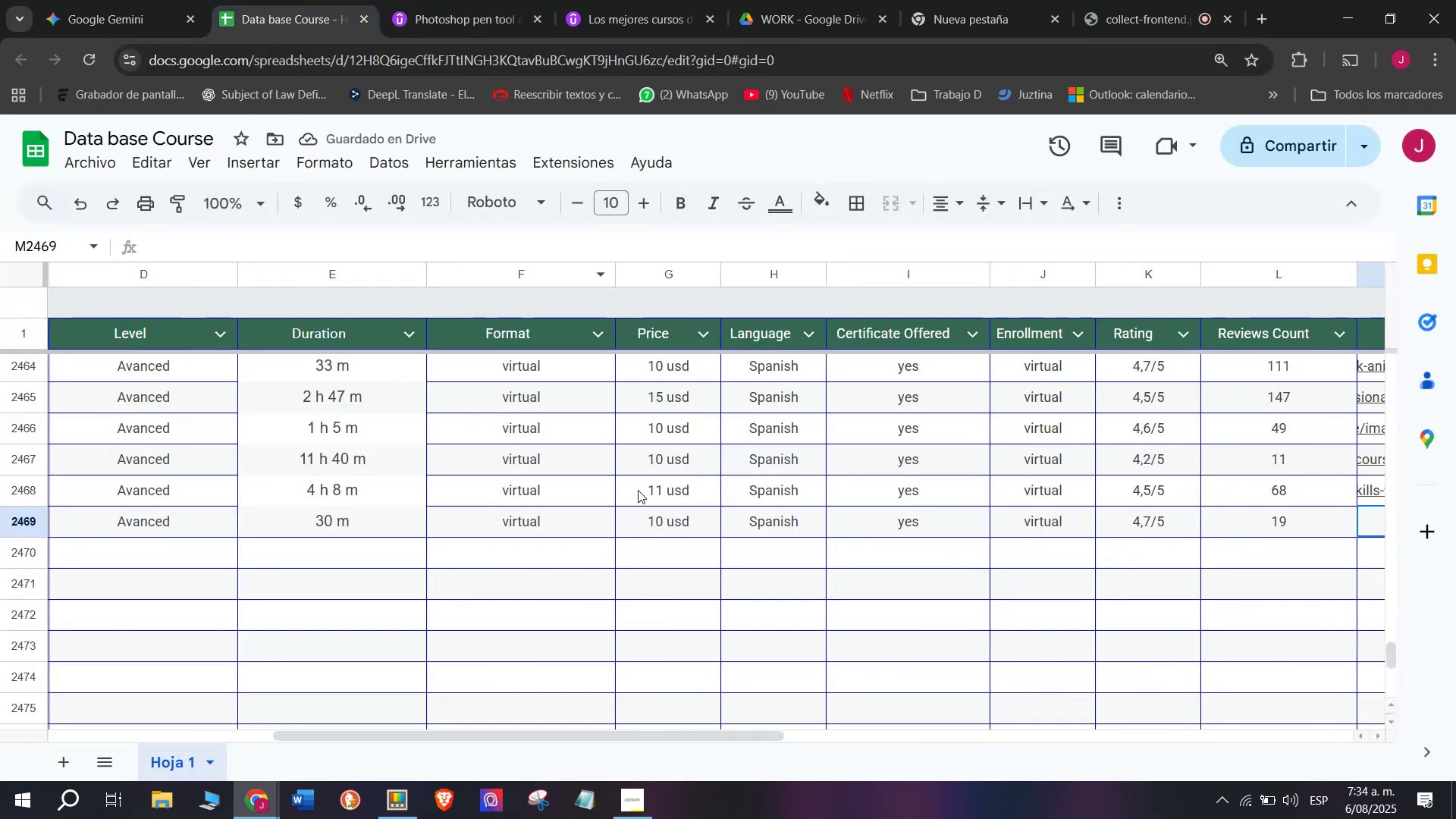 
key(Control+ControlLeft)
 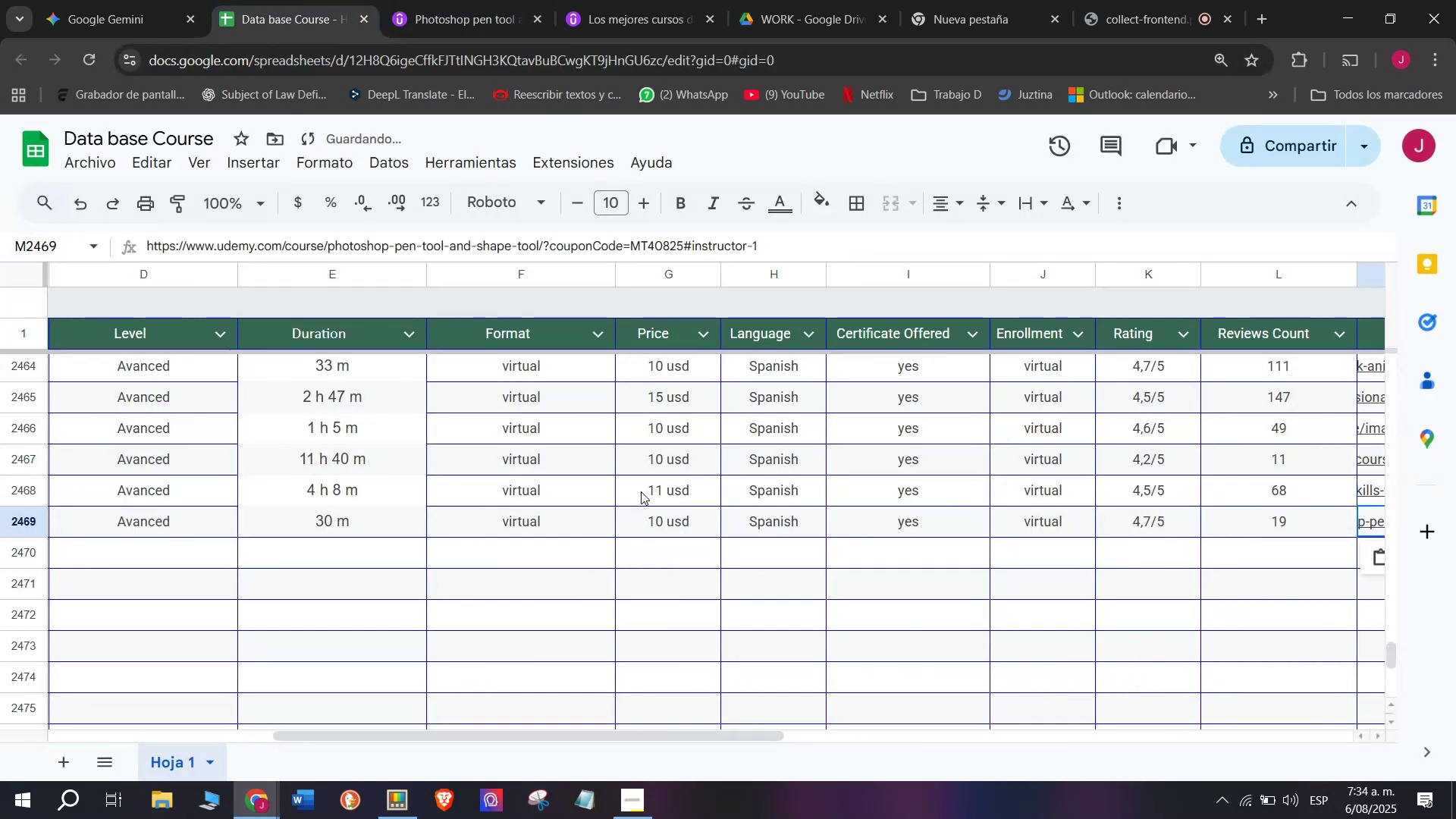 
key(Control+V)
 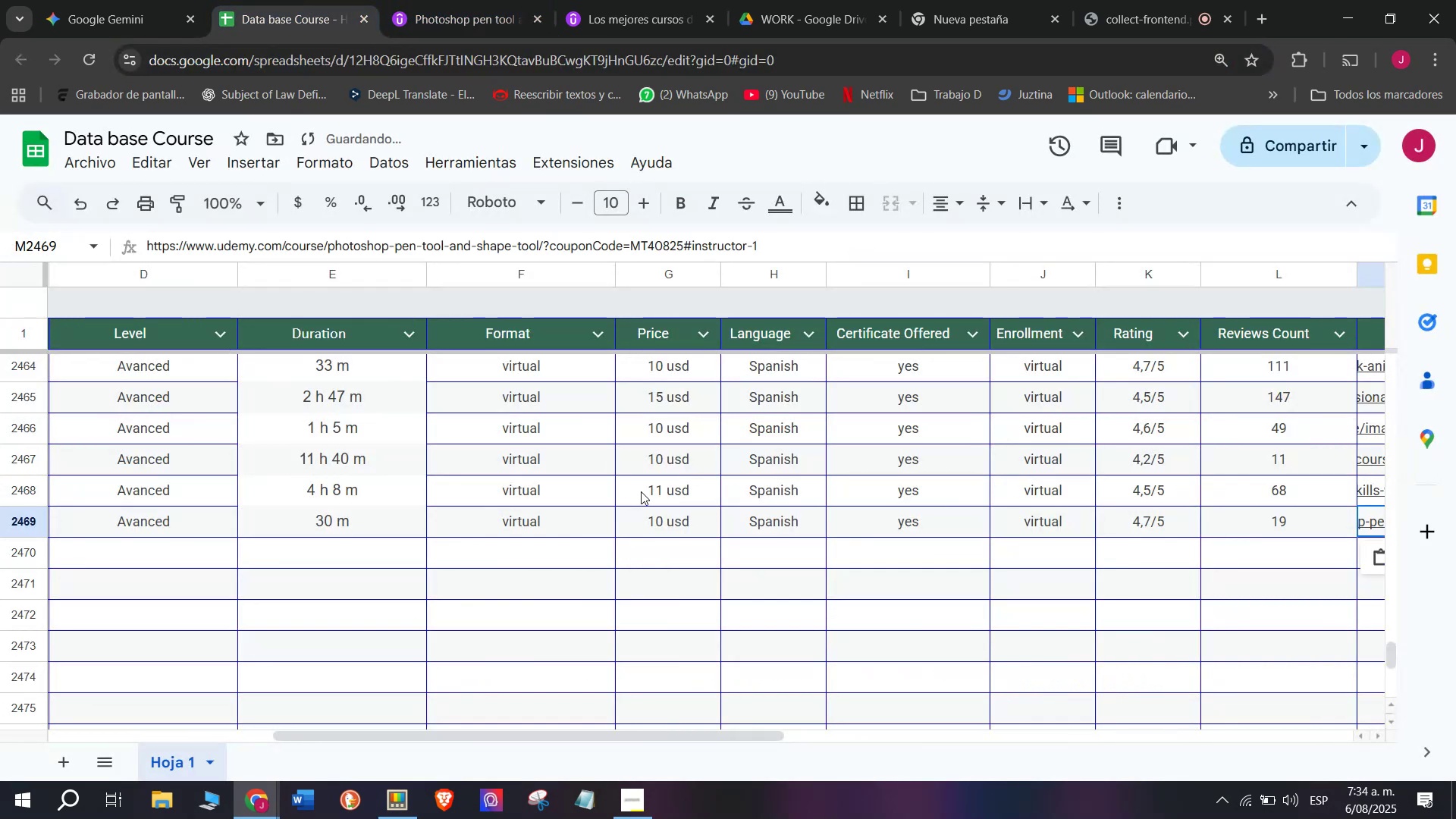 
scroll: coordinate [61, 539], scroll_direction: up, amount: 4.0
 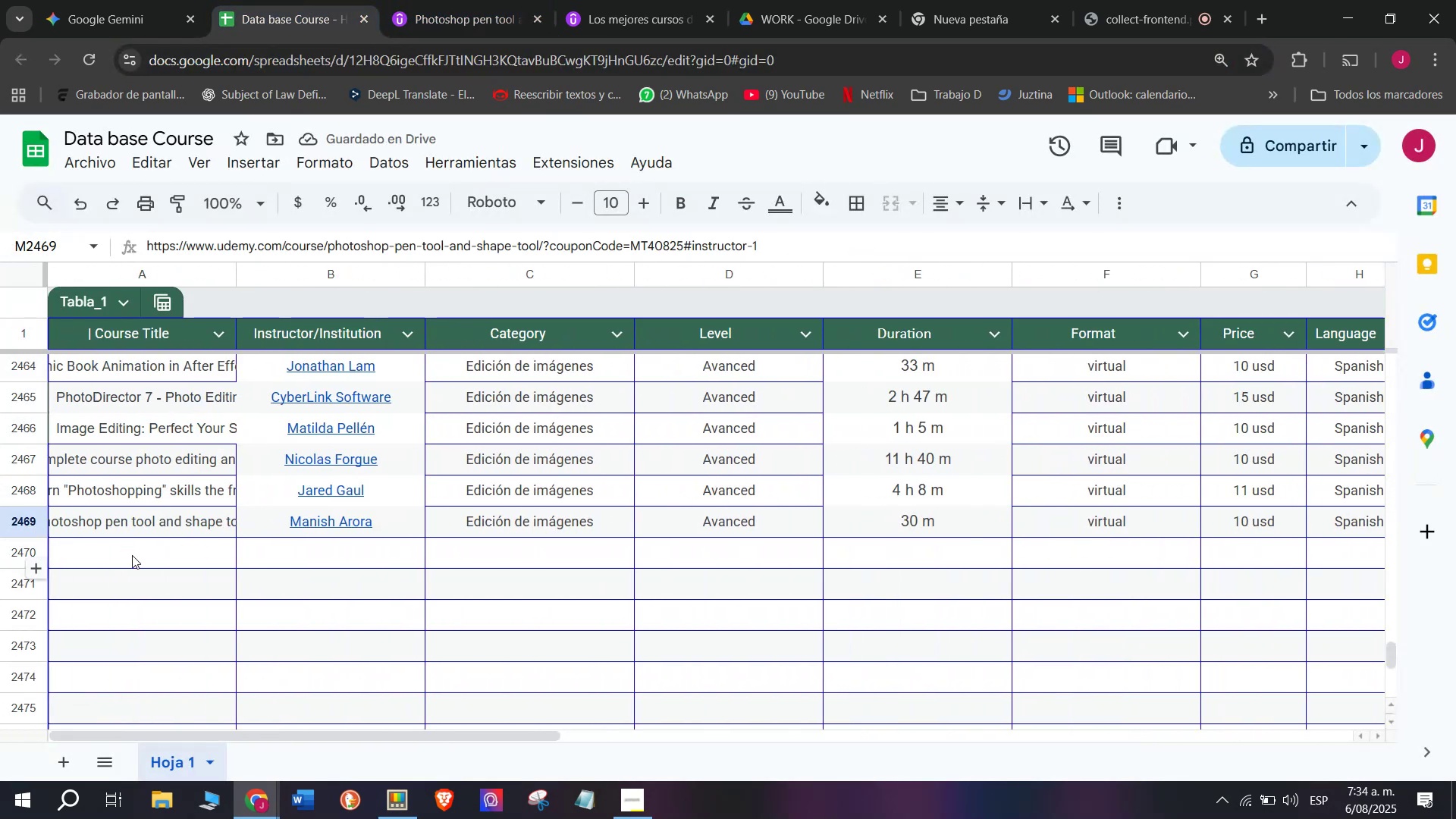 
left_click([134, 560])
 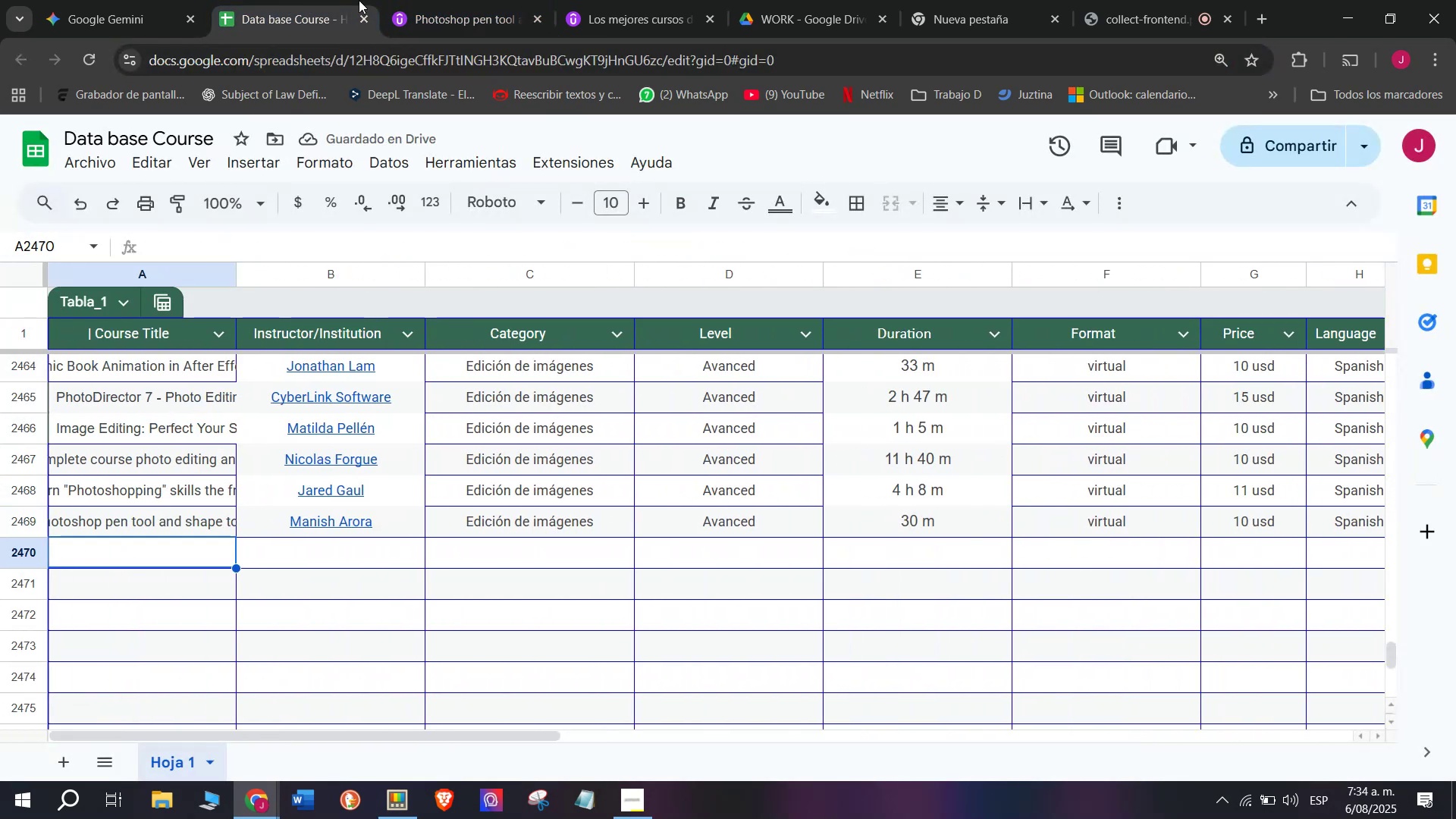 
left_click([465, 0])
 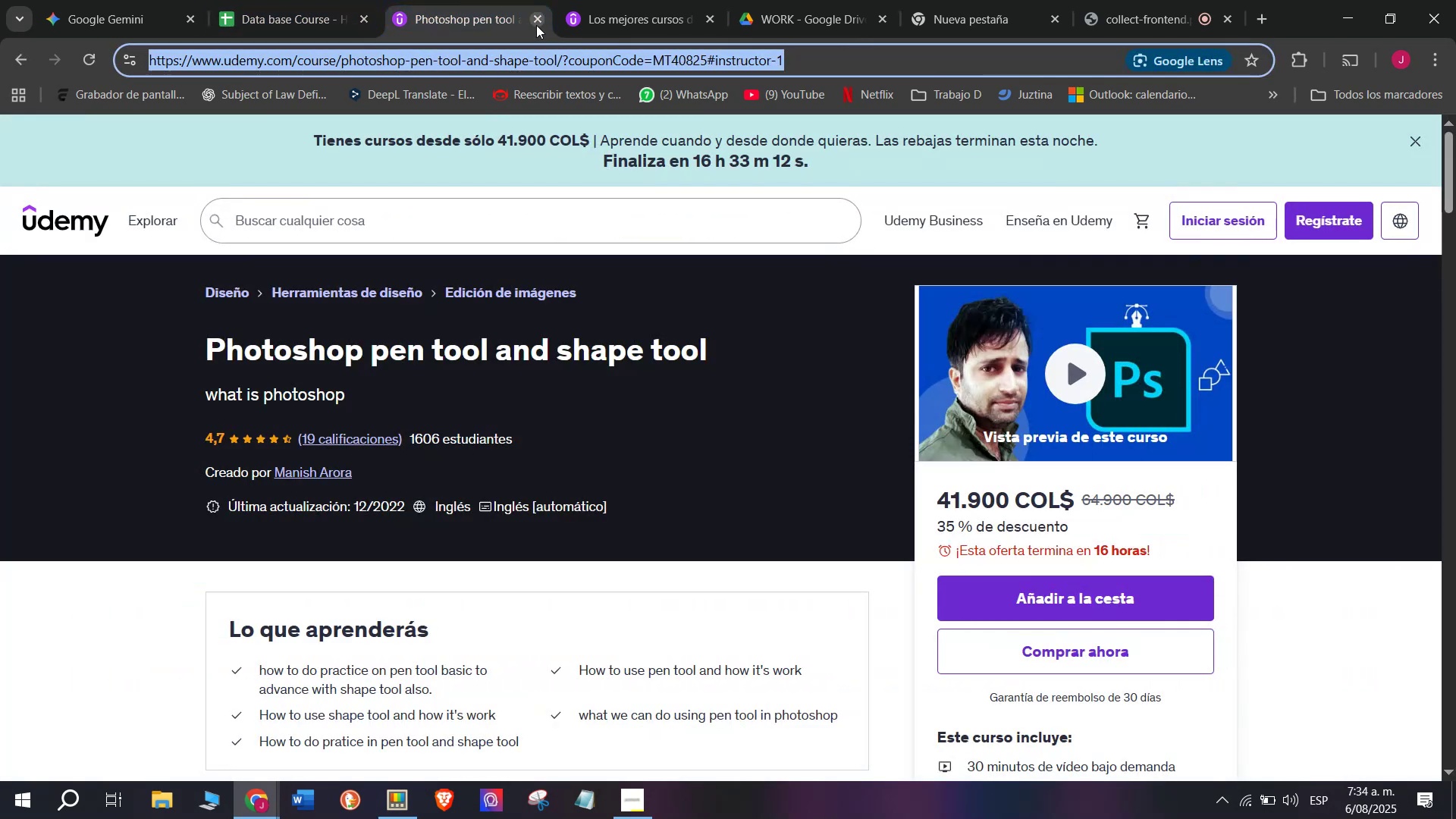 
left_click([538, 17])
 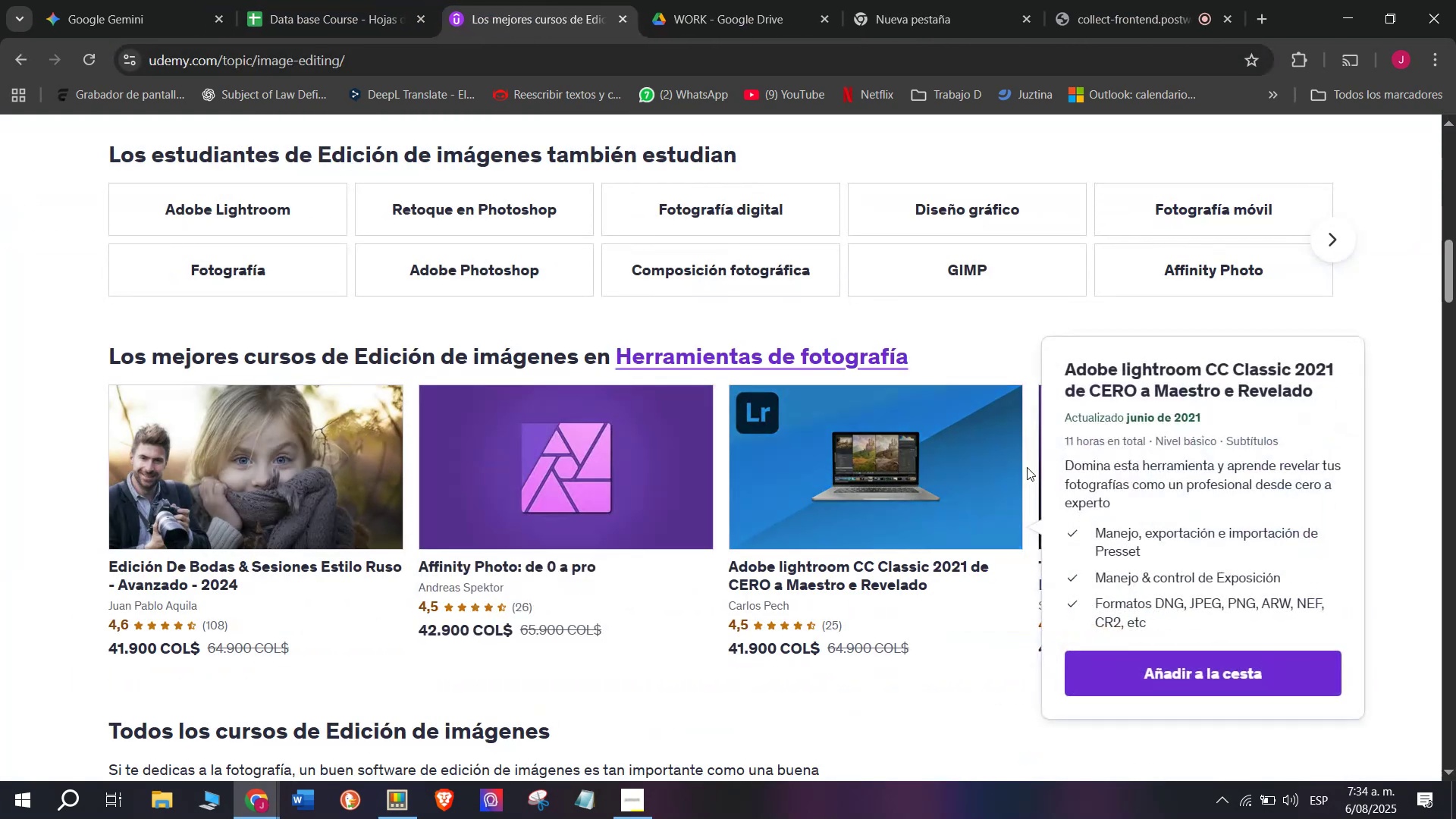 
scroll: coordinate [1161, 422], scroll_direction: up, amount: 6.0
 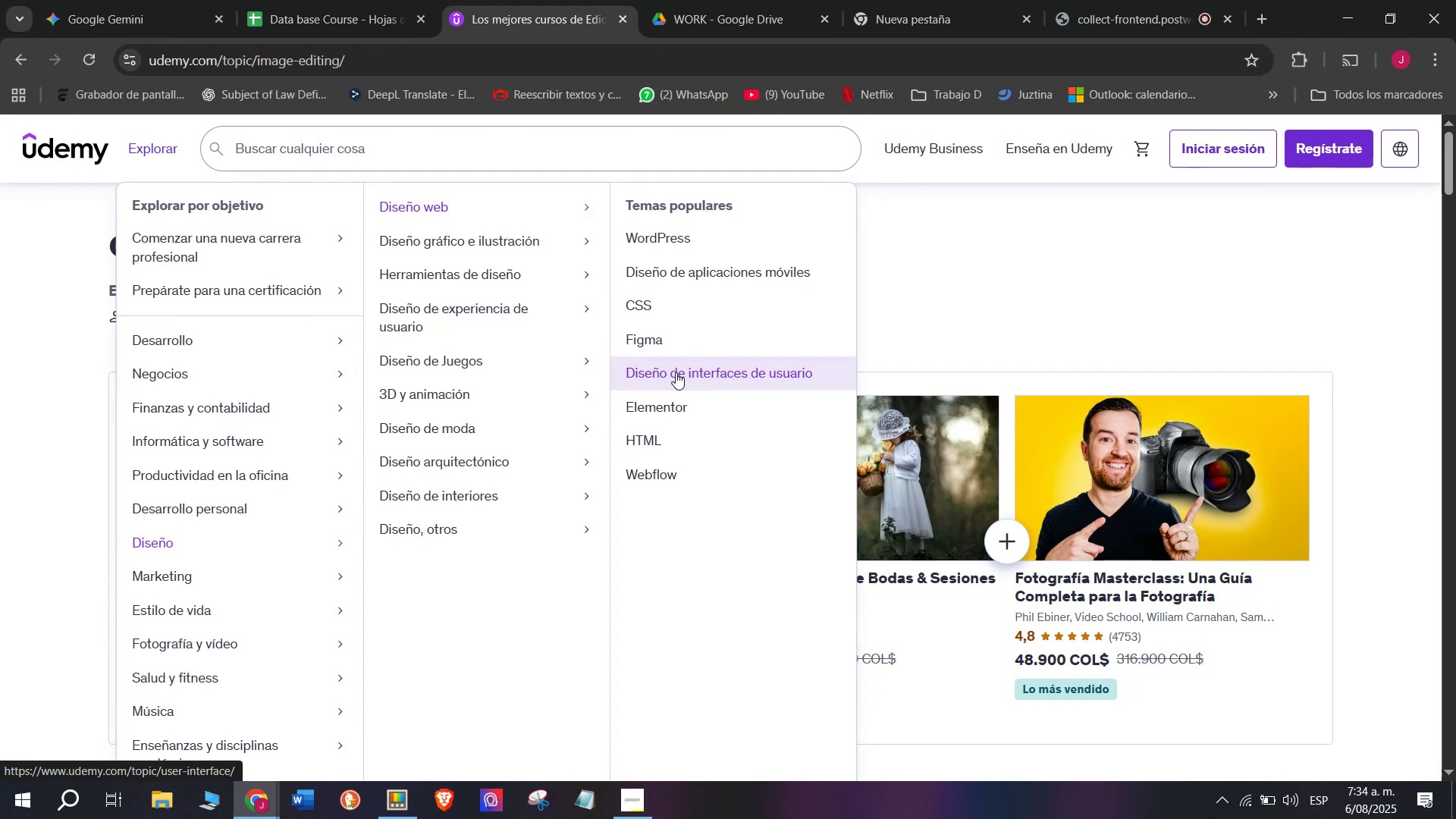 
wait(16.51)
 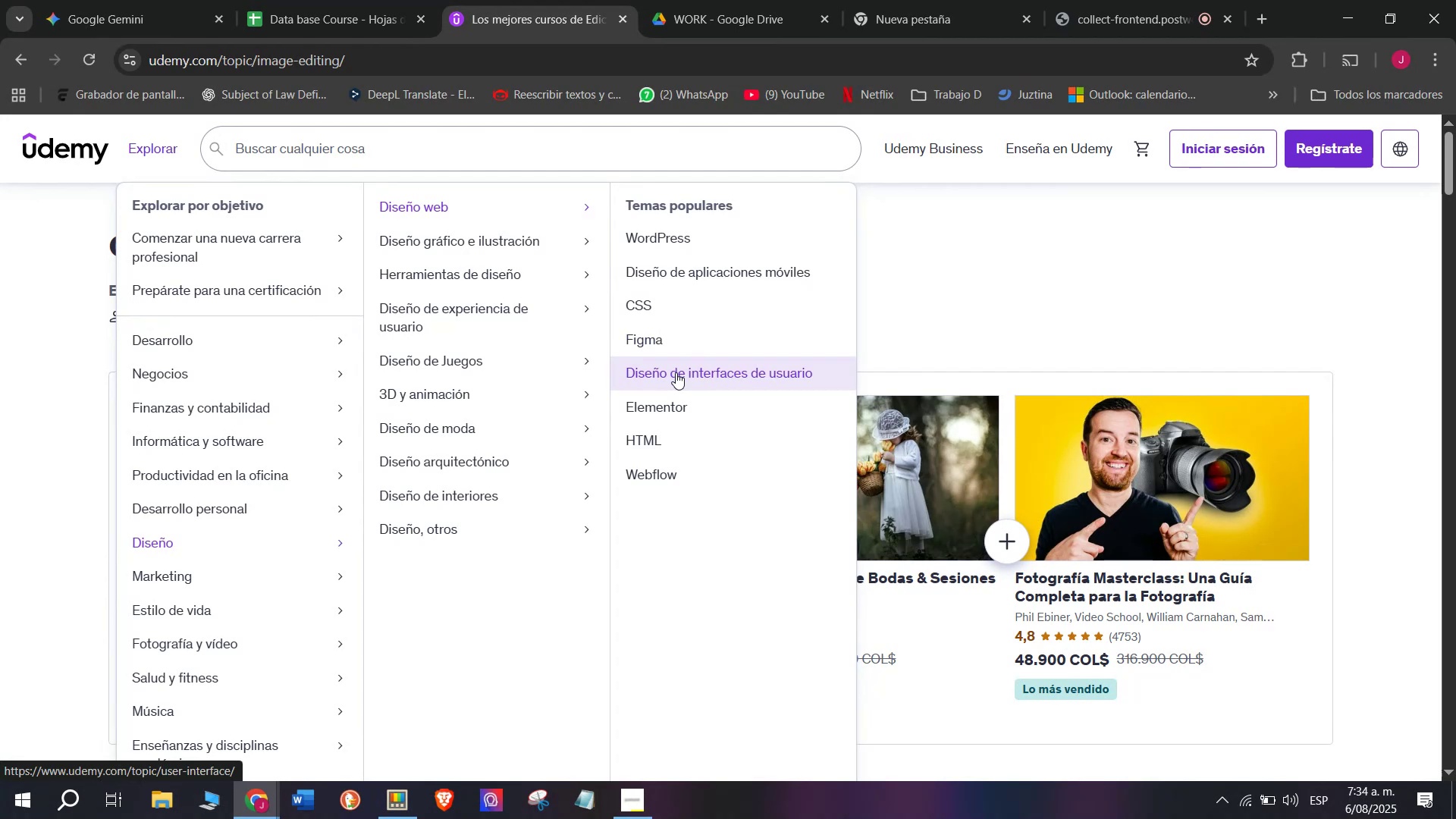 
left_click([736, 377])
 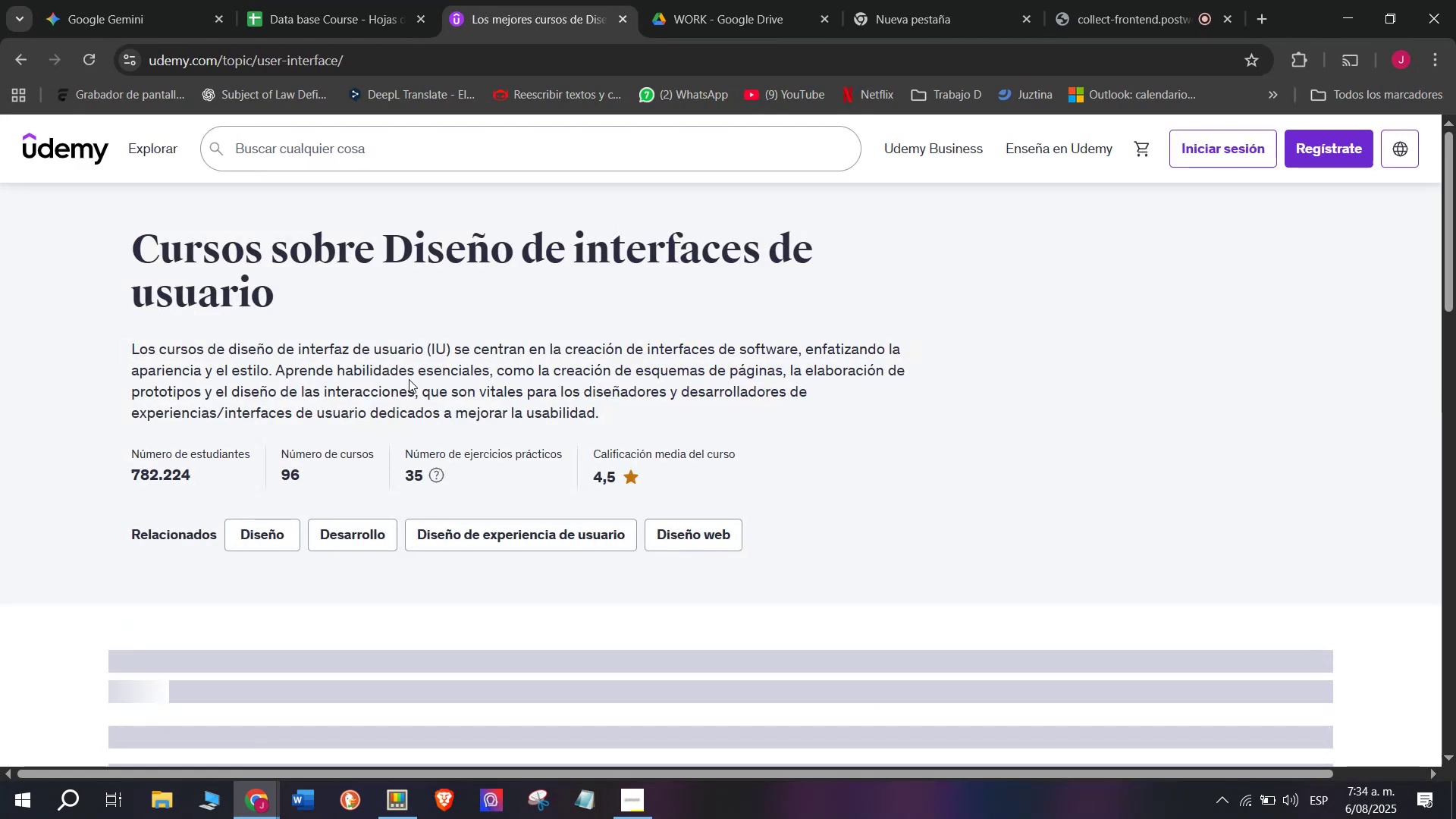 
scroll: coordinate [409, 378], scroll_direction: down, amount: 2.0
 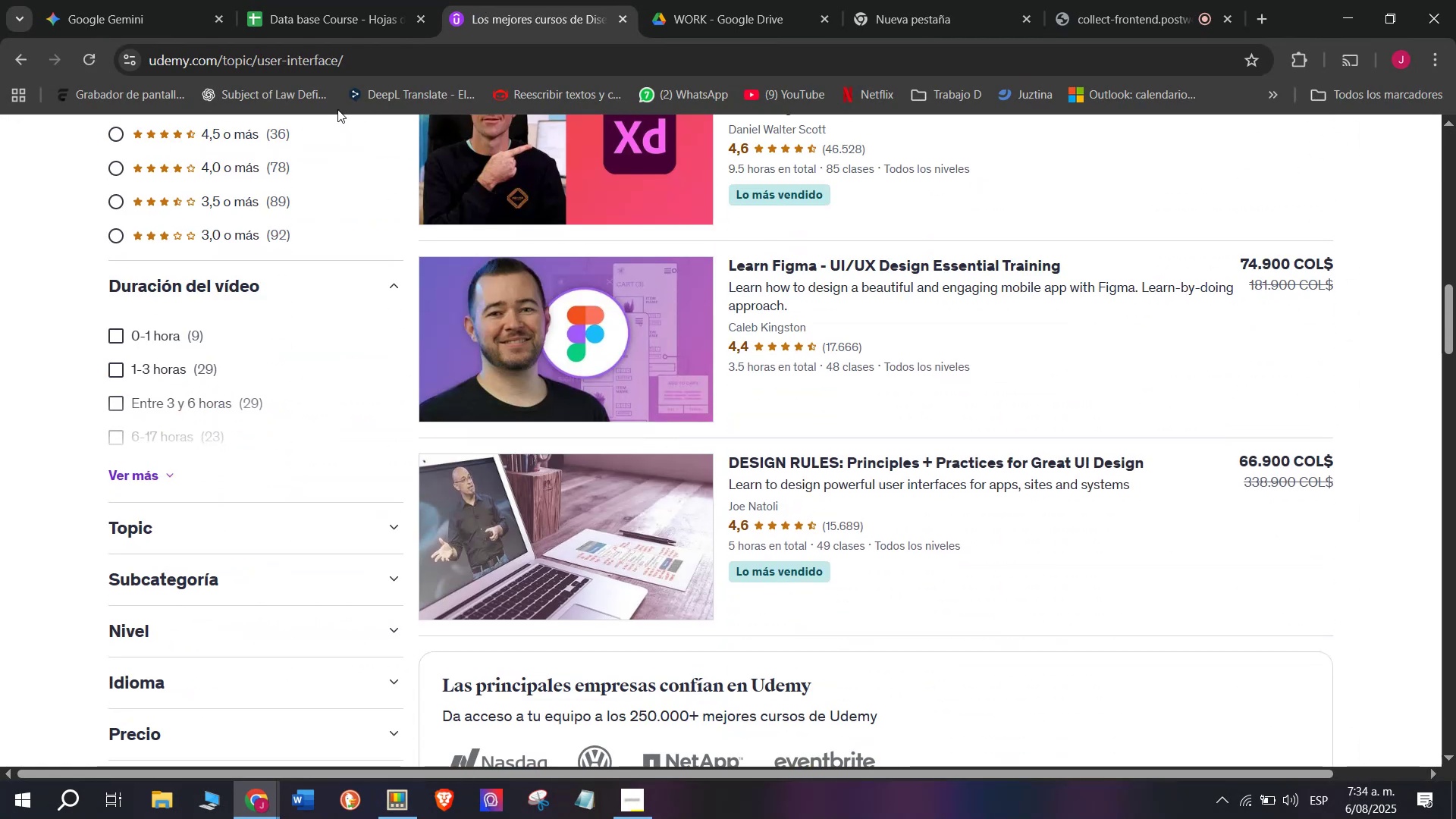 
scroll: coordinate [452, 331], scroll_direction: up, amount: 7.0
 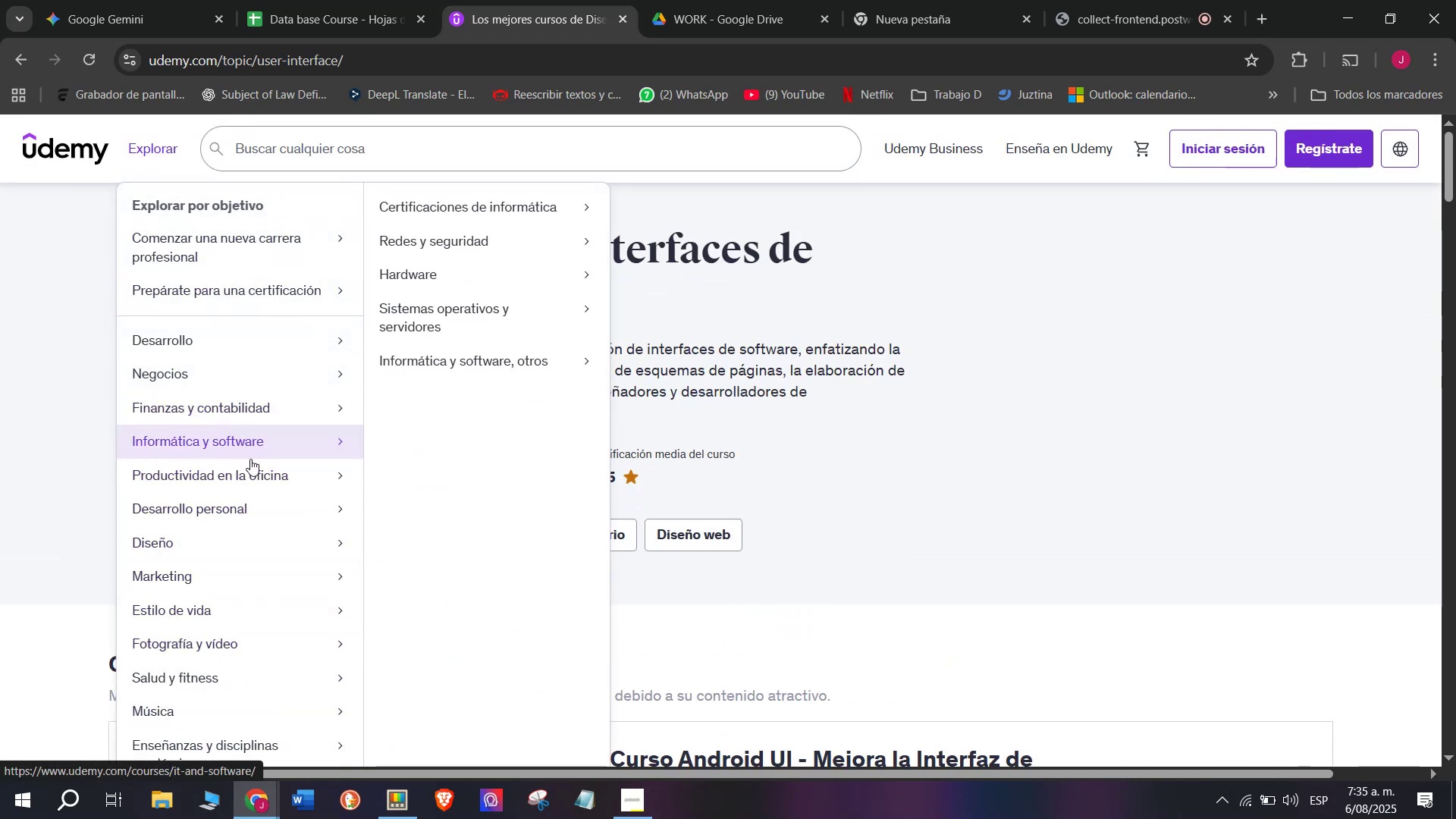 
wait(5.95)
 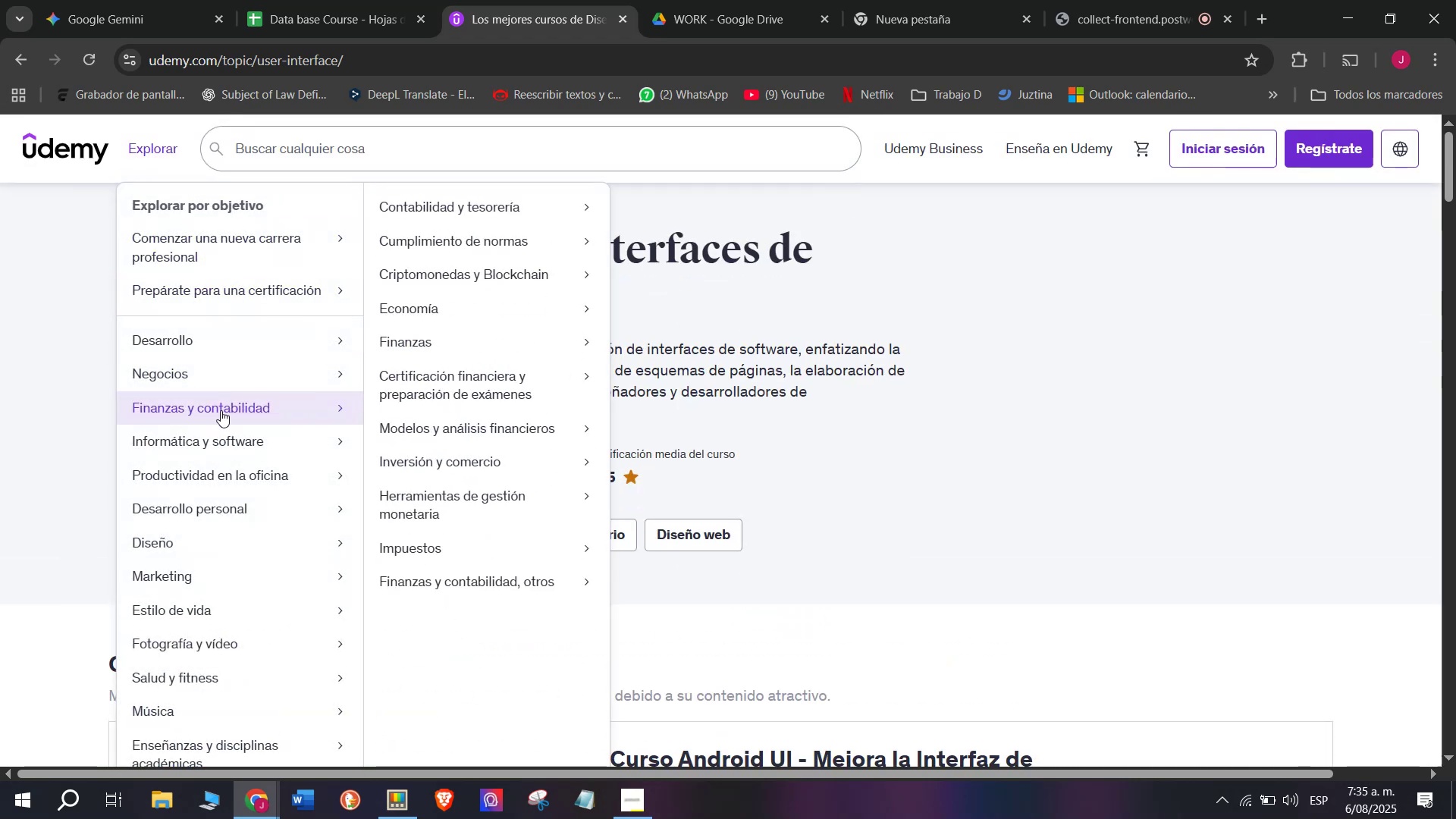 
scroll: coordinate [238, 651], scroll_direction: none, amount: 0.0
 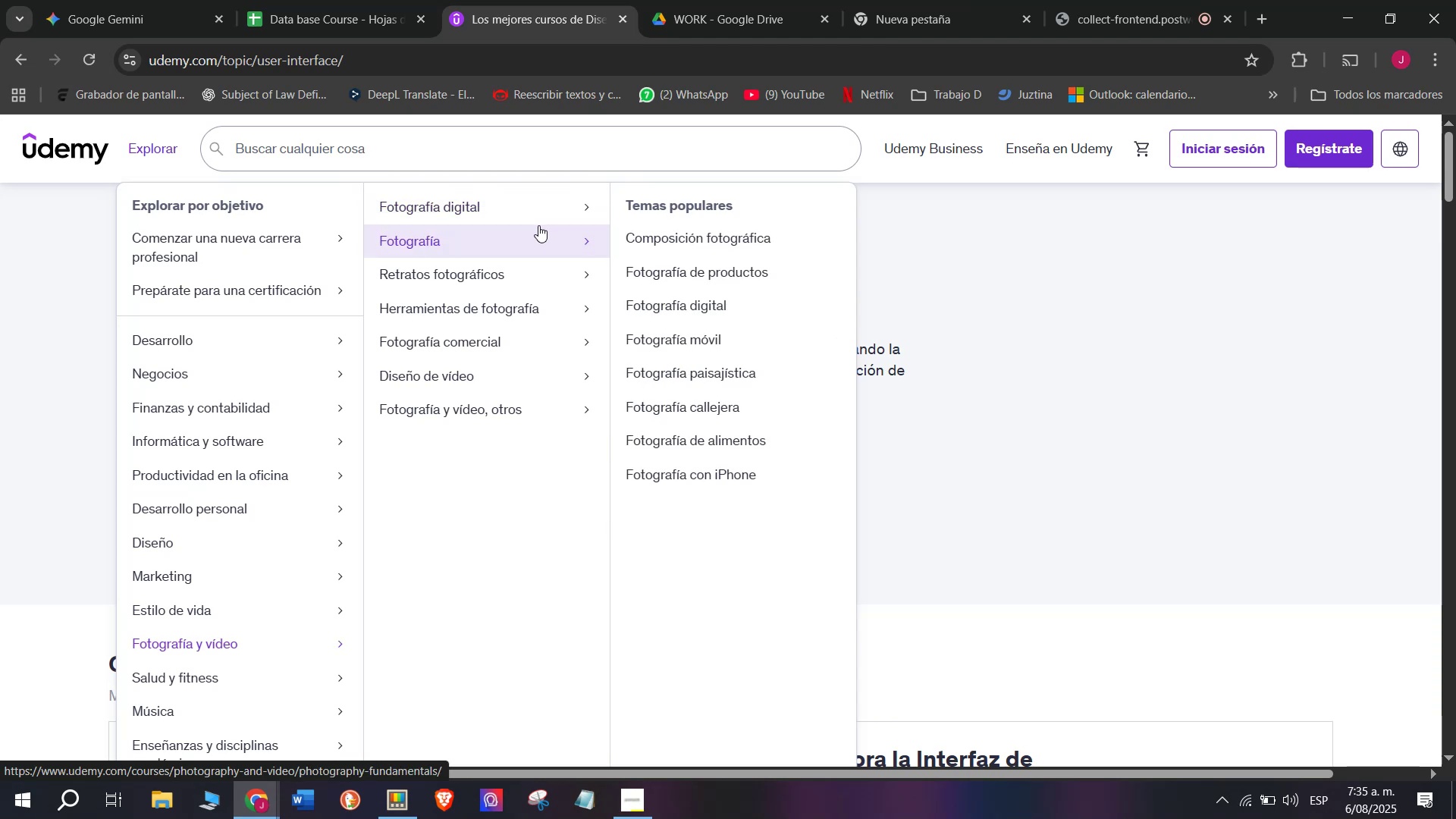 
wait(7.29)
 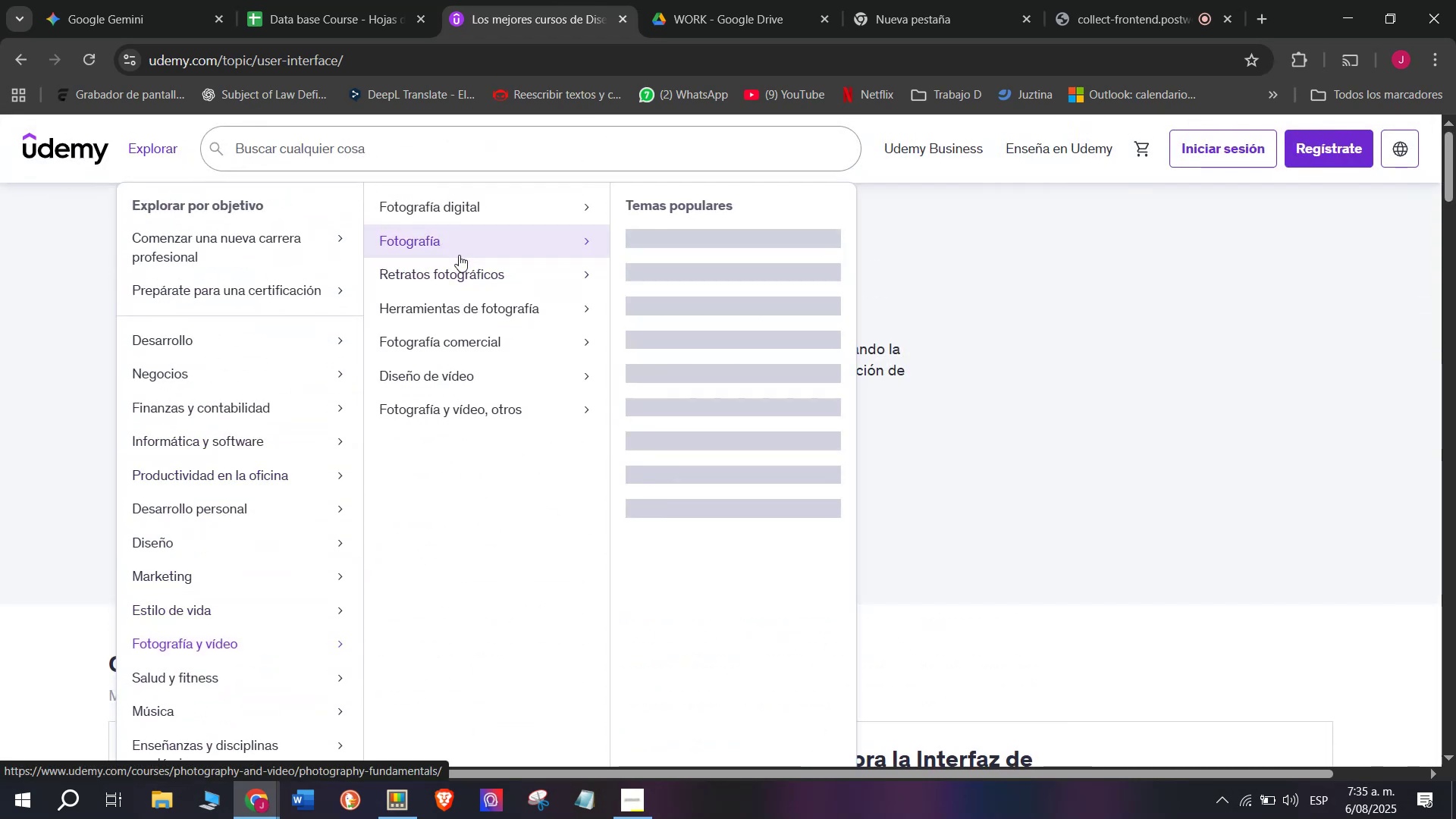 
mouse_move([570, 311])
 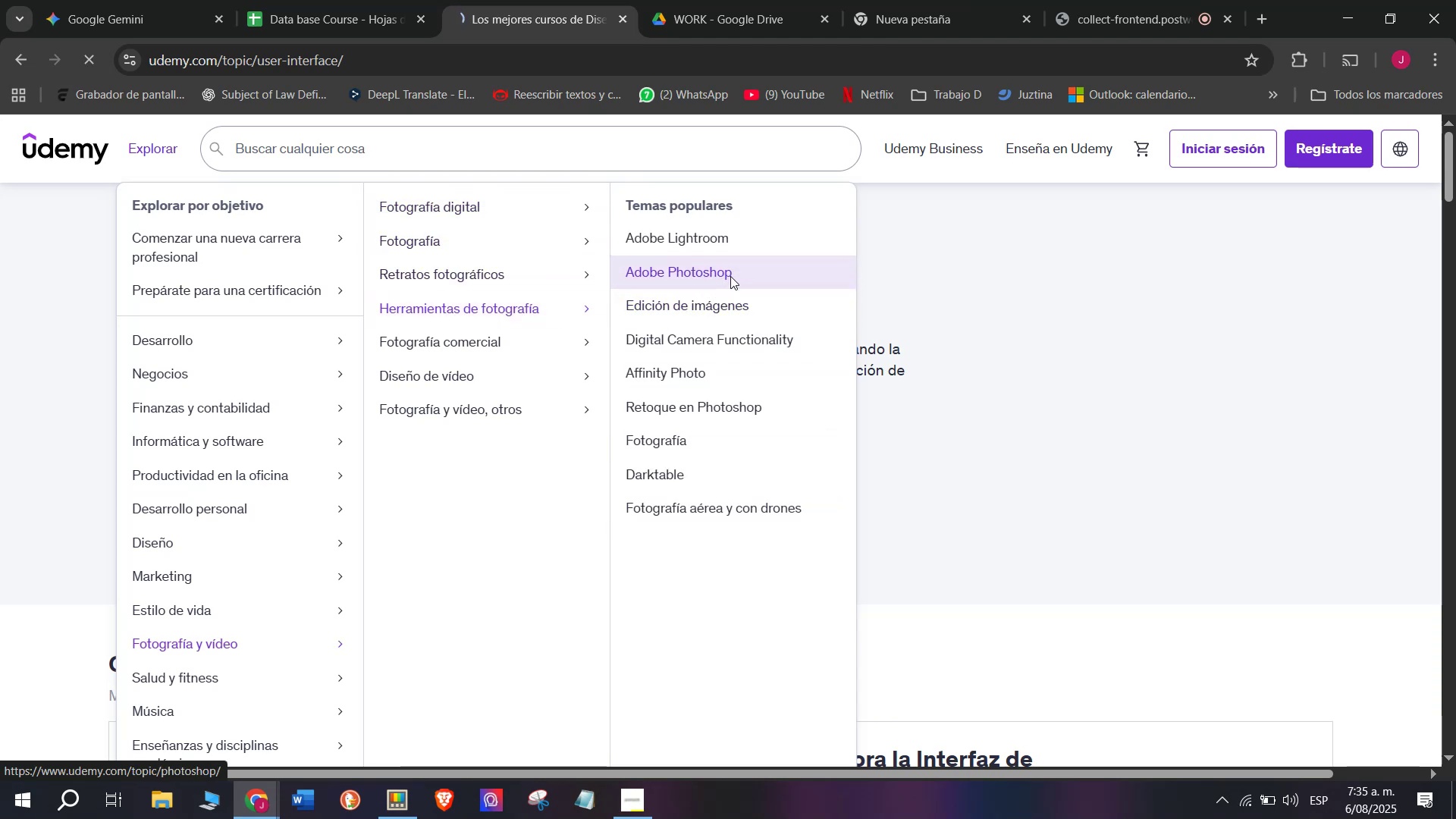 
scroll: coordinate [344, 290], scroll_direction: down, amount: 2.0
 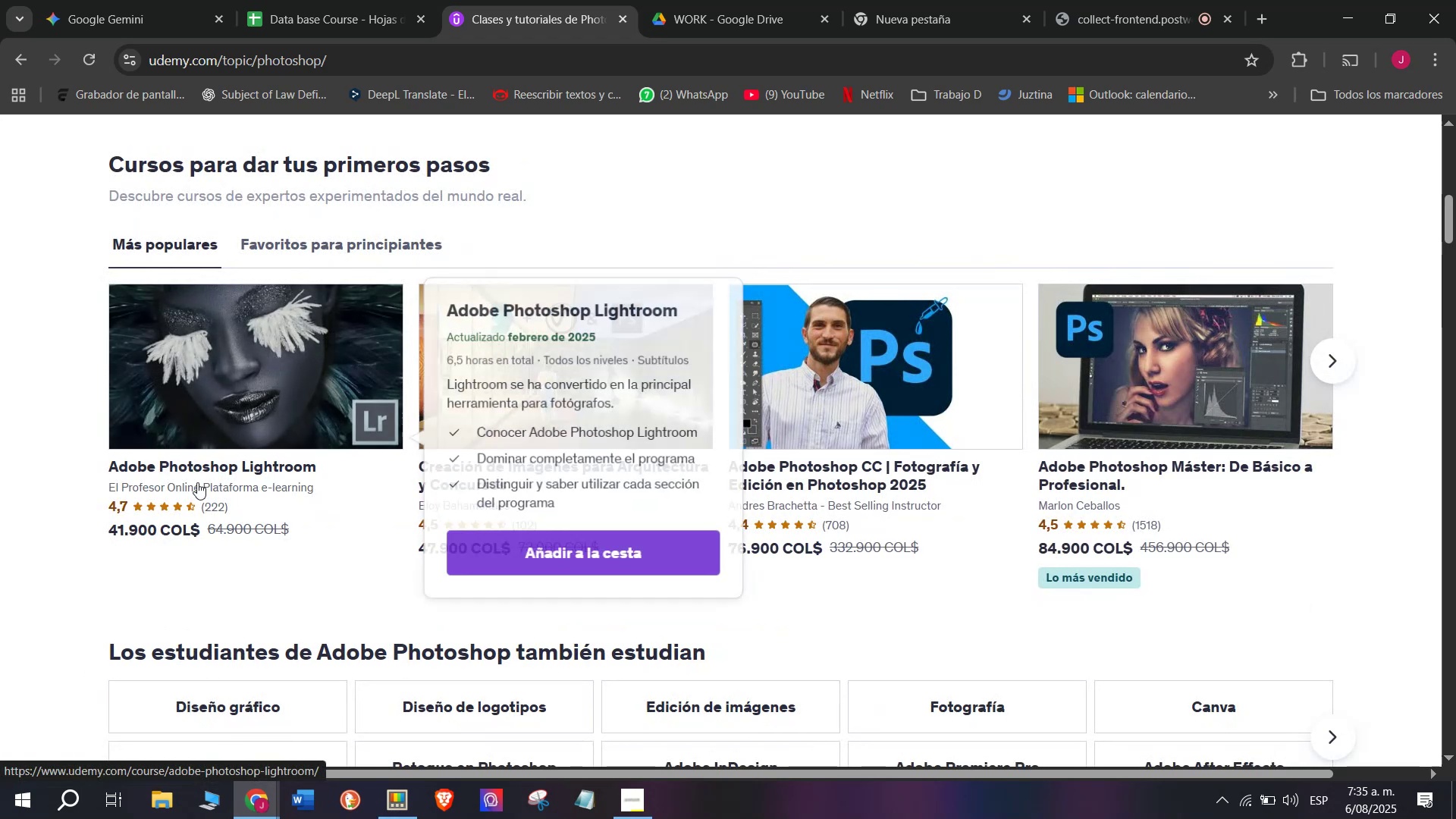 
hold_key(key=ControlLeft, duration=0.91)
left_click([227, 353])
 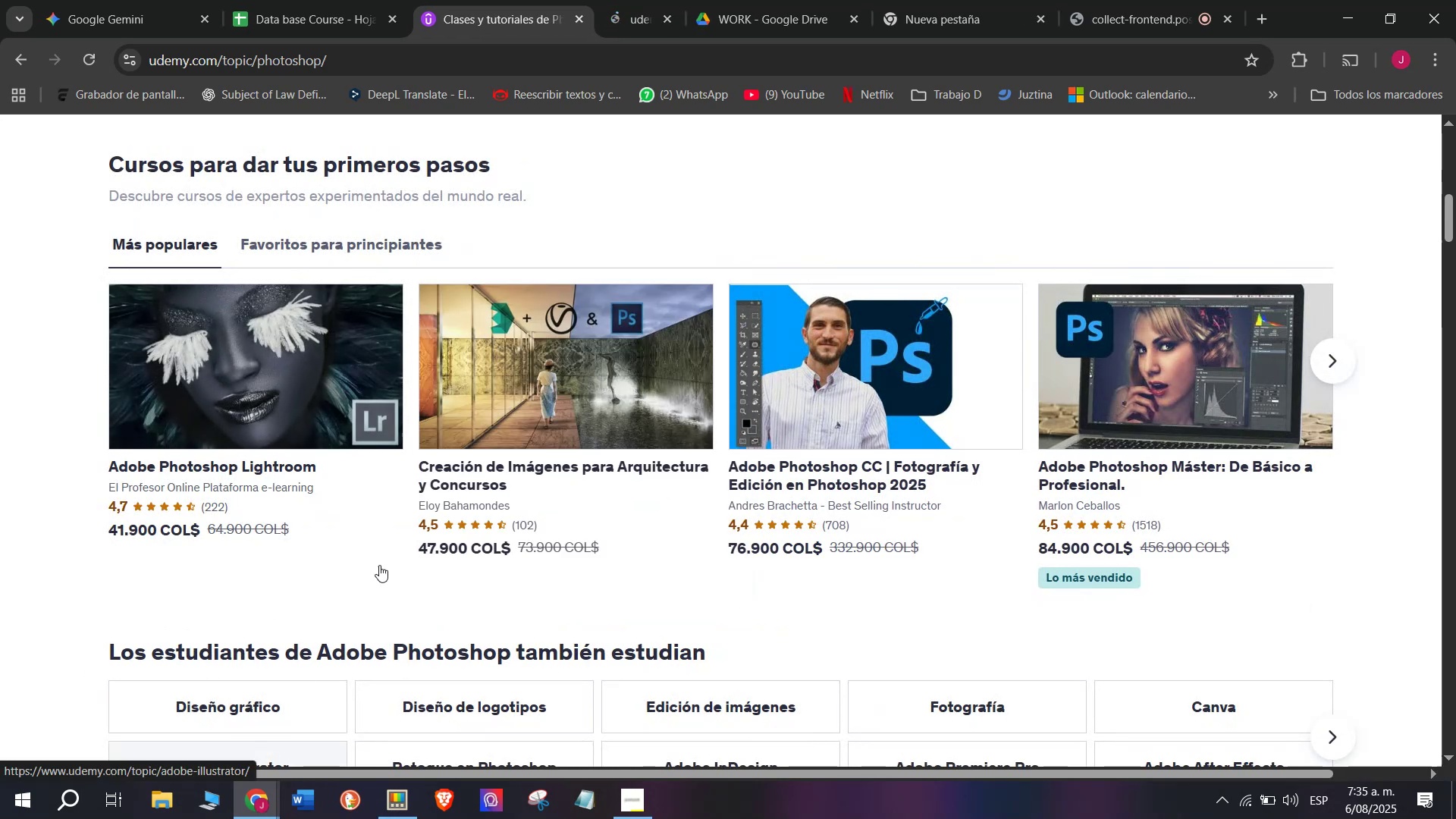 
hold_key(key=ControlLeft, duration=0.44)
left_click([531, 413])
 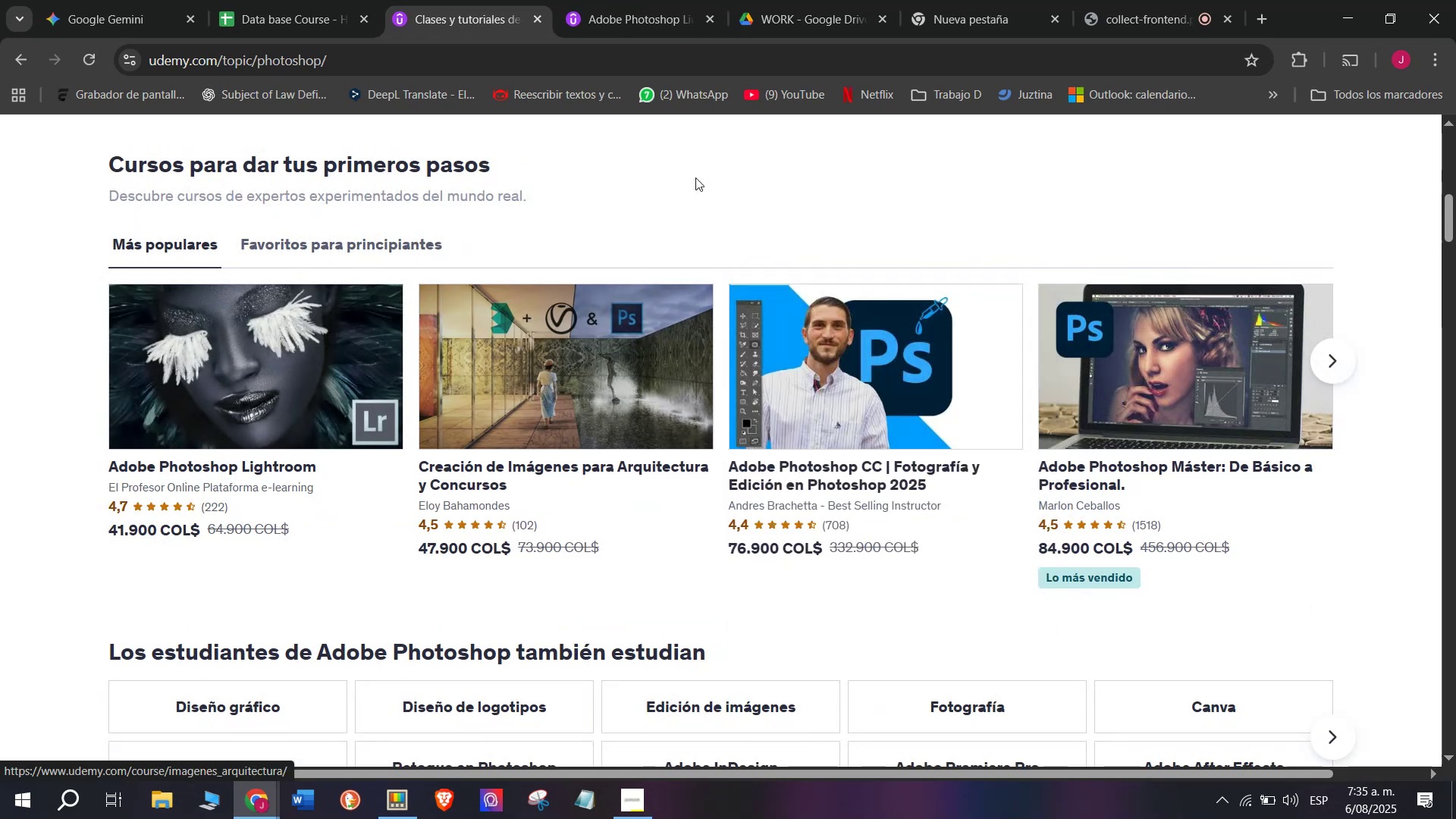 
hold_key(key=ControlLeft, duration=0.74)
left_click([861, 369])
 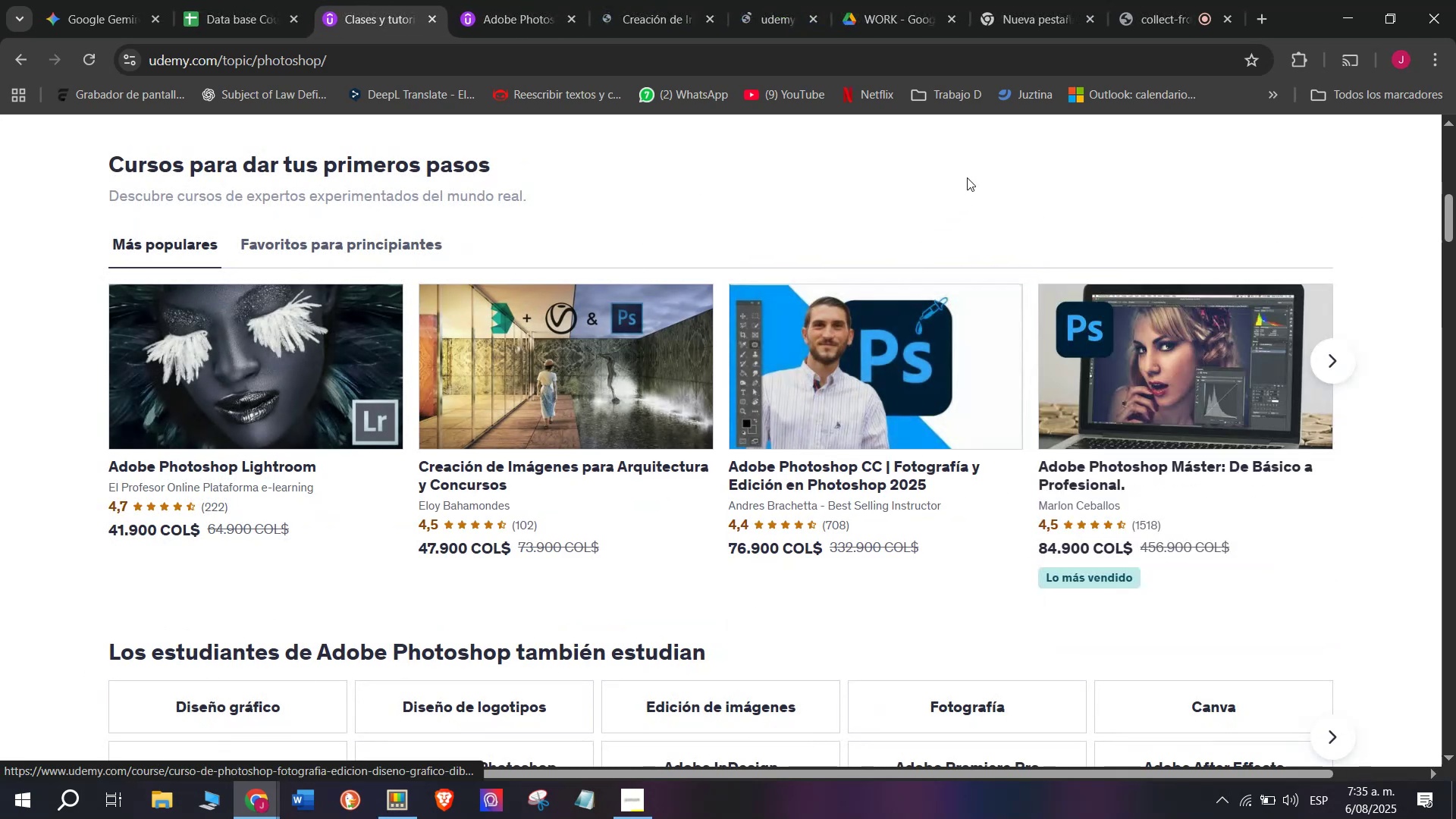 
hold_key(key=ControlLeft, duration=0.4)
left_click([1188, 363])
 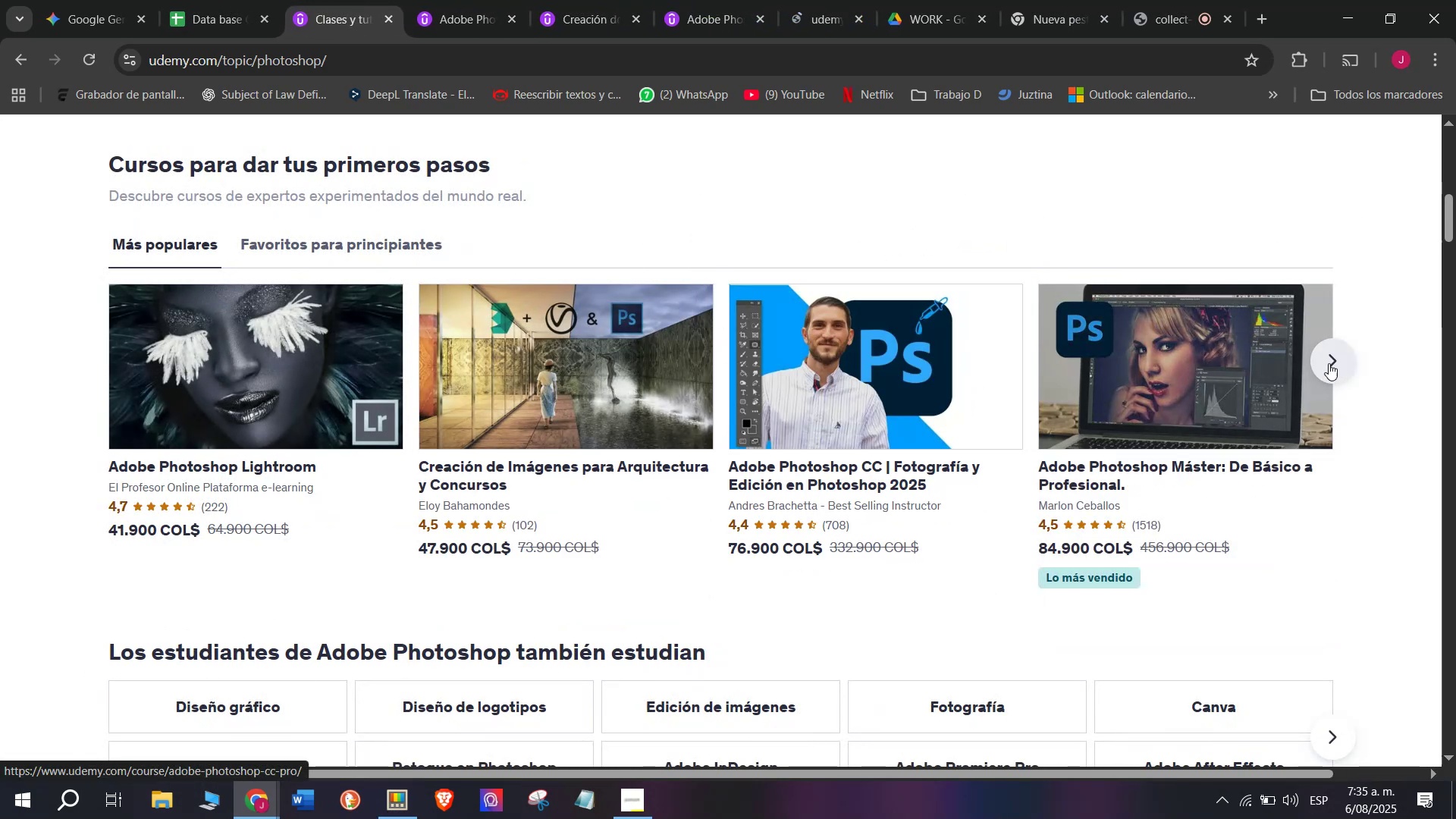 
left_click([1333, 366])
 